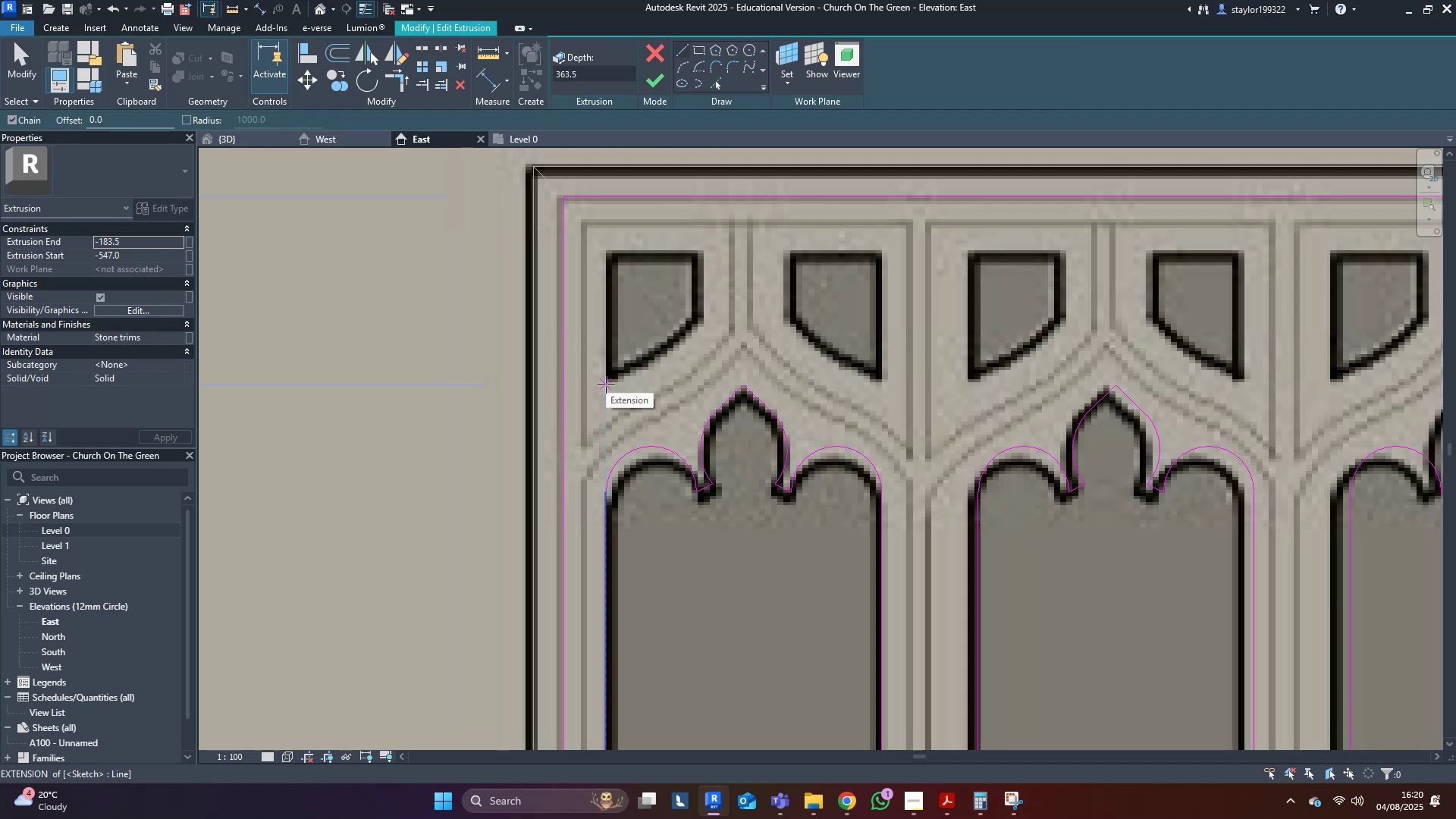 
left_click([606, 382])
 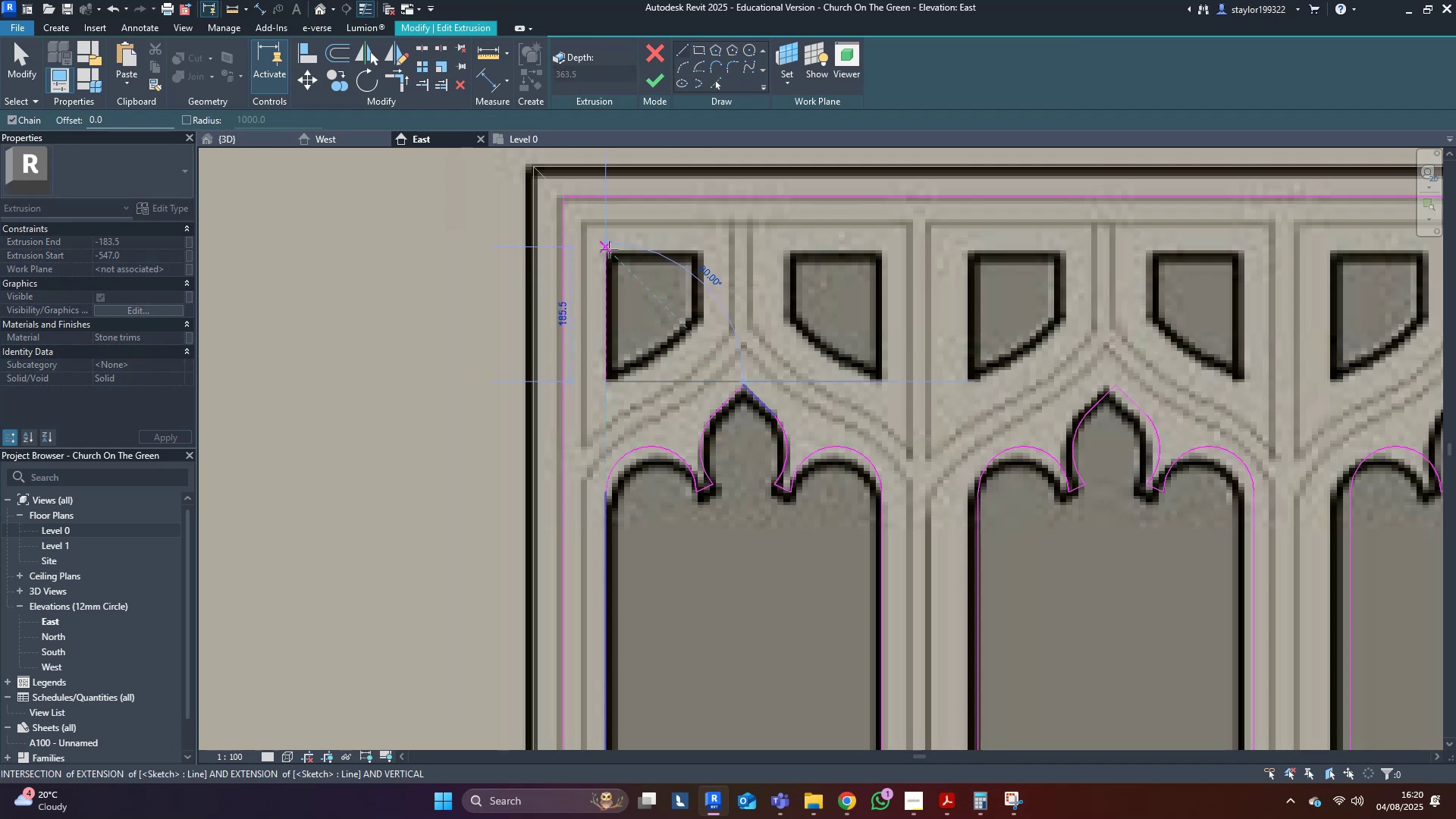 
left_click([609, 249])
 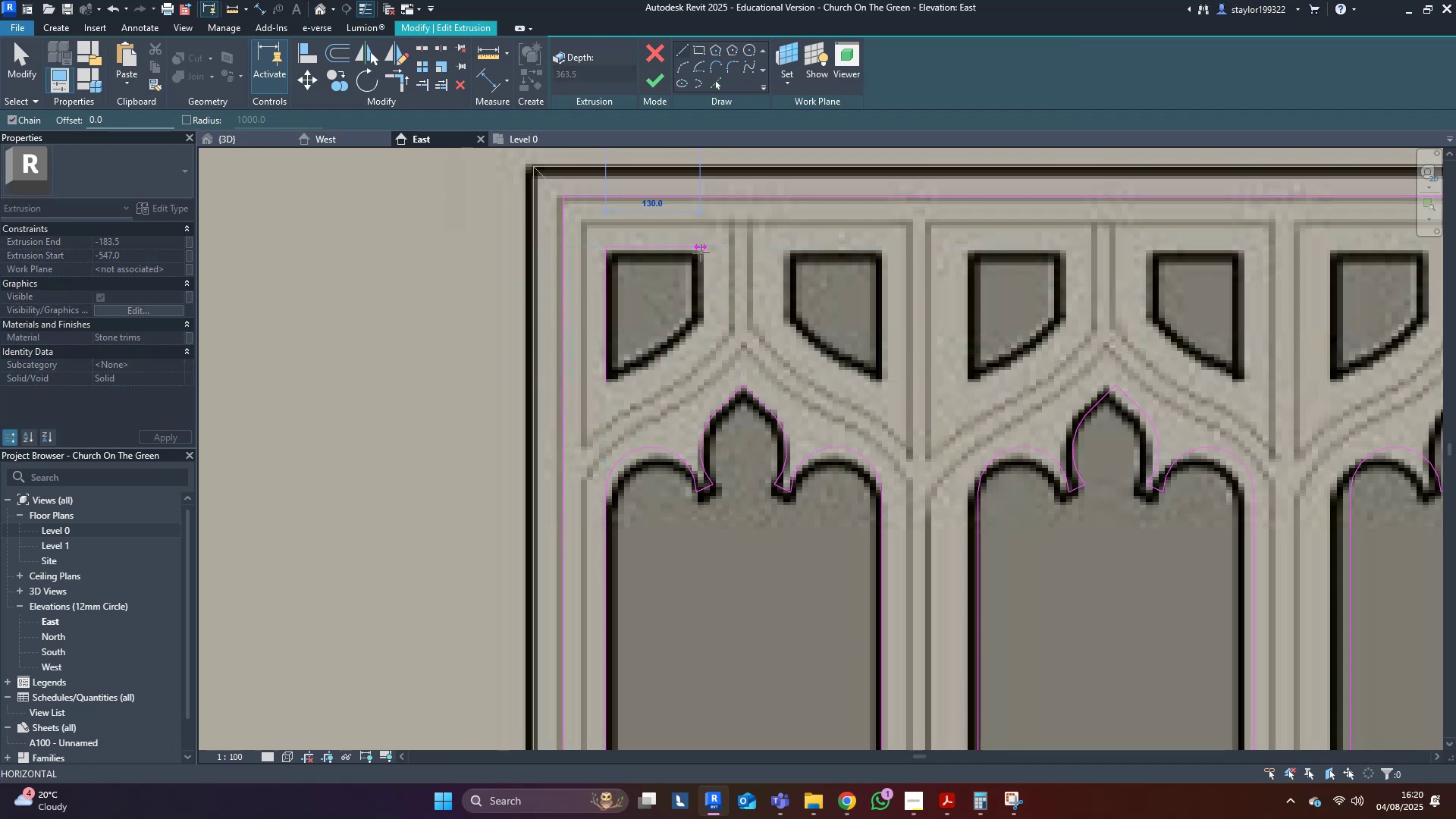 
left_click([702, 253])
 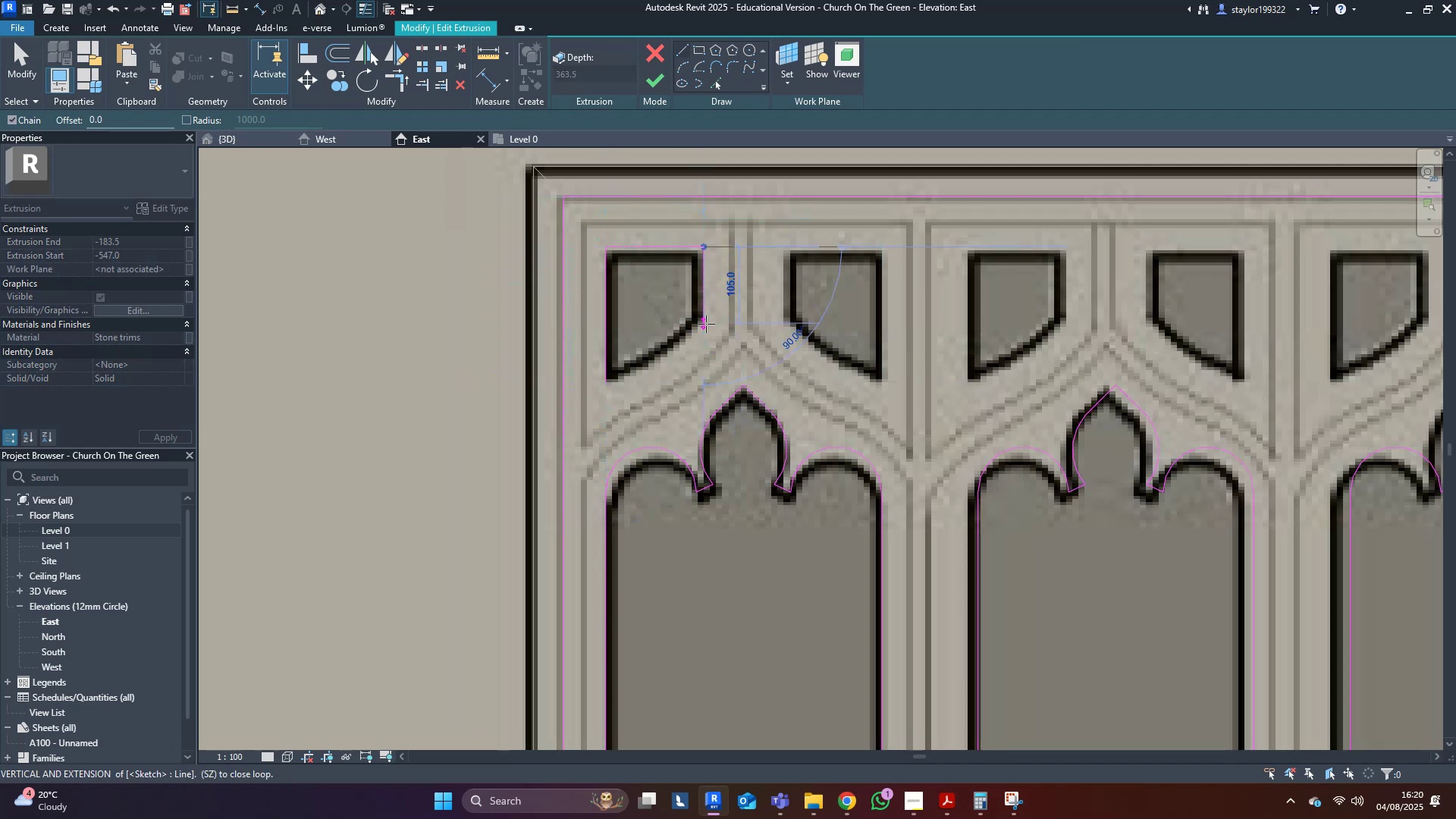 
left_click([706, 324])
 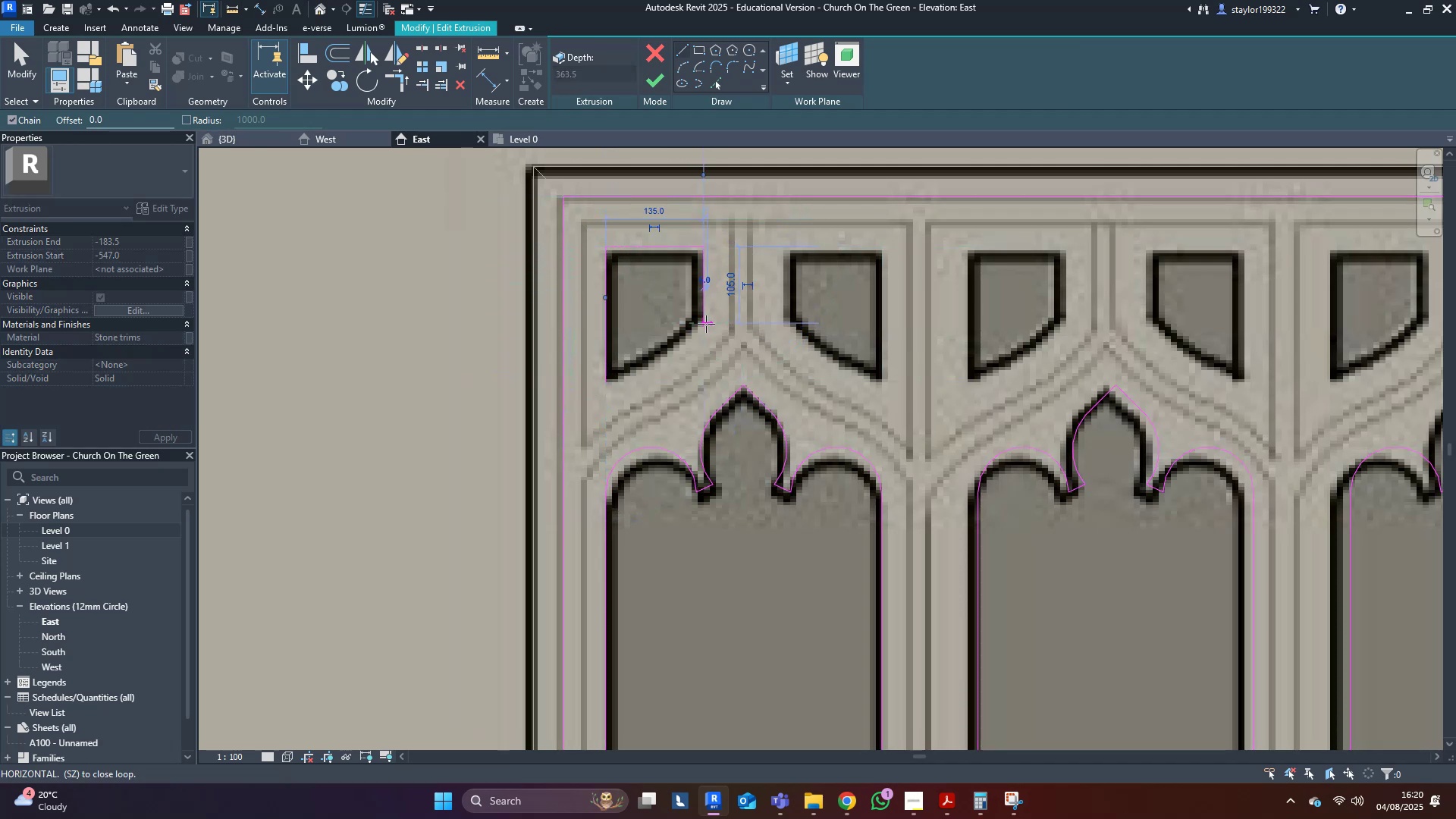 
key(Escape)
 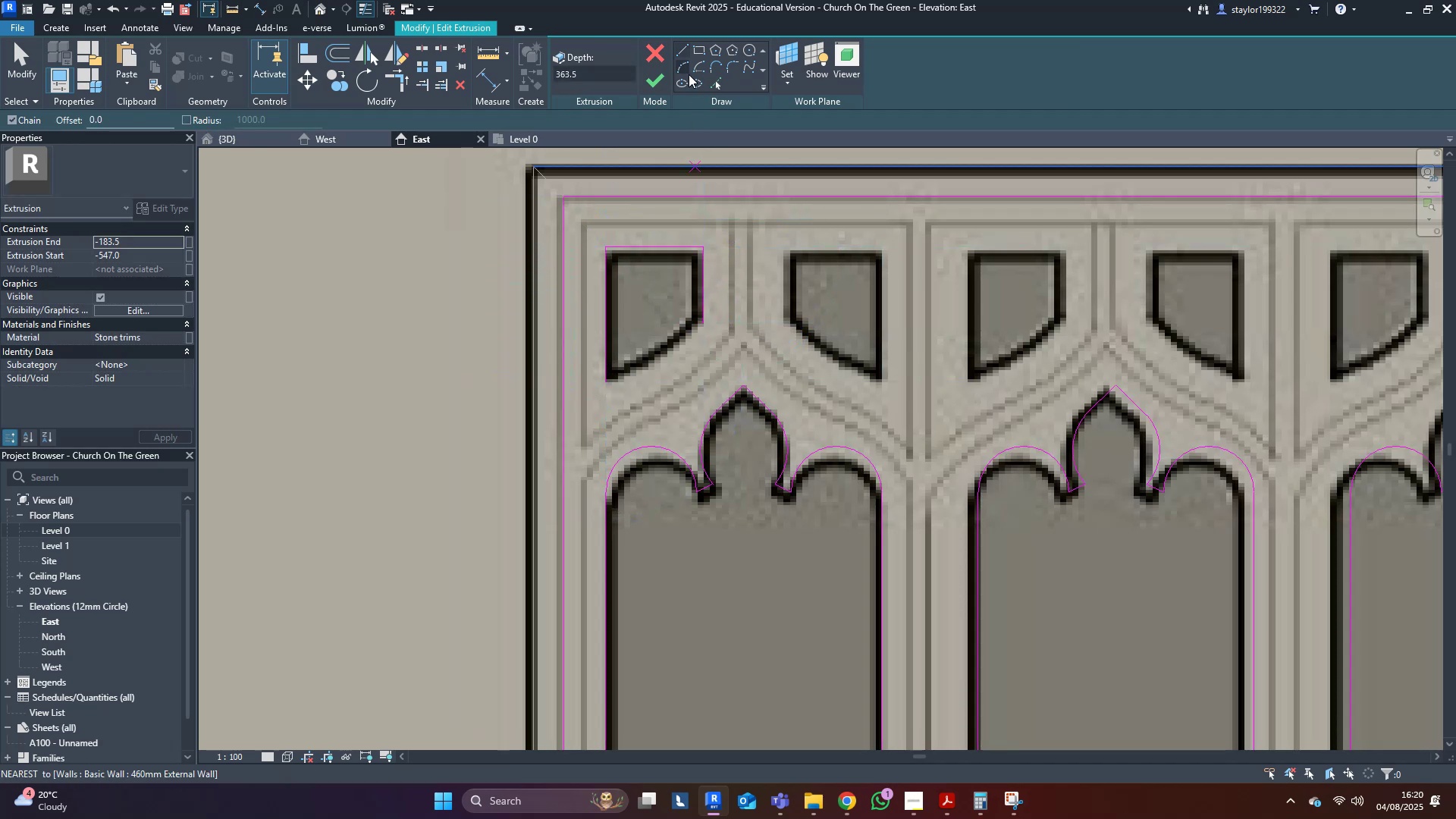 
left_click([682, 68])
 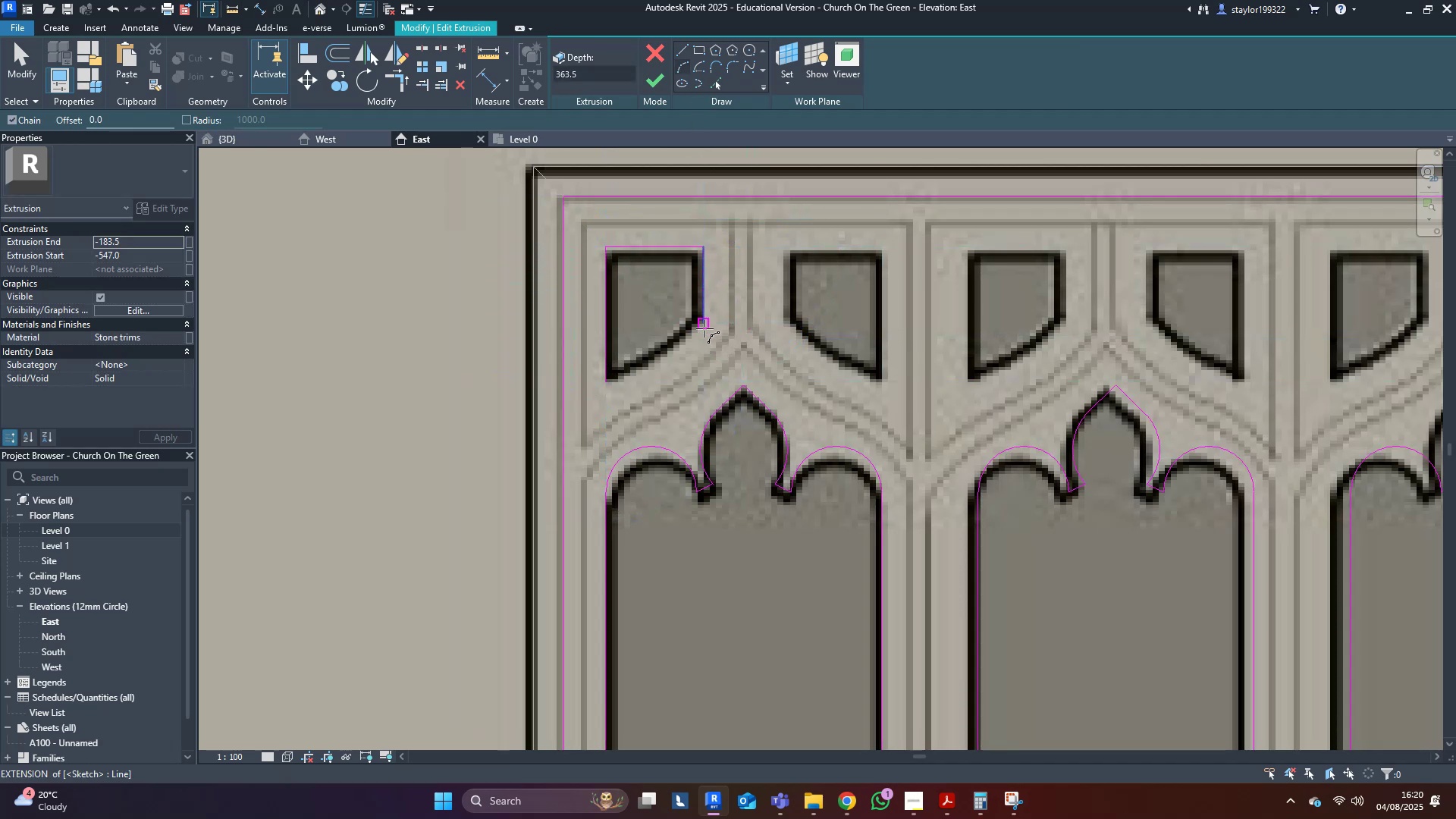 
left_click([706, 327])
 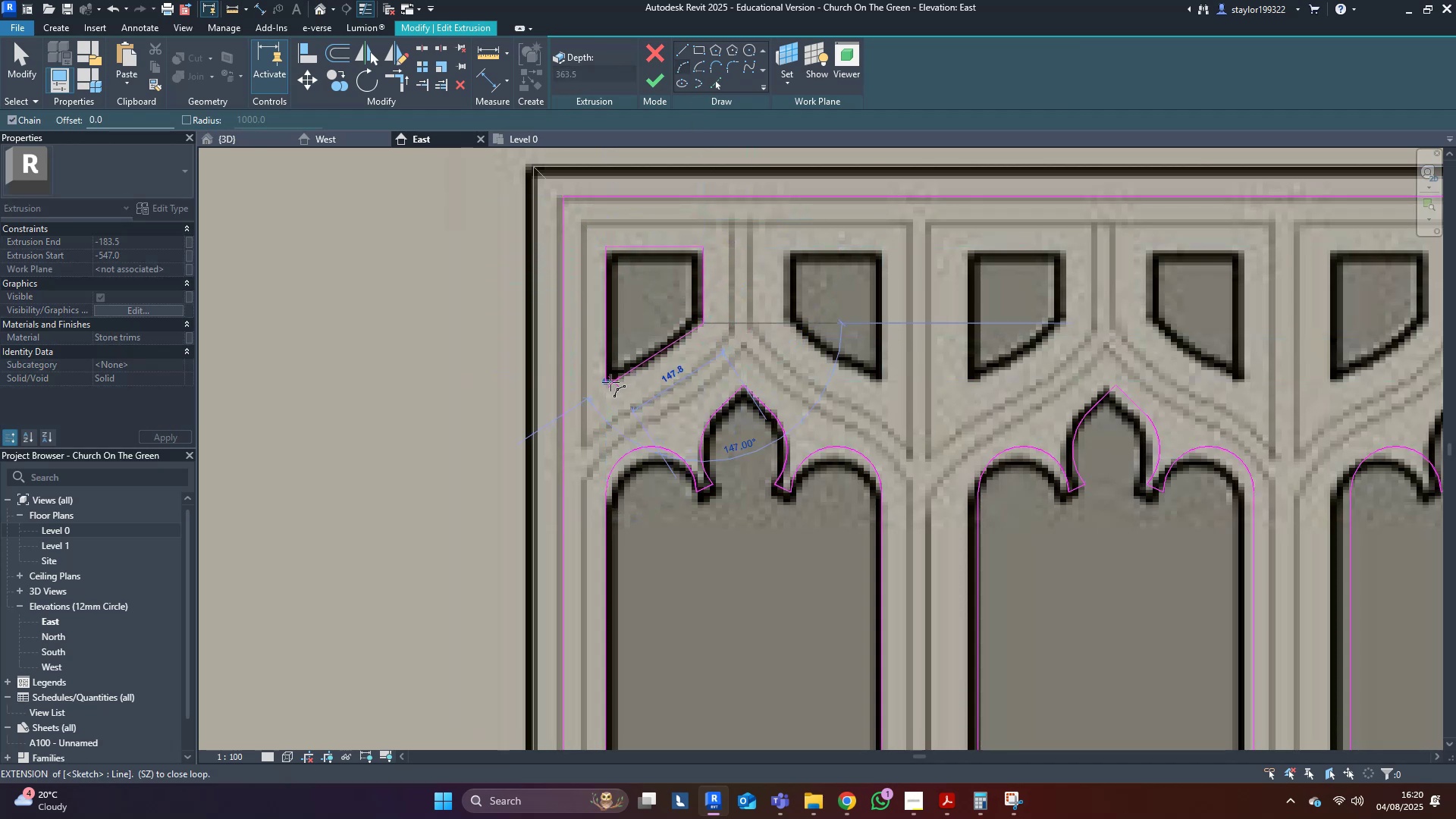 
left_click([608, 381])
 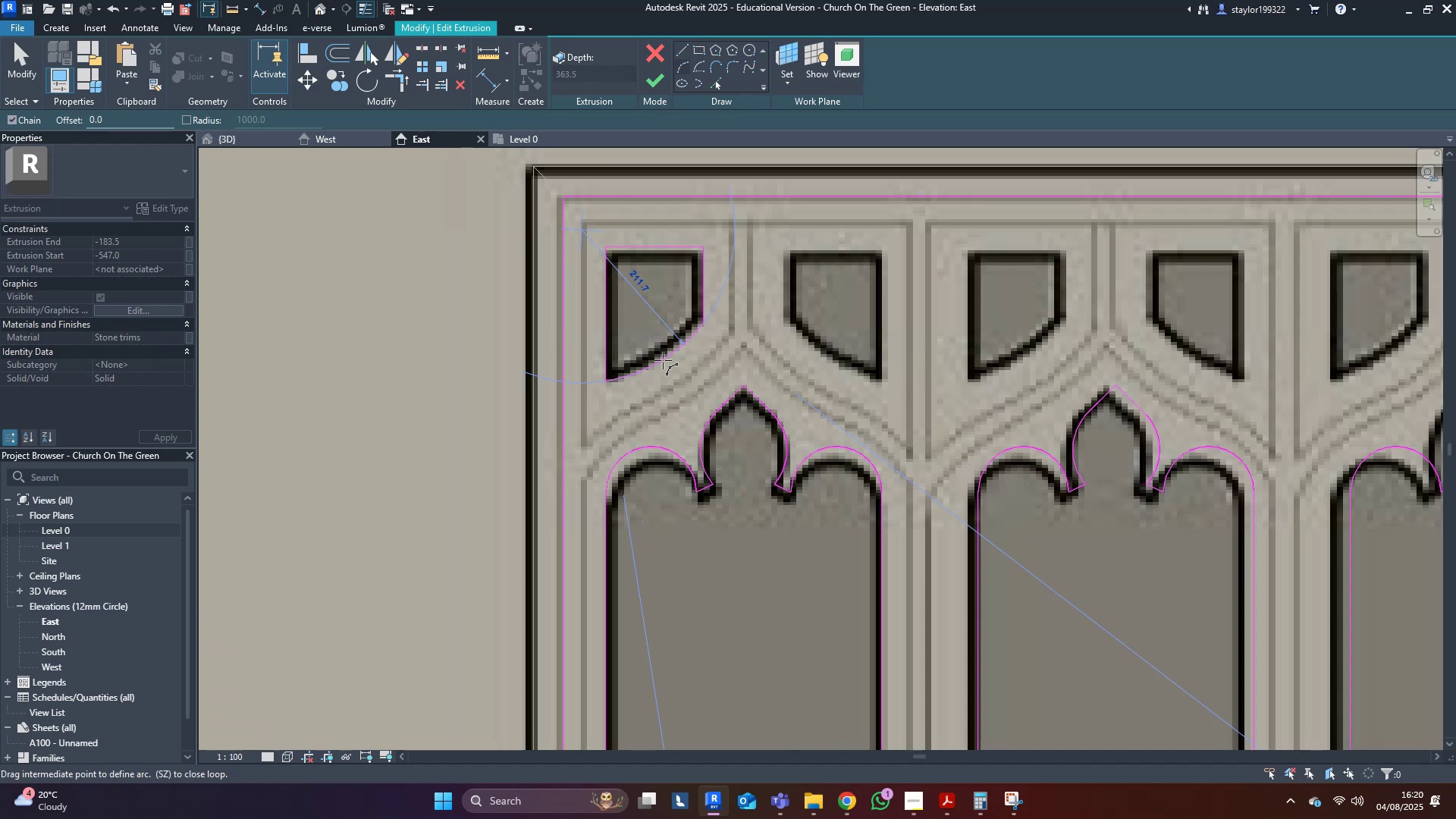 
left_click([663, 360])
 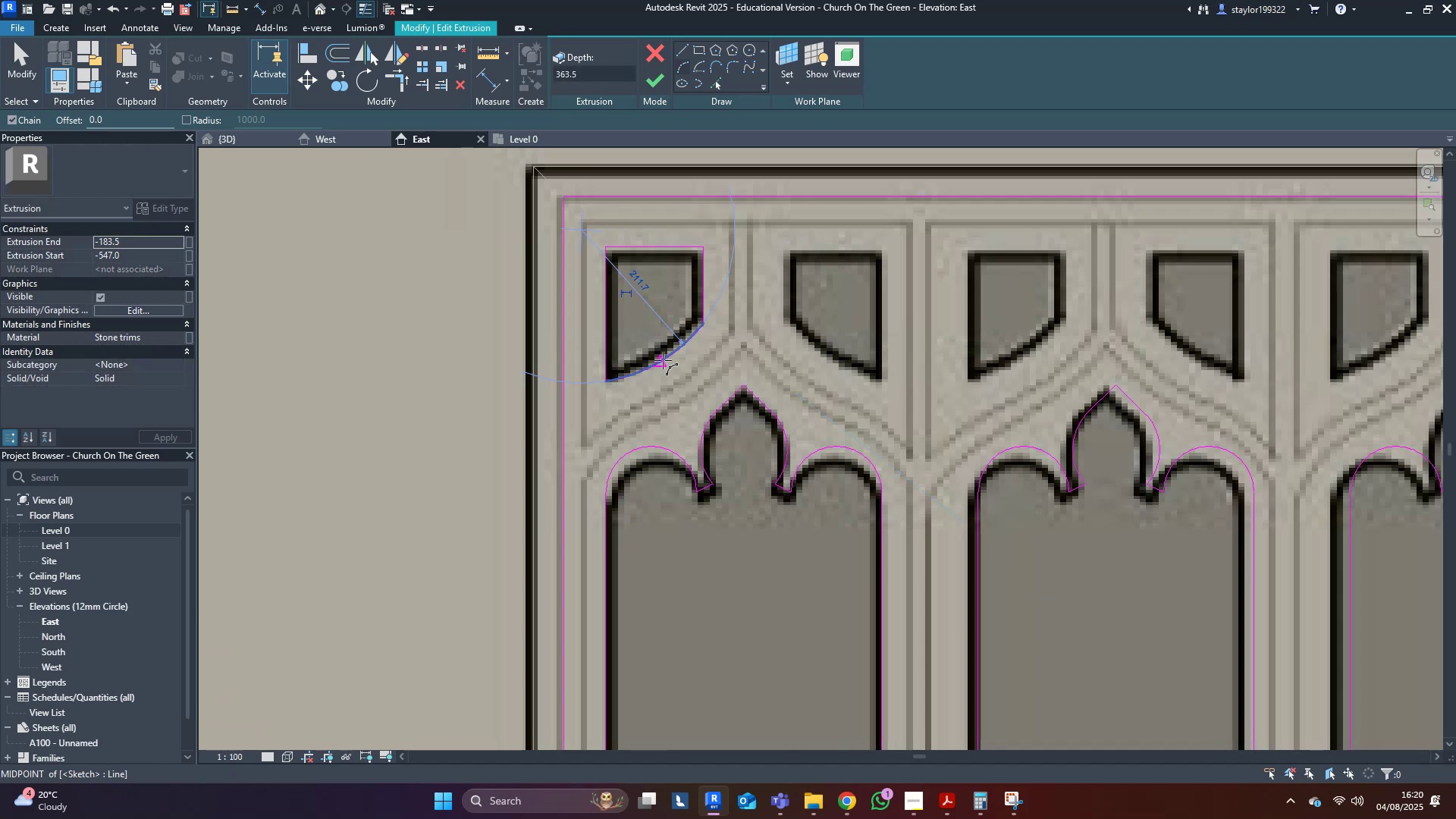 
key(Escape)
 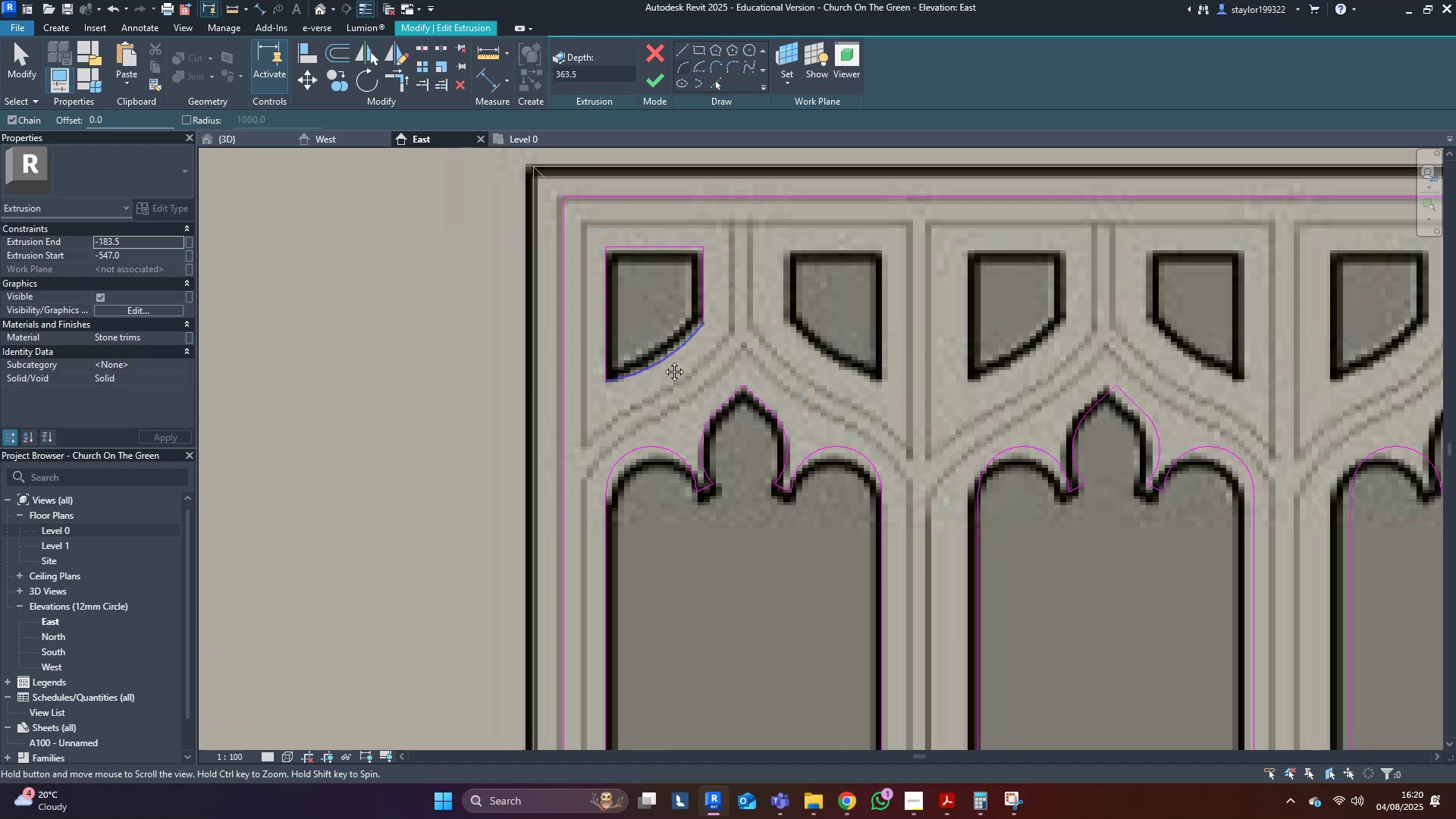 
middle_click([663, 360])
 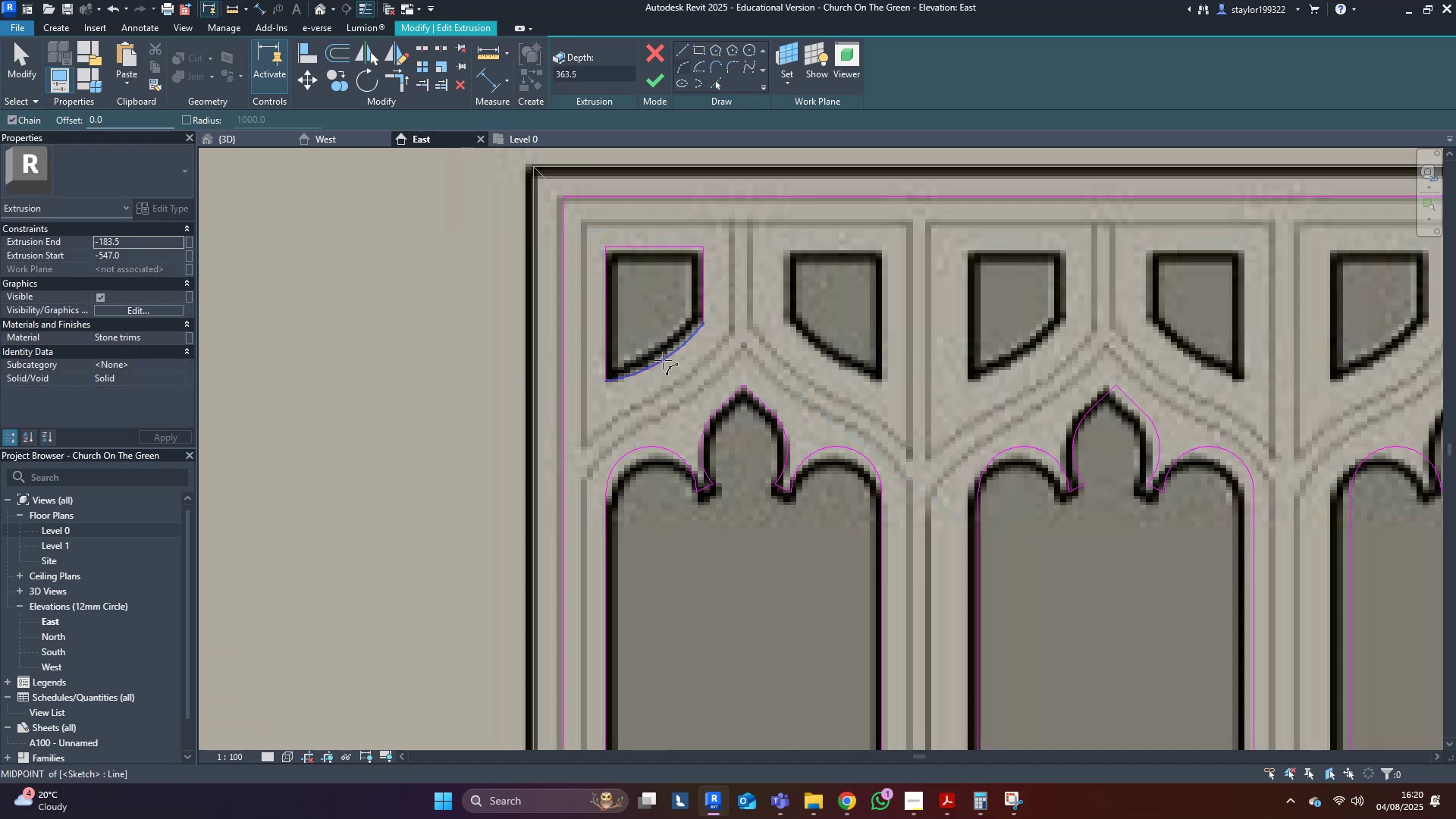 
key(M)
 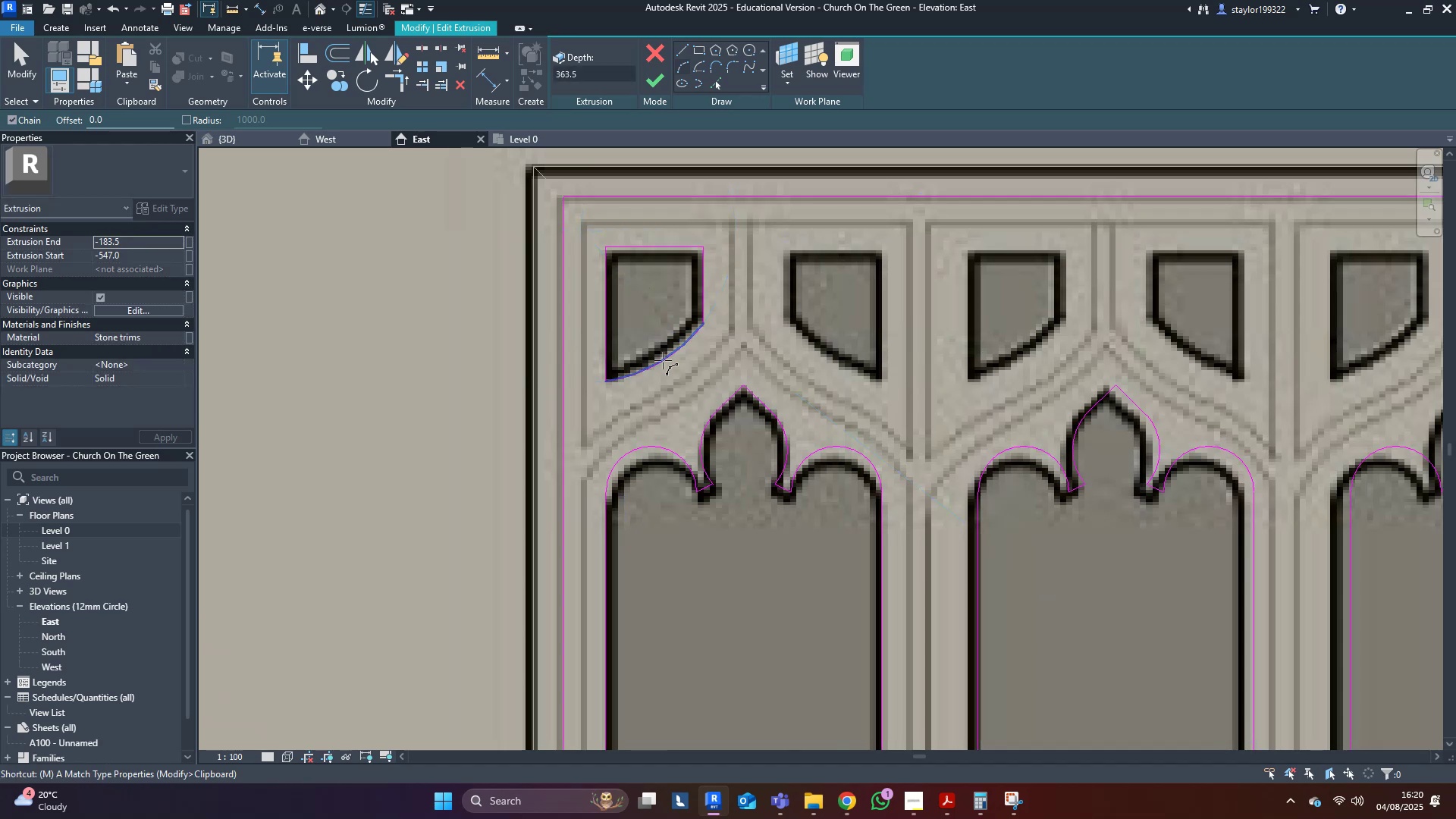 
hold_key(key=D, duration=0.5)
 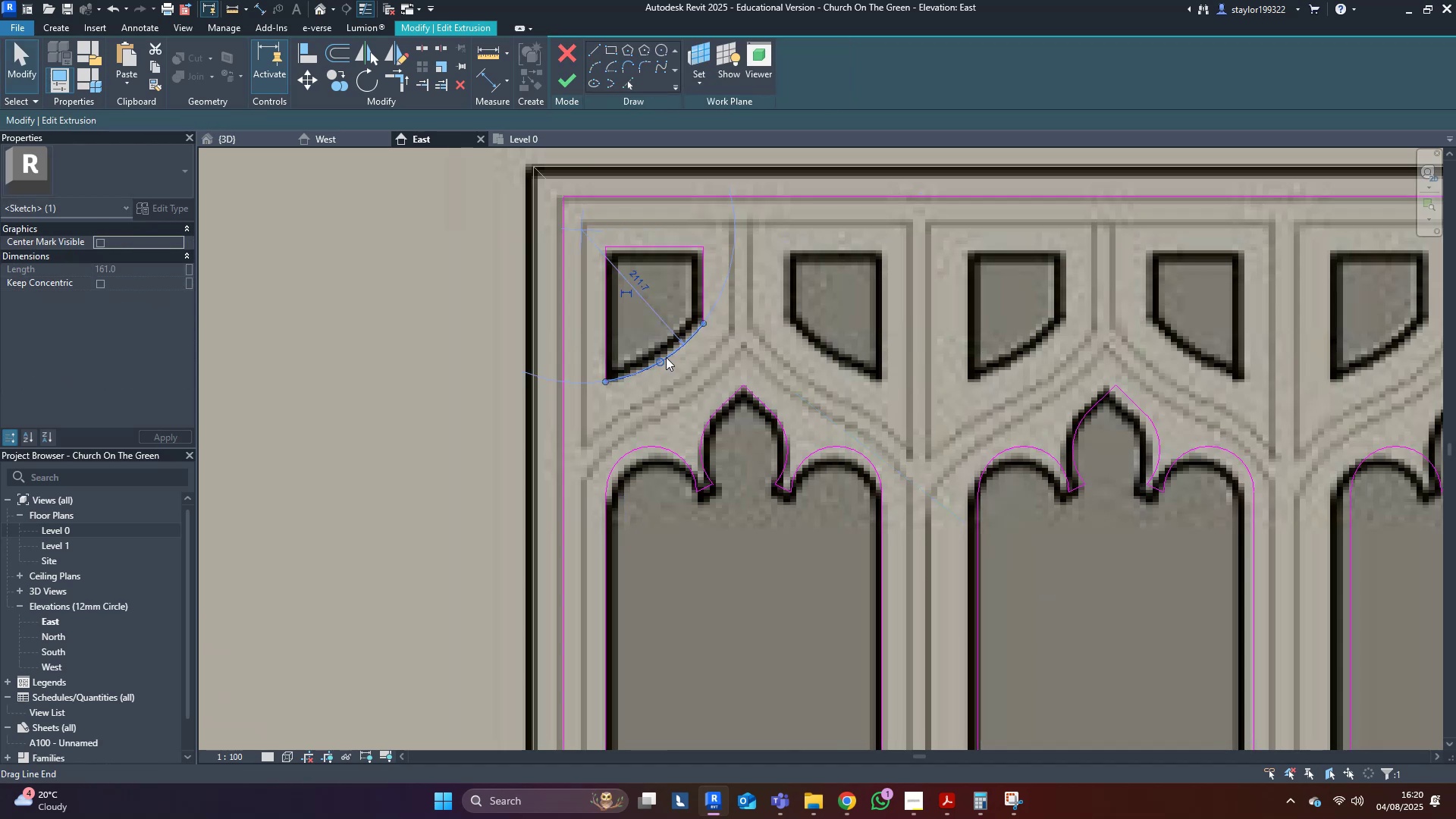 
left_click([663, 360])
 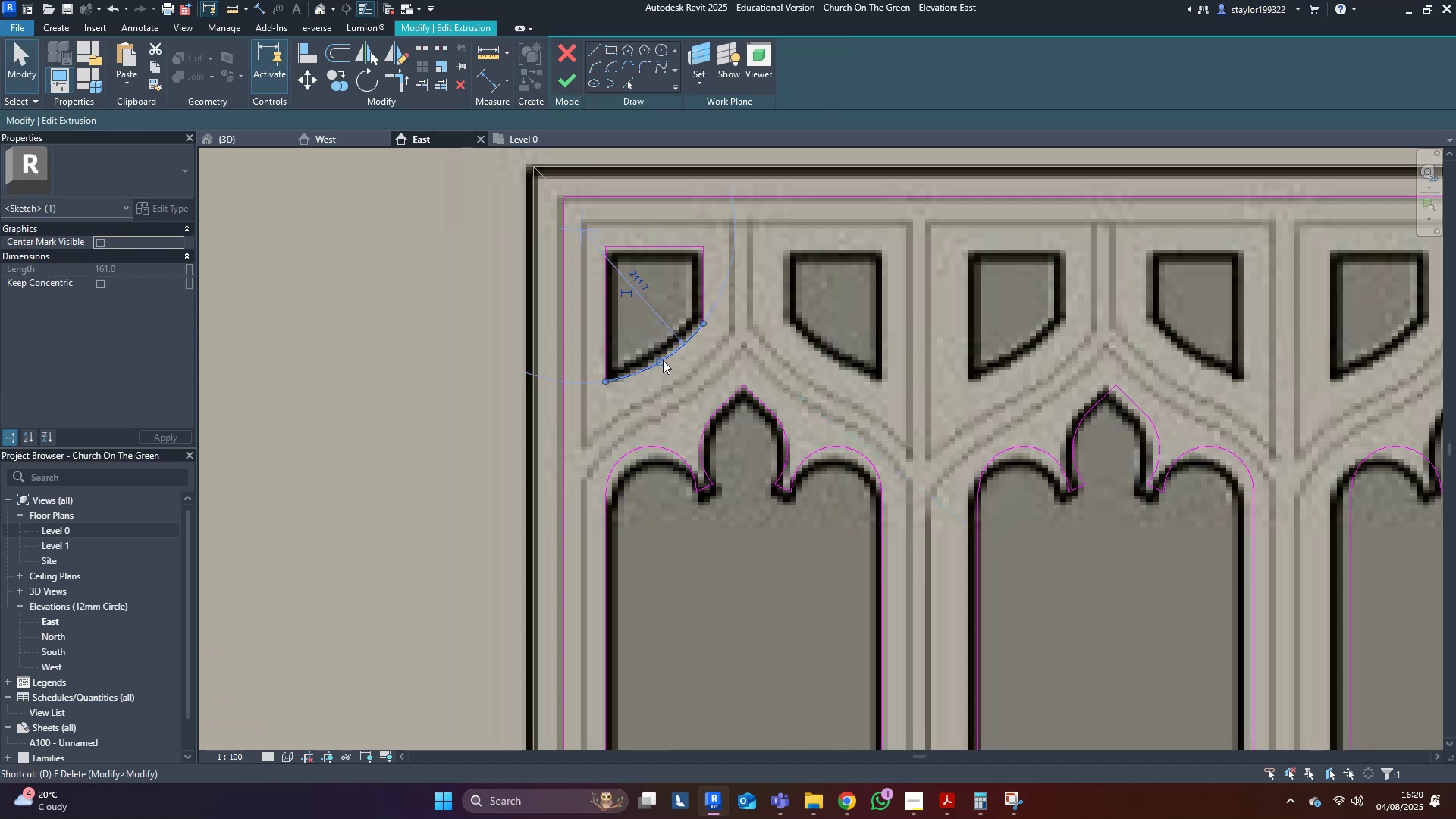 
key(Tab)
 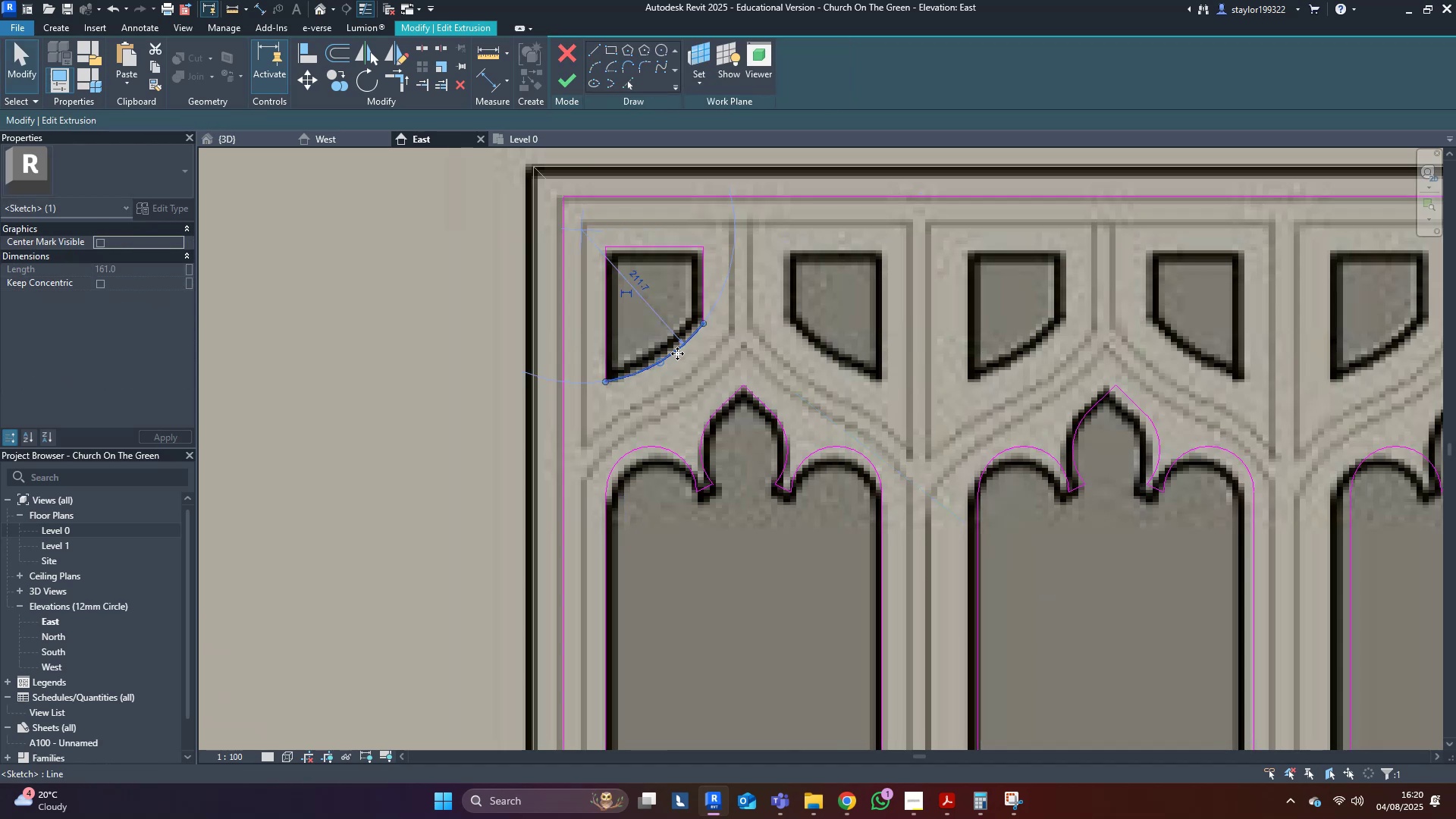 
left_click([766, 381])
 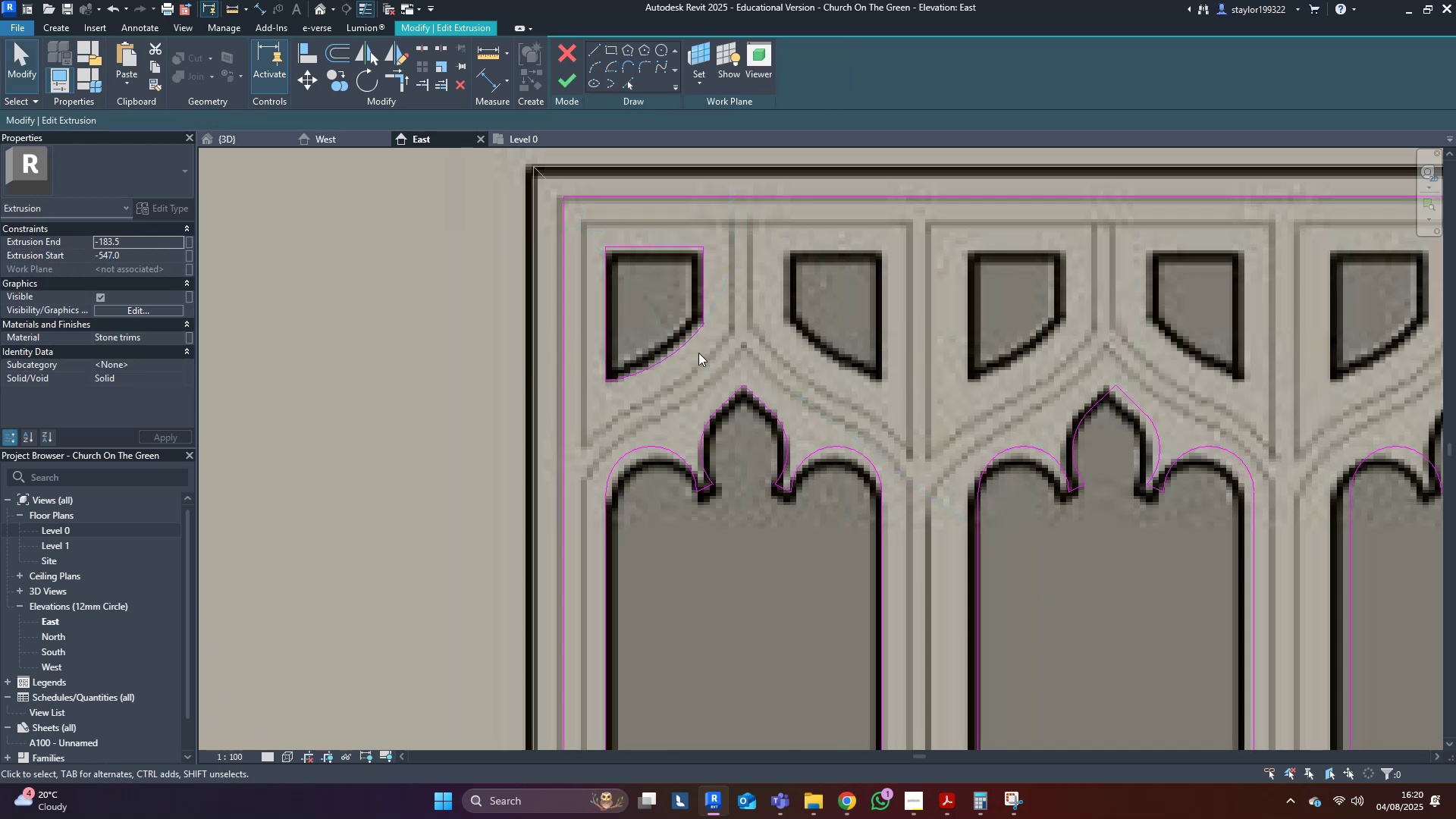 
key(Tab)
 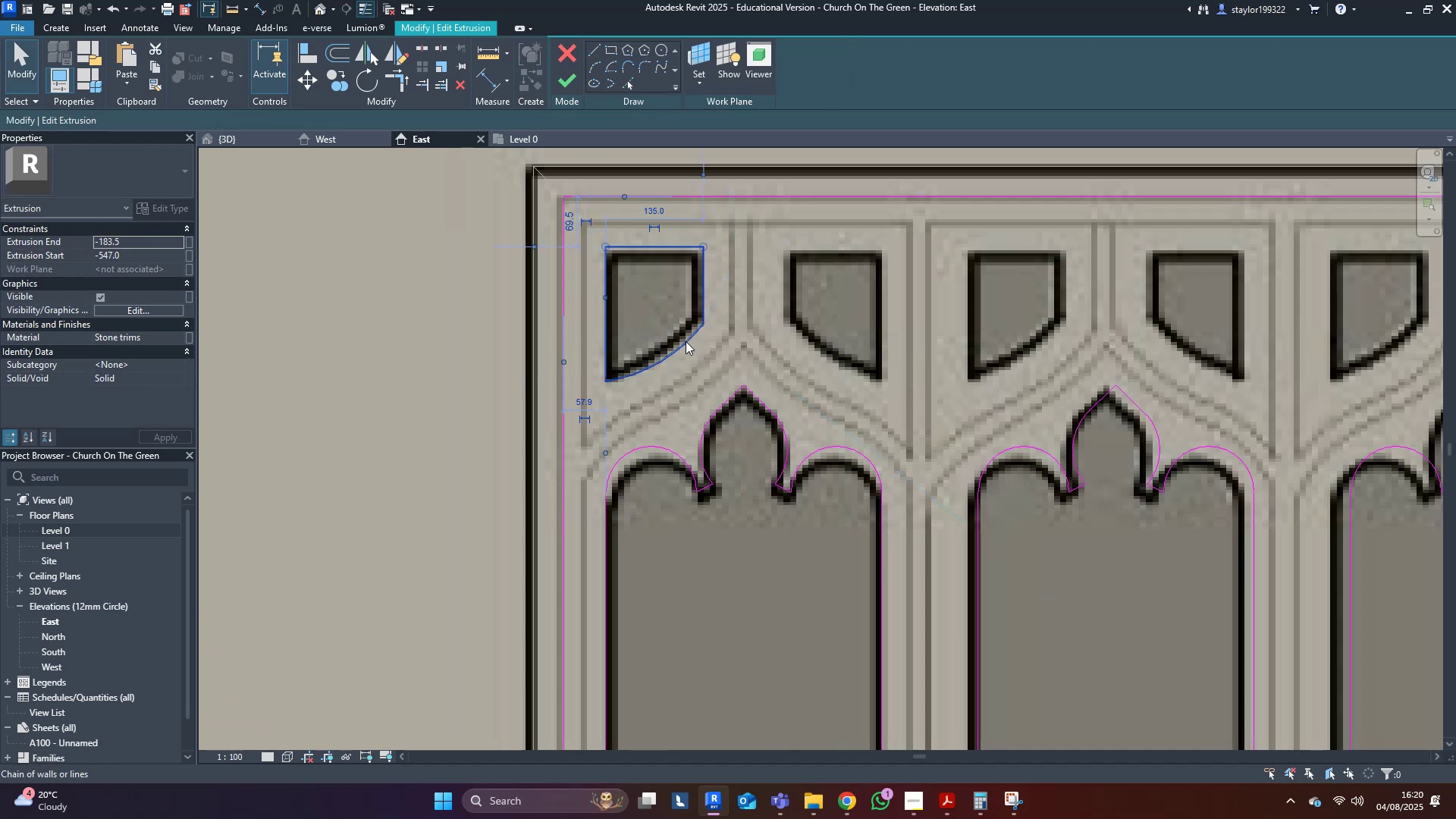 
left_click([686, 341])
 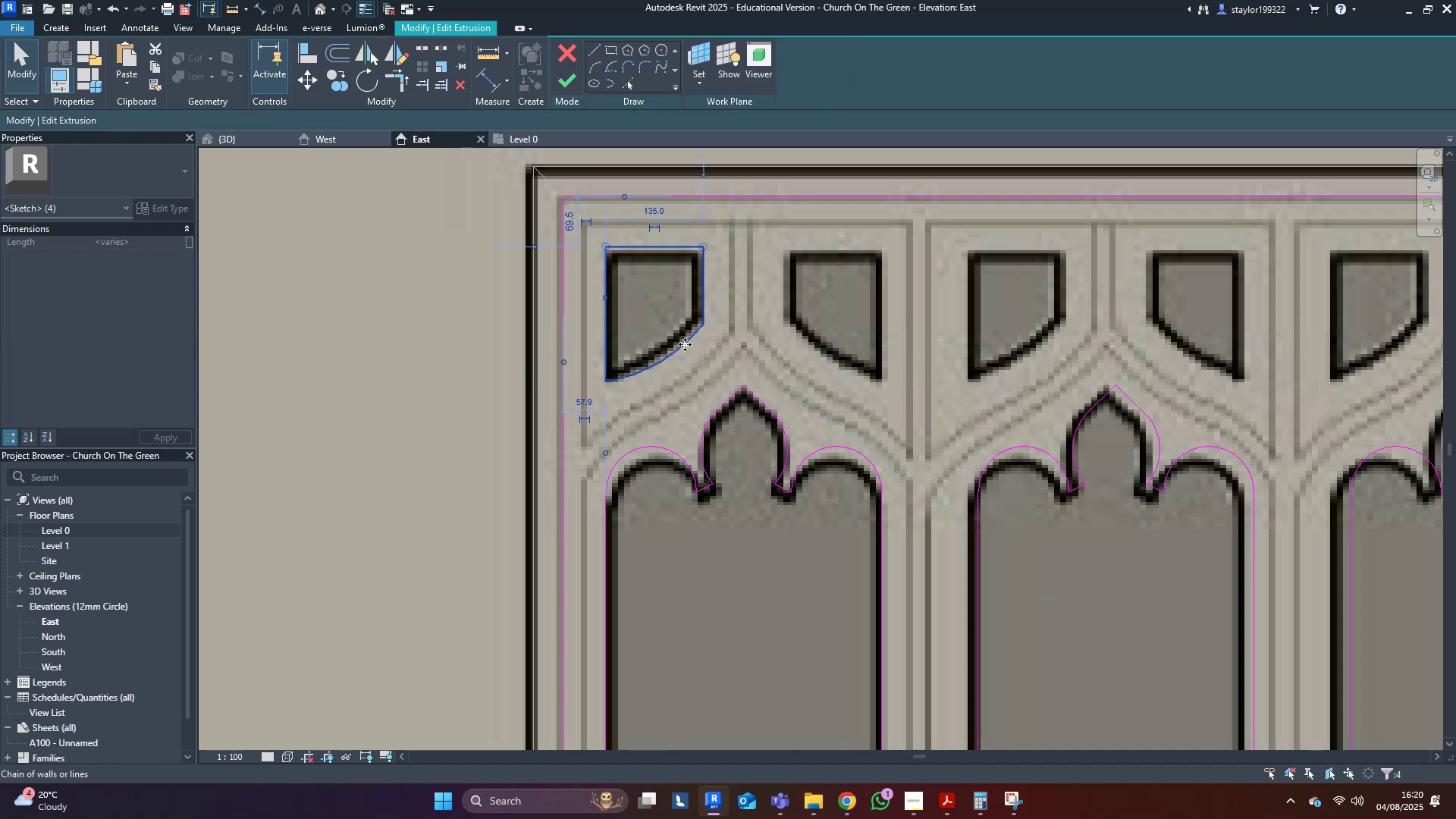 
type(dm)
 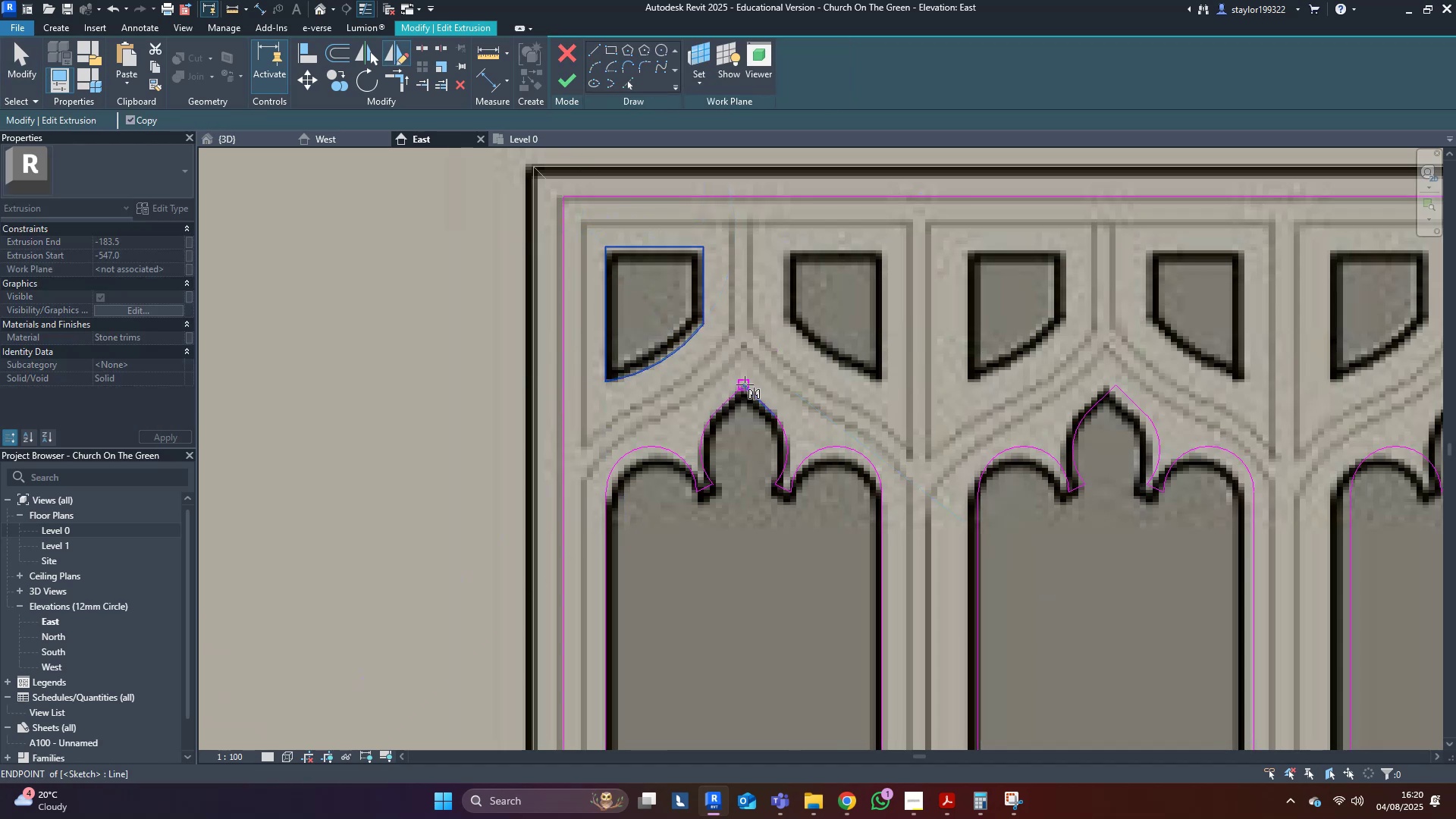 
left_click([745, 384])
 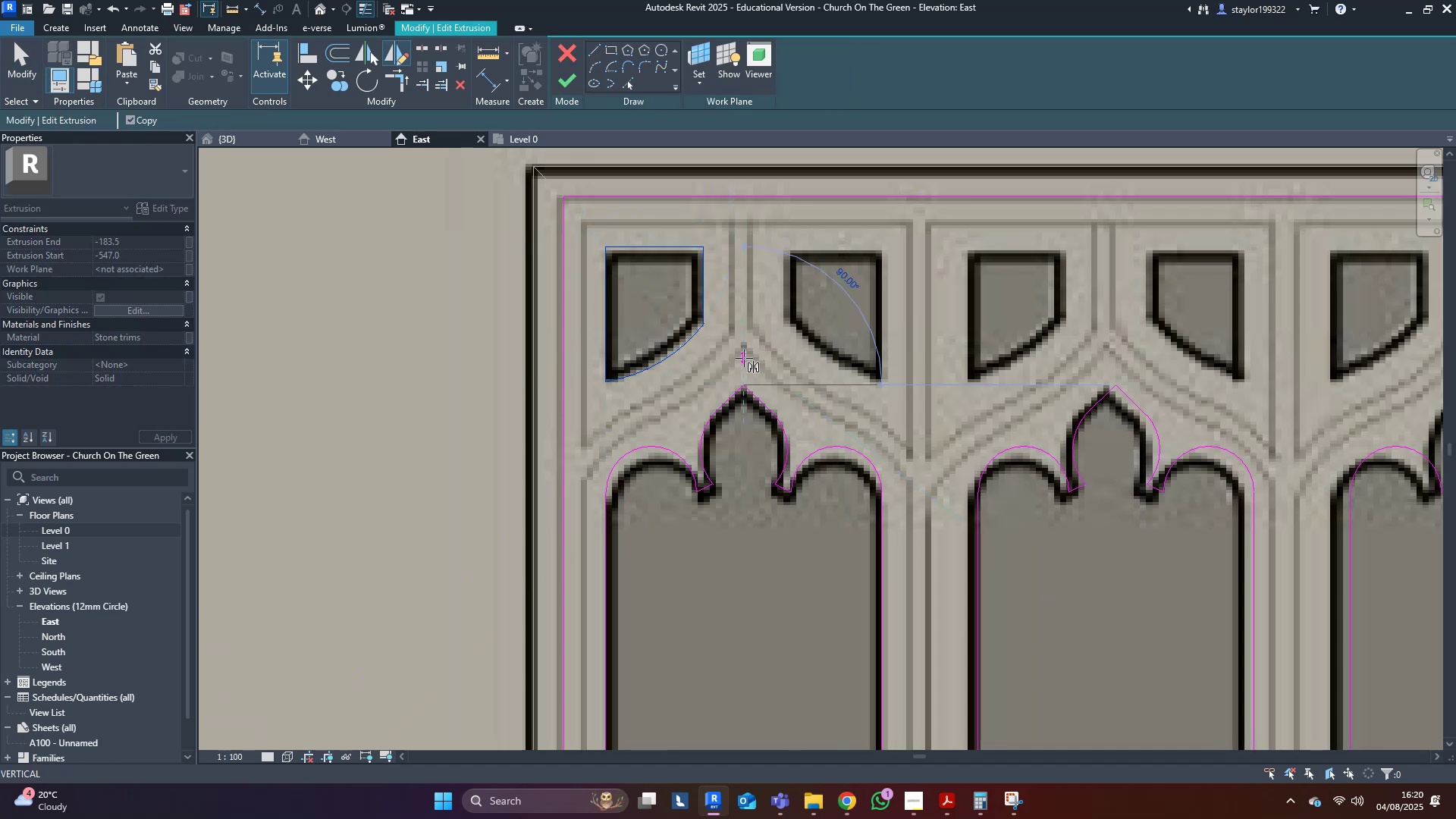 
left_click([744, 358])
 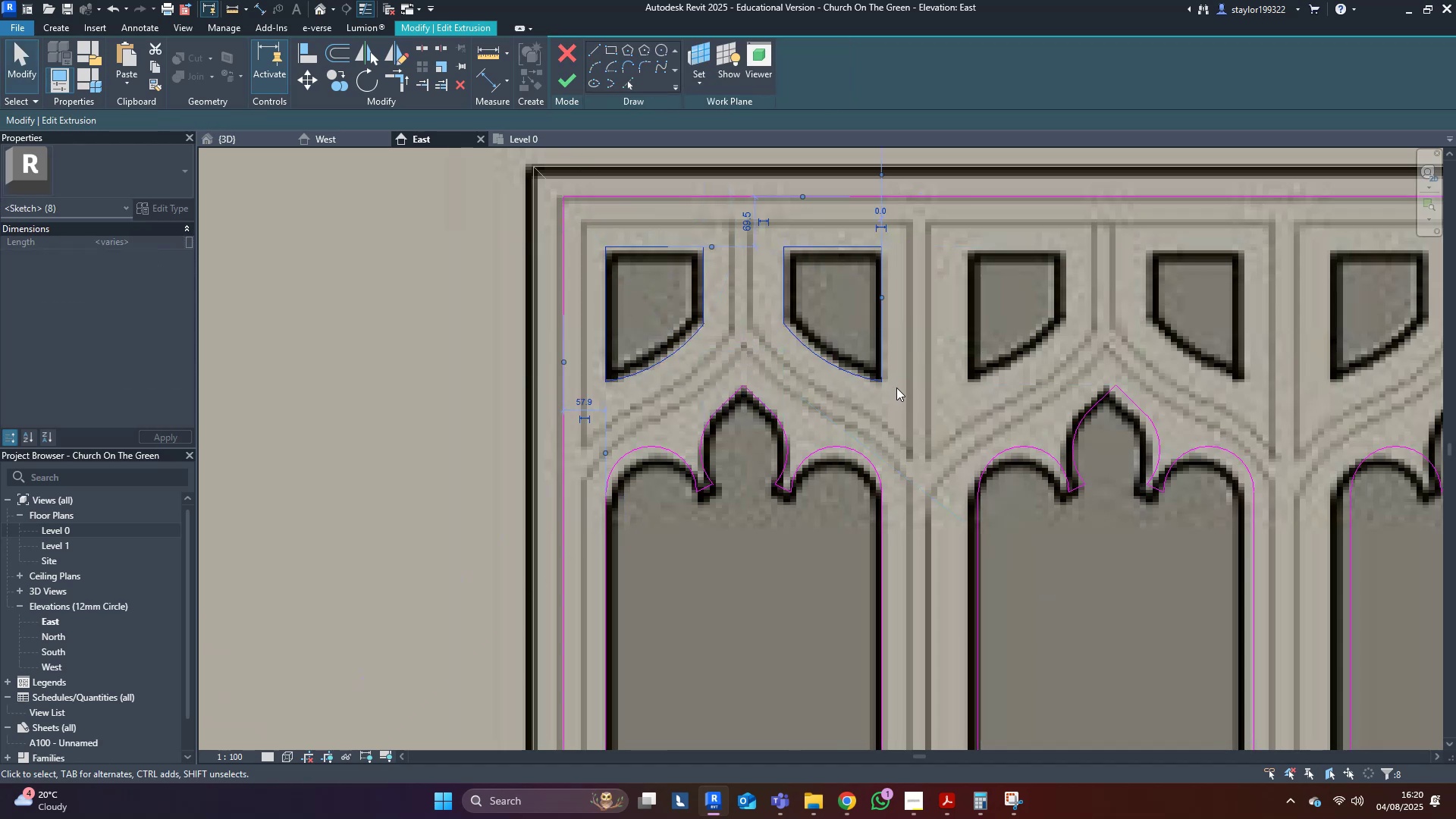 
type(mv)
 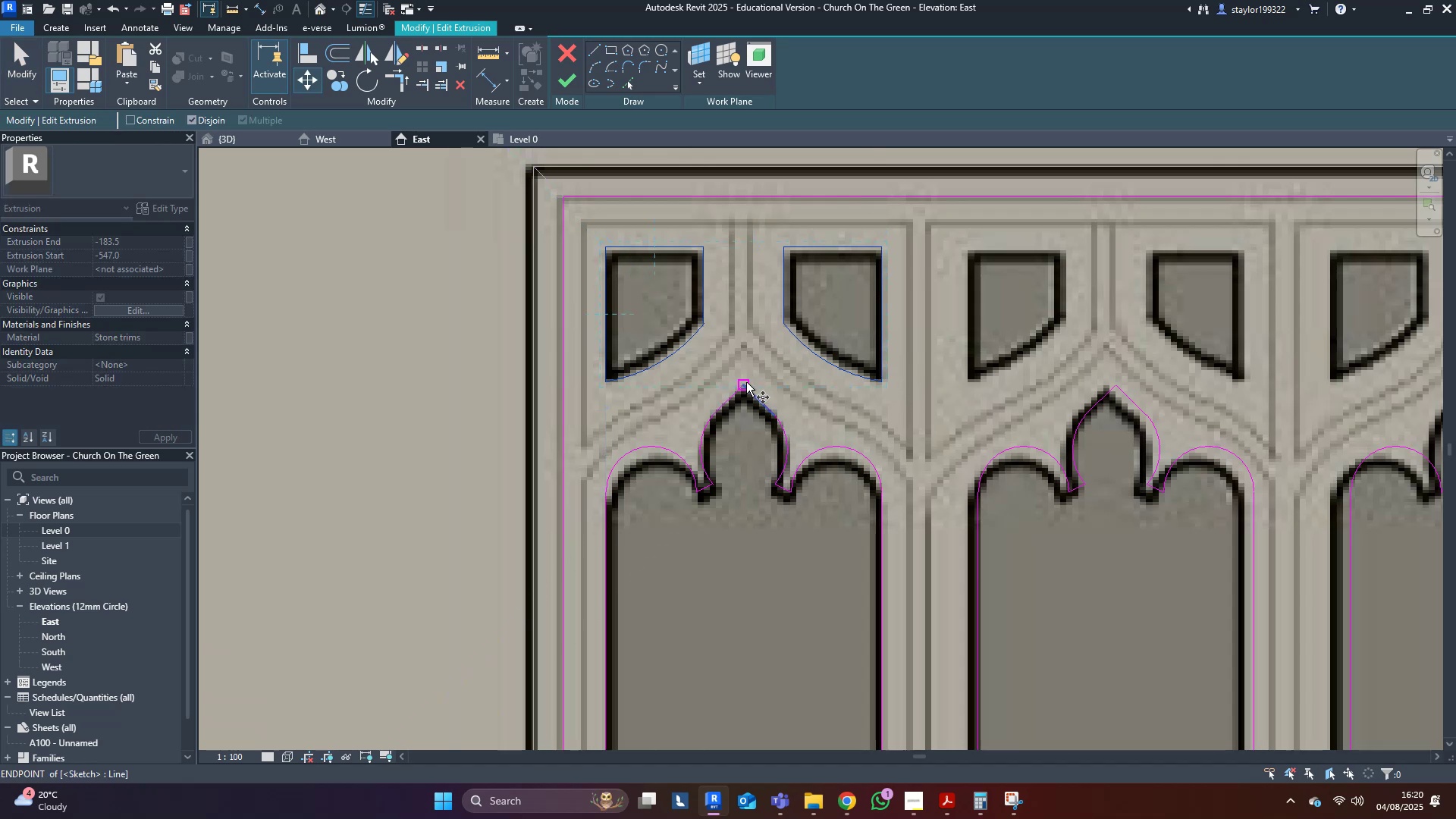 
left_click([745, 382])
 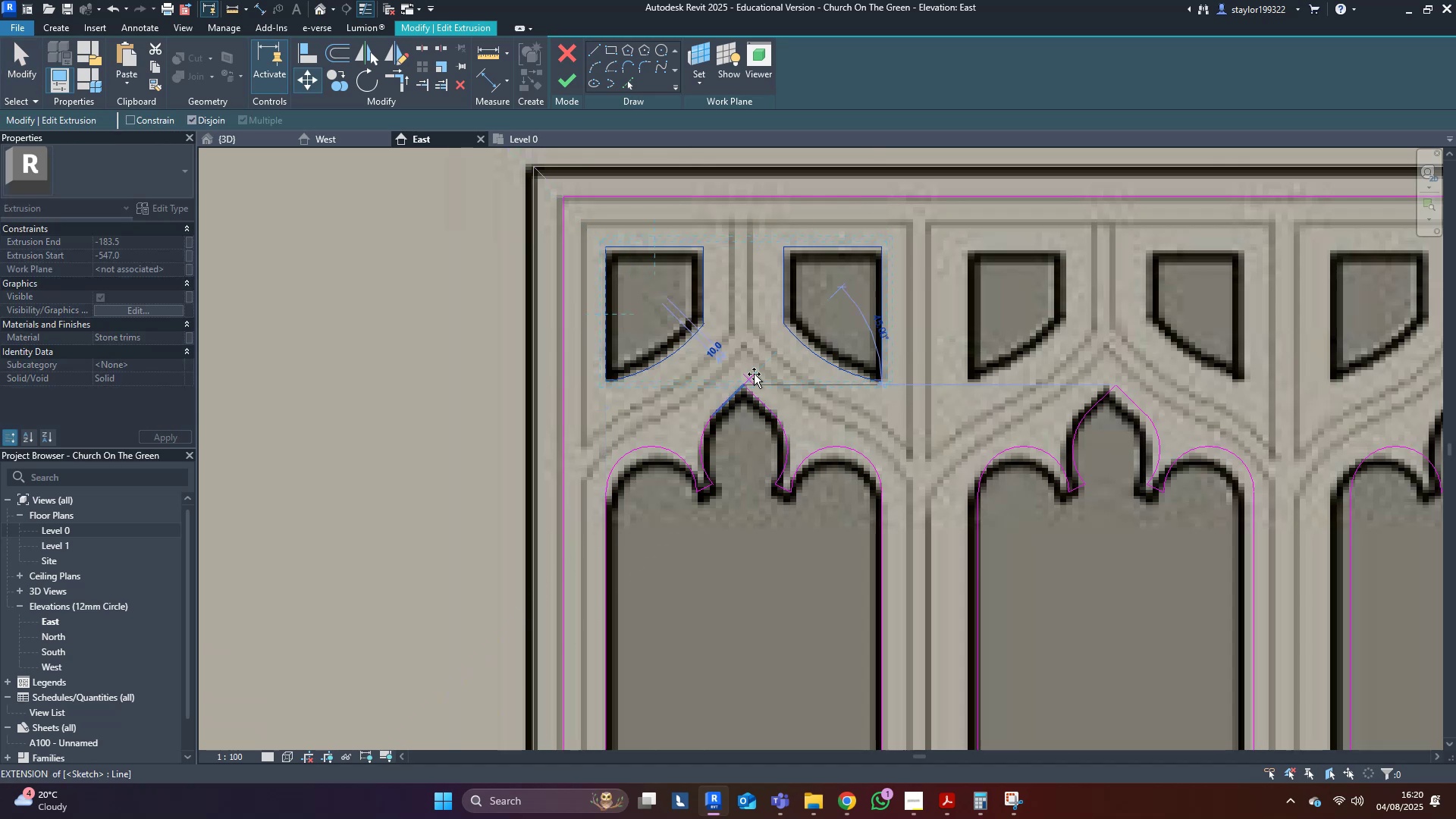 
hold_key(key=ControlLeft, duration=1.52)
 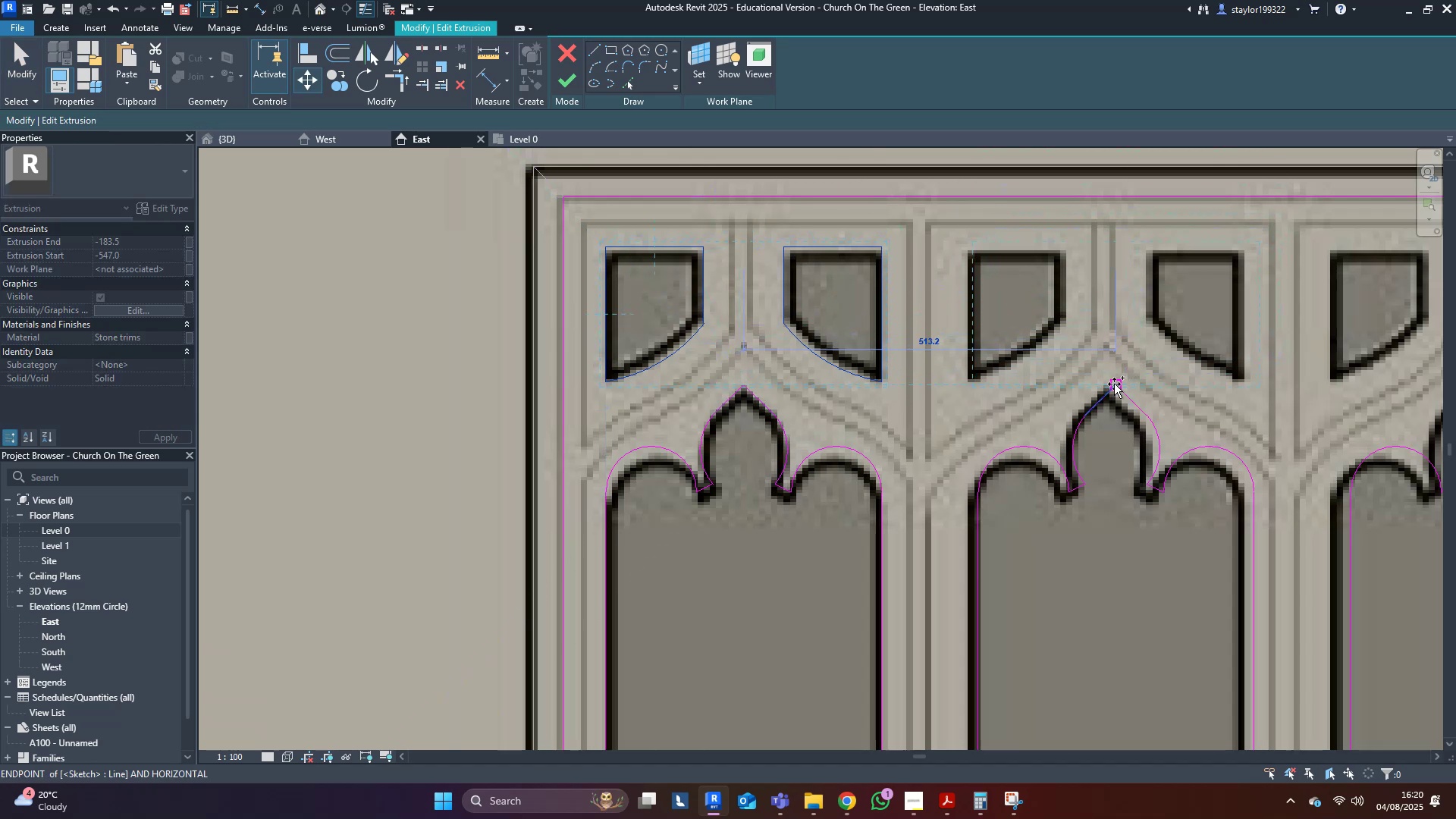 
left_click([1114, 384])
 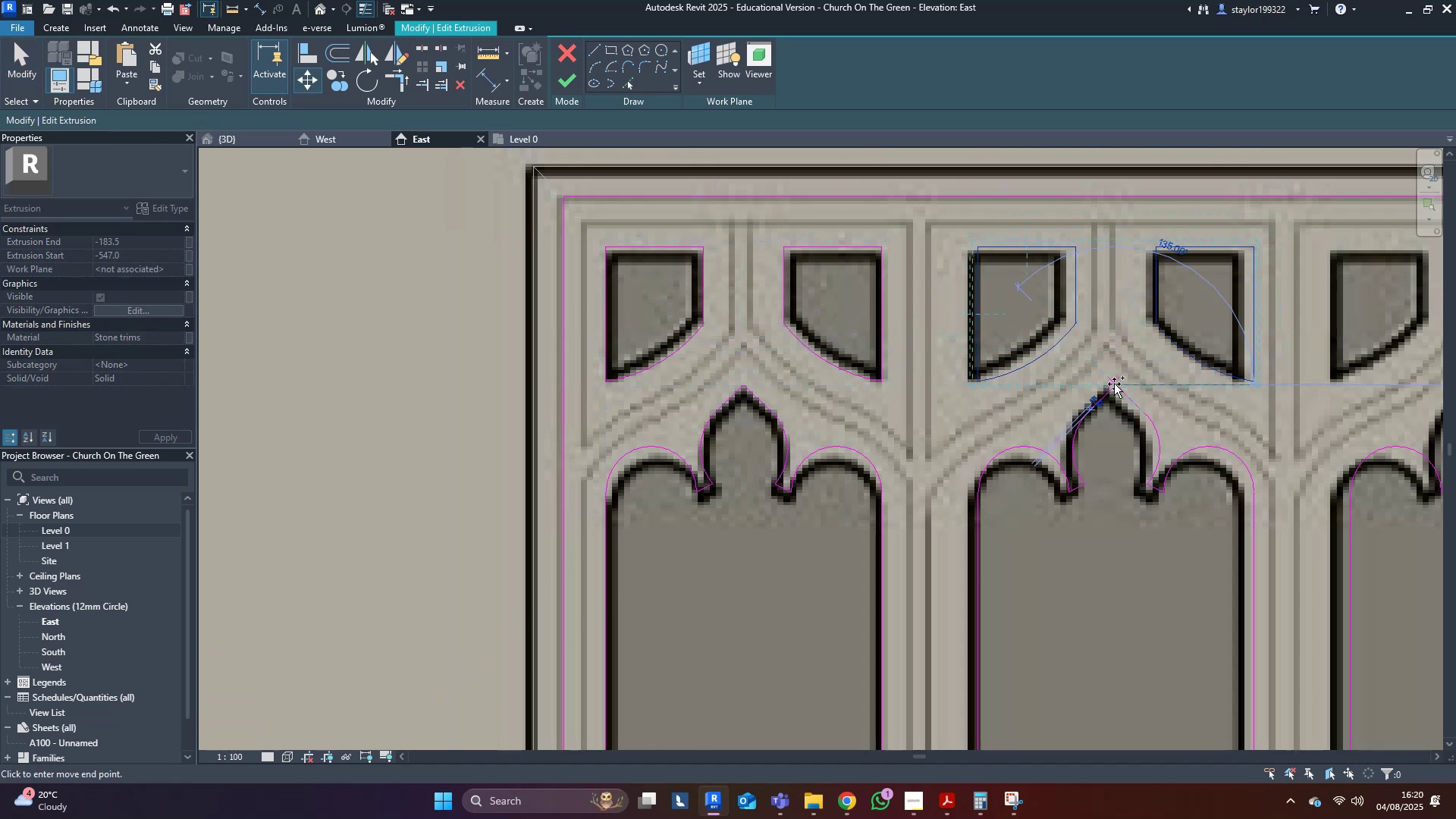 
key(Control+ControlLeft)
 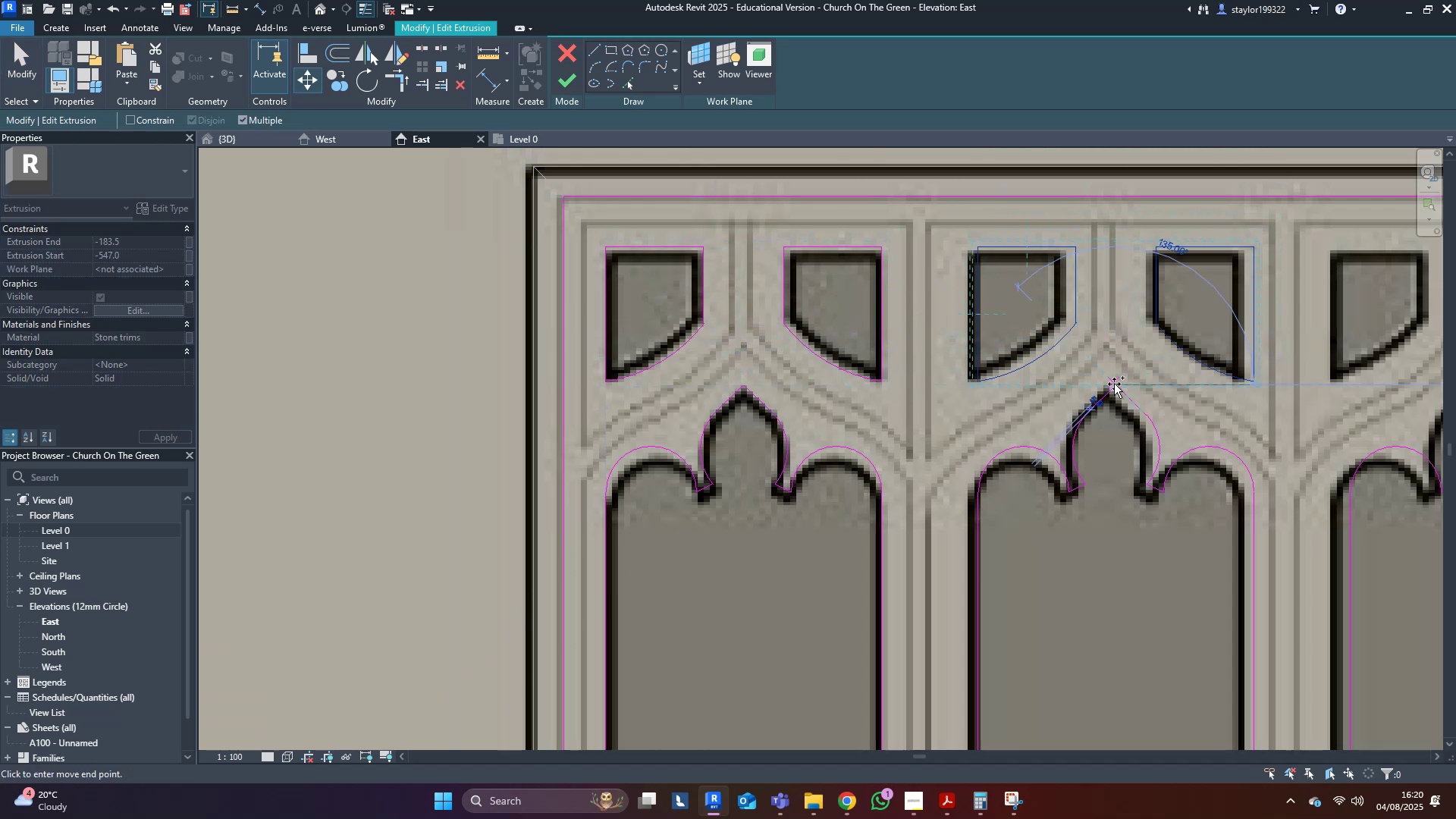 
key(Control+ControlLeft)
 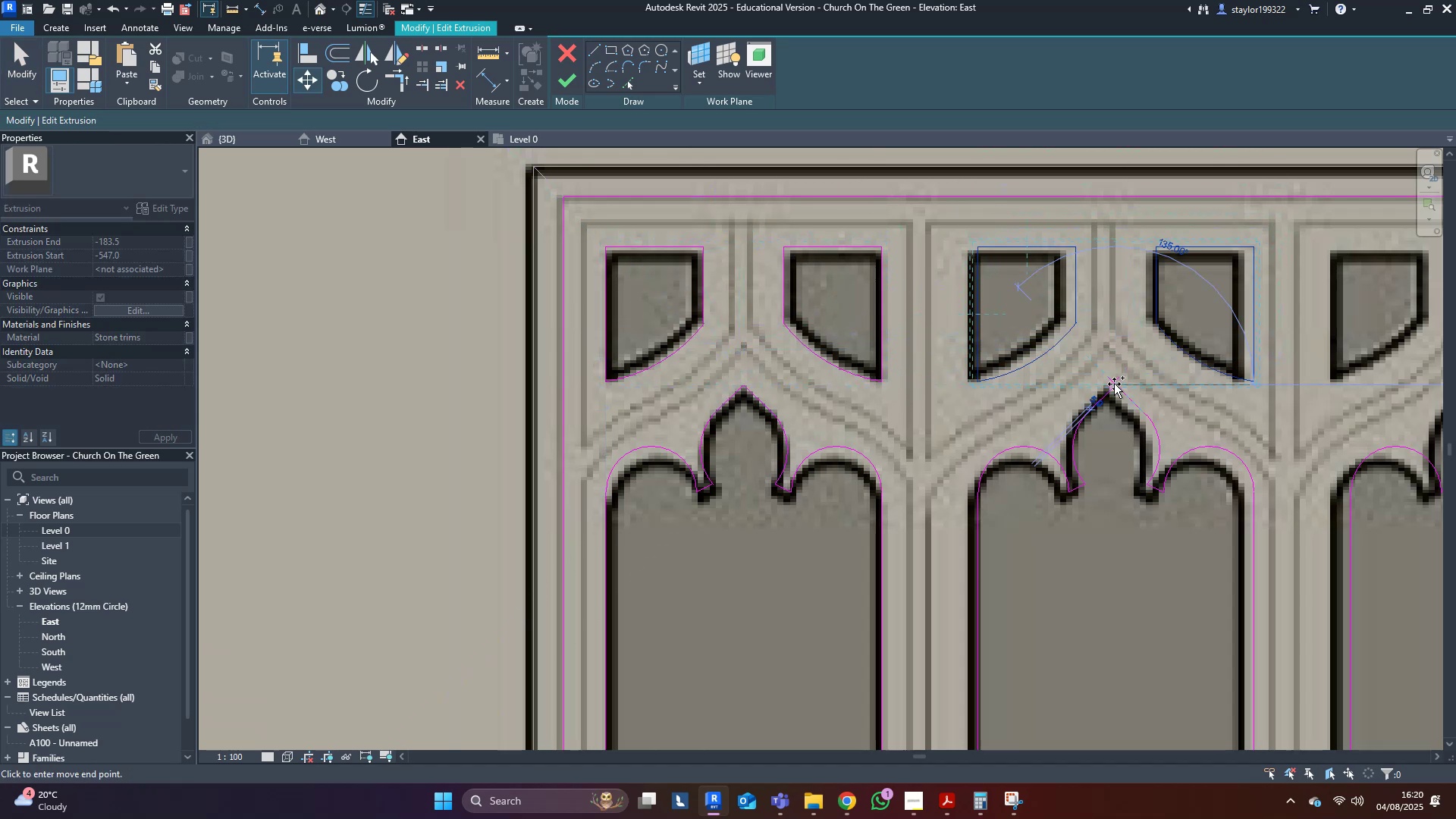 
key(Control+ControlLeft)
 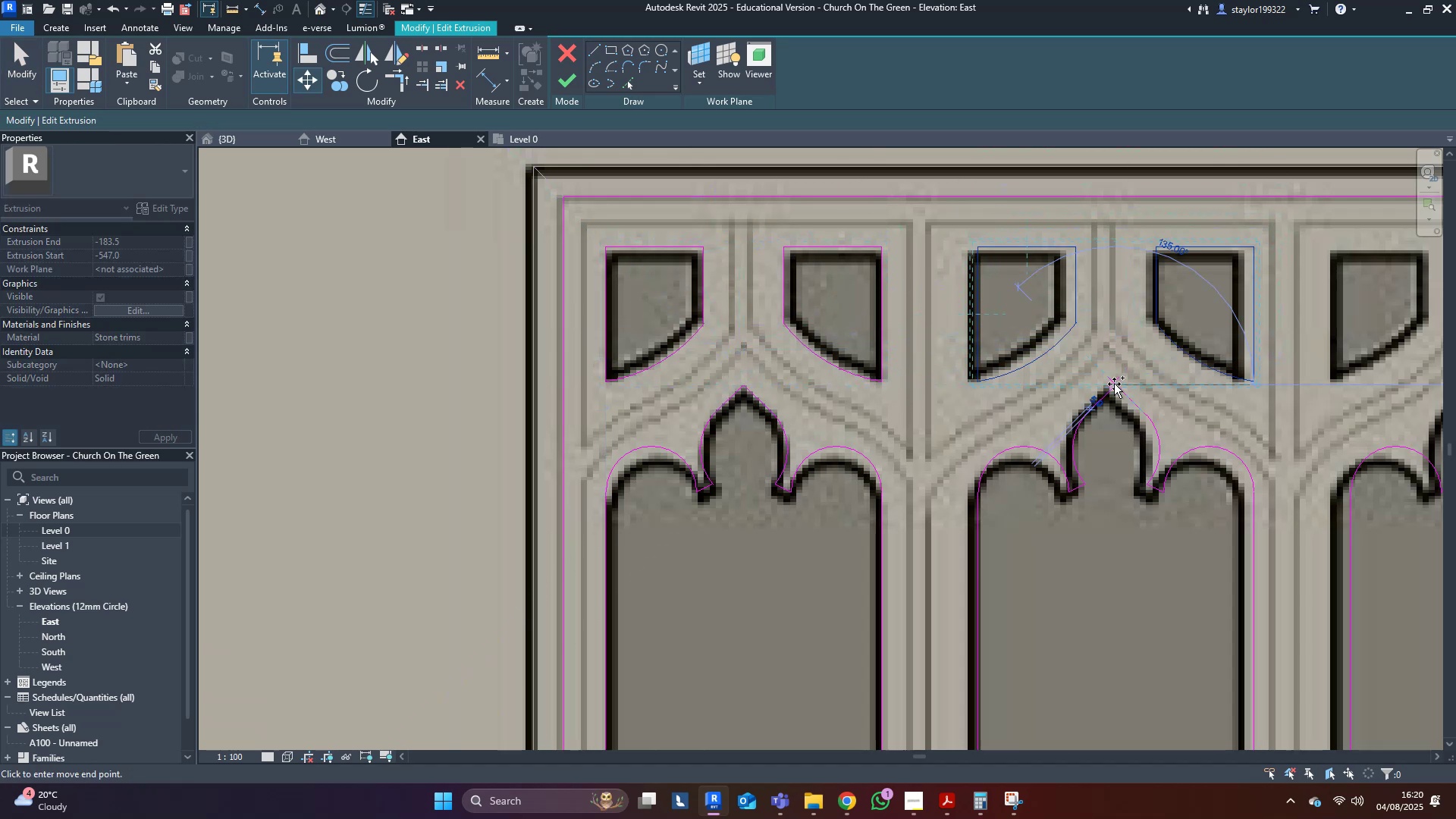 
key(Control+ControlLeft)
 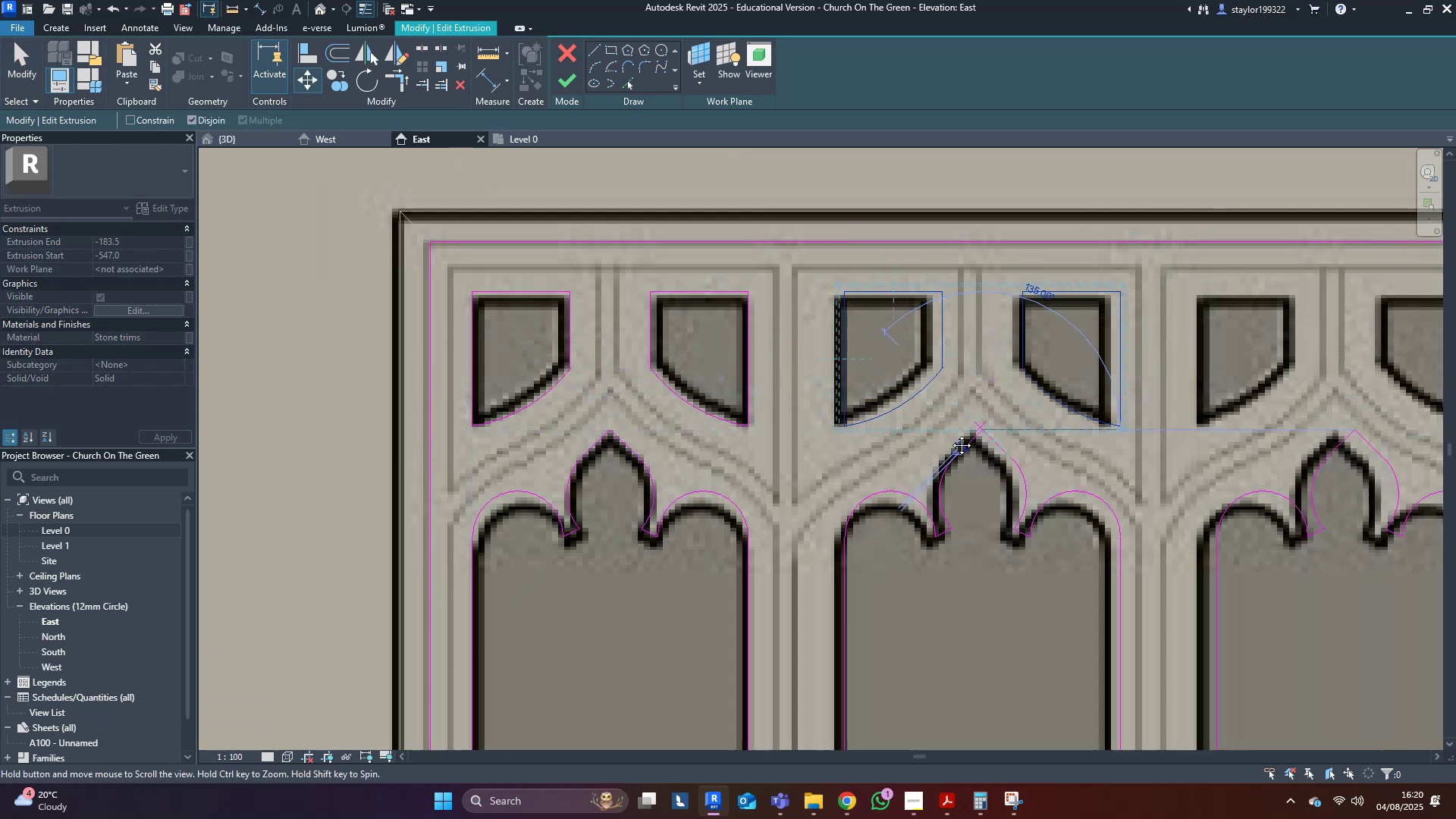 
hold_key(key=ControlLeft, duration=1.54)
 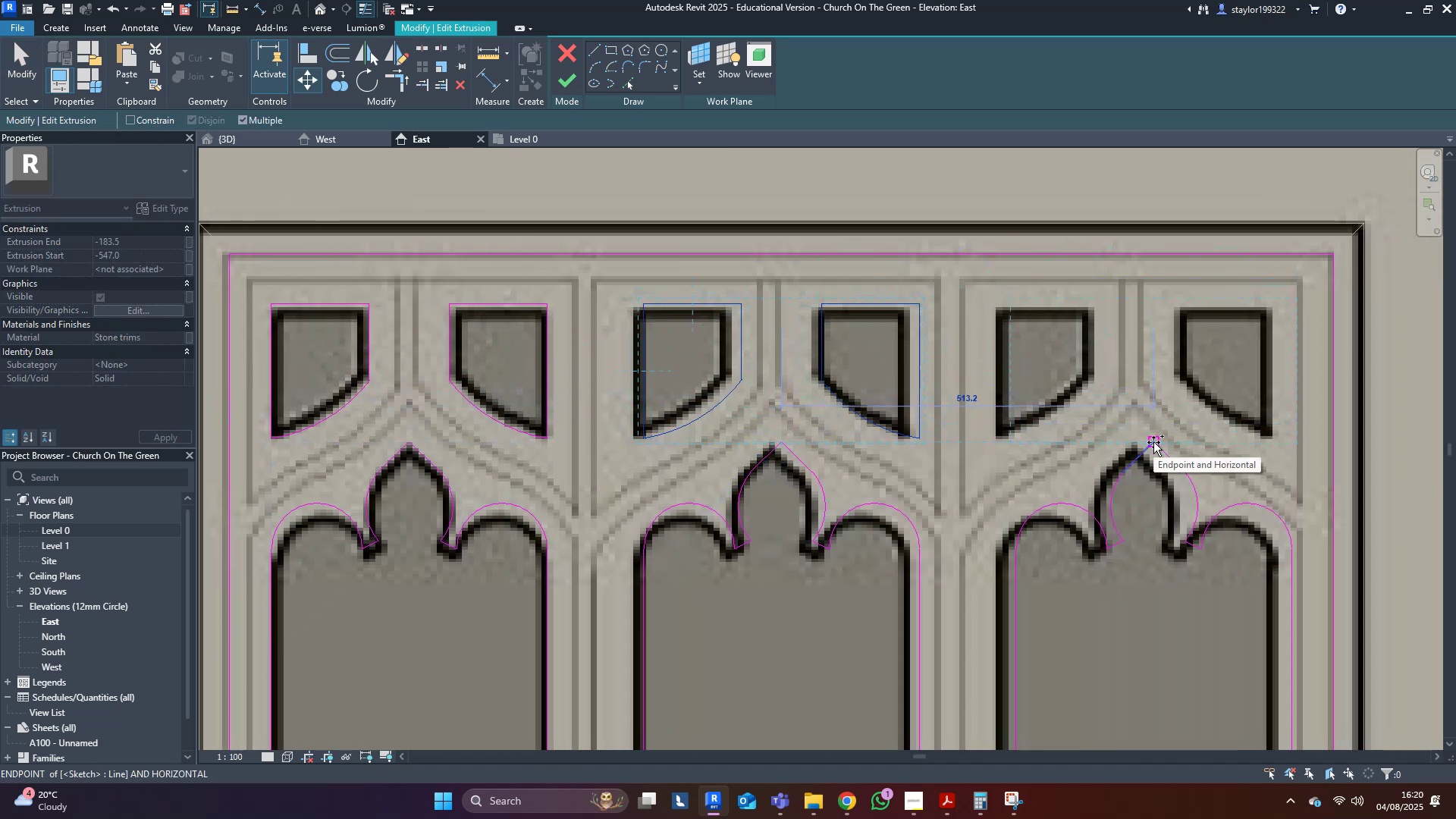 
hold_key(key=ControlLeft, duration=1.47)
left_click([1153, 442])
 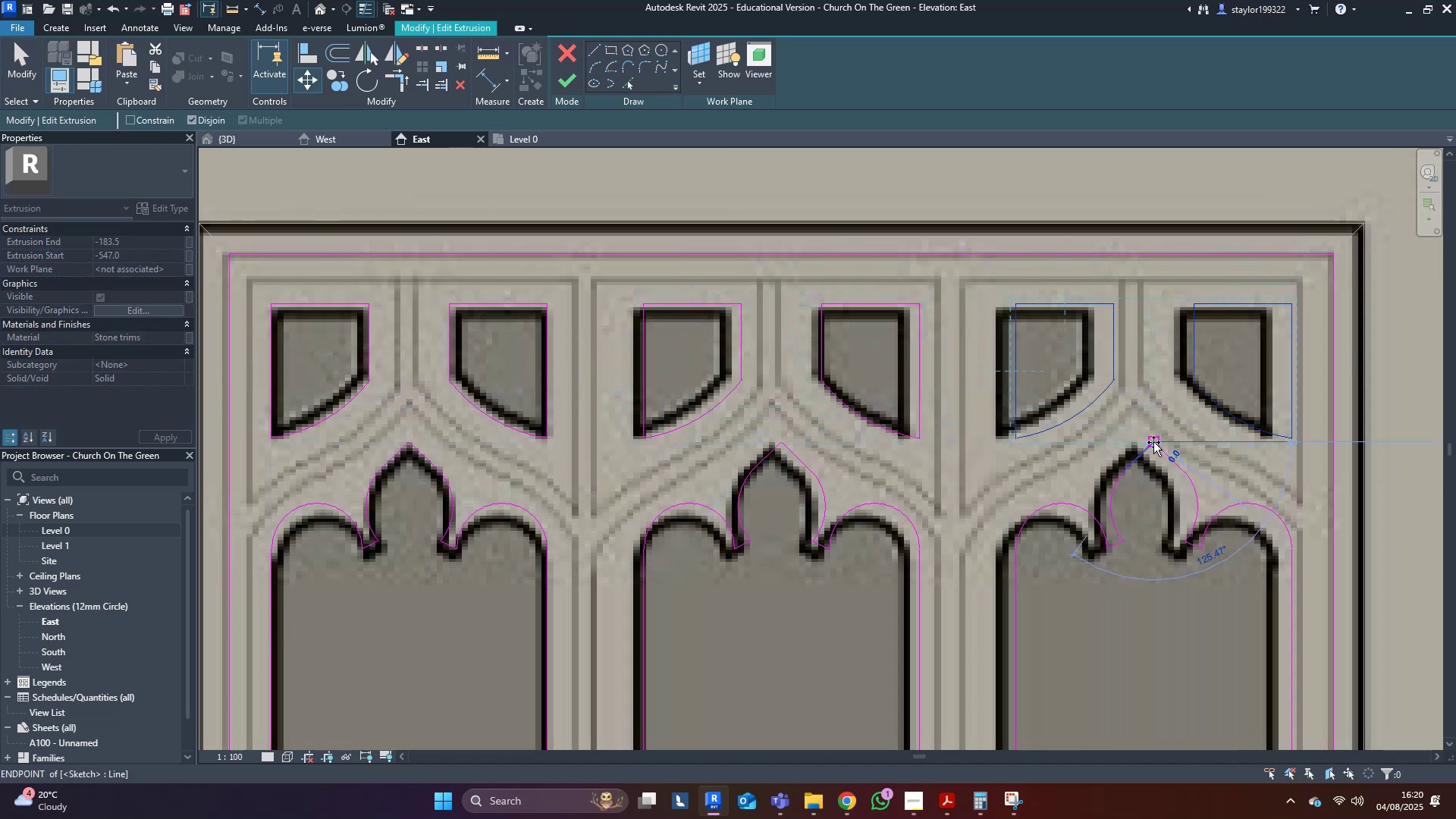 
key(Escape)
type(sd)
 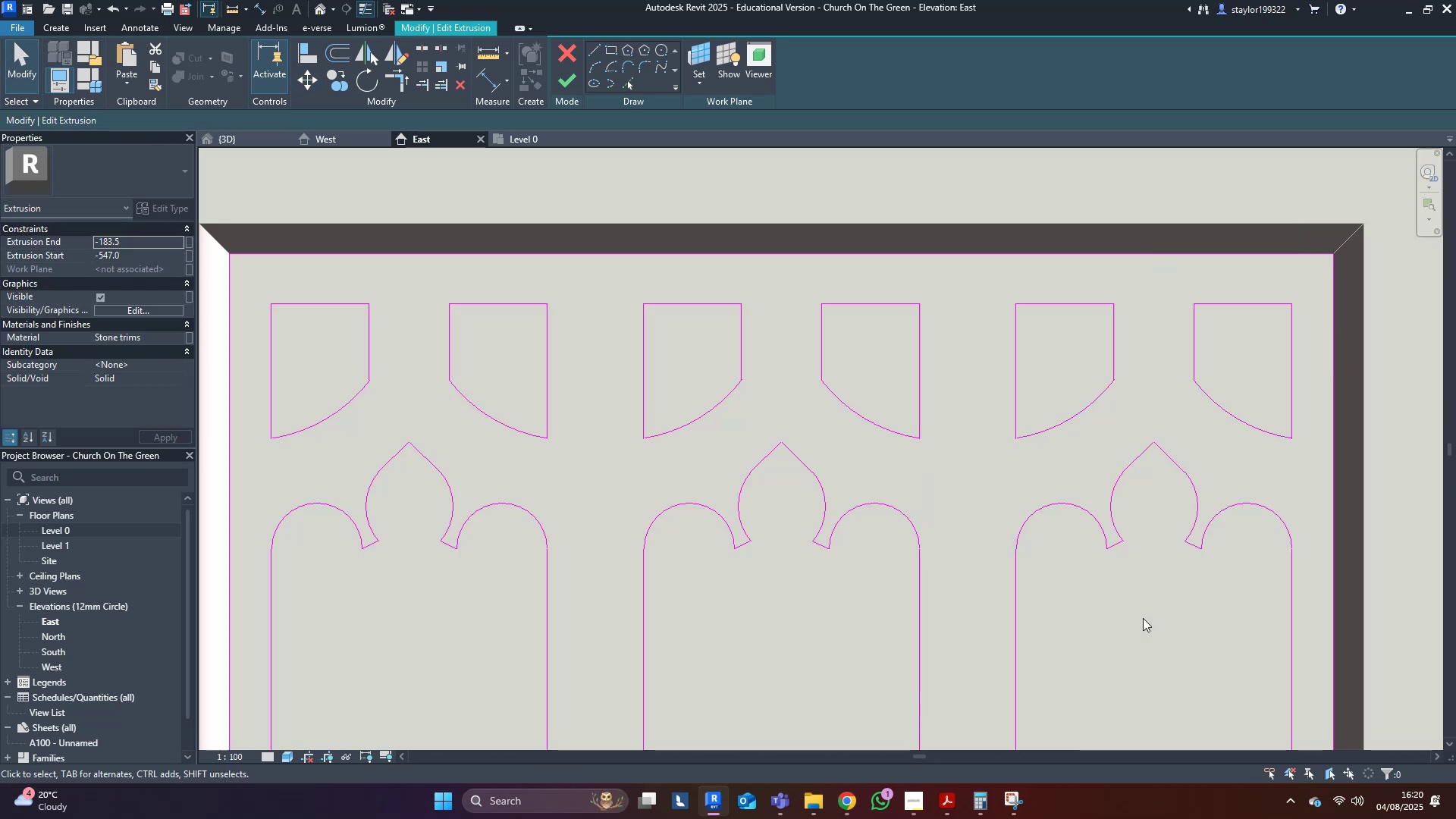 
scroll: coordinate [1141, 607], scroll_direction: down, amount: 9.0
 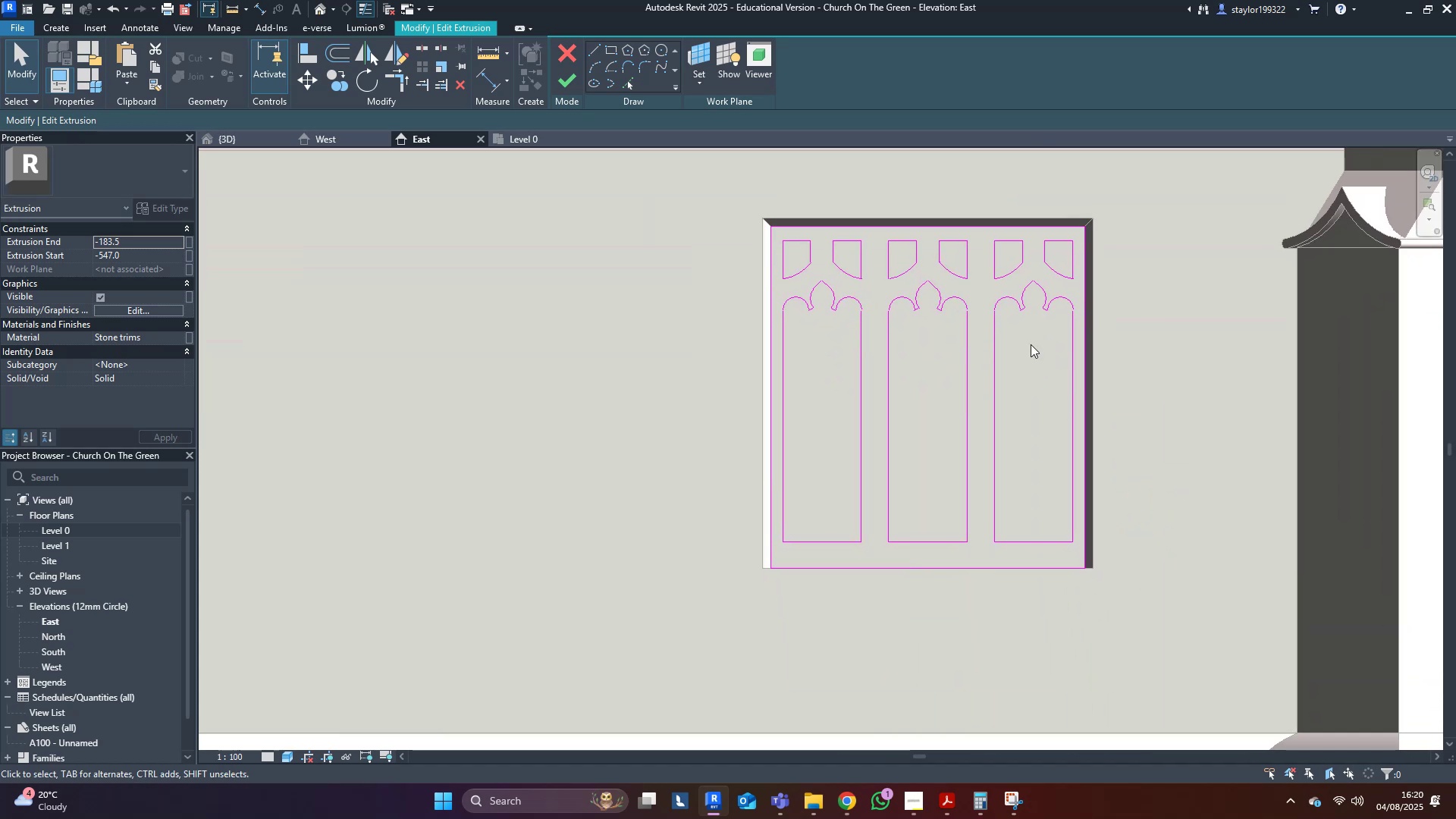 
type(wf)
 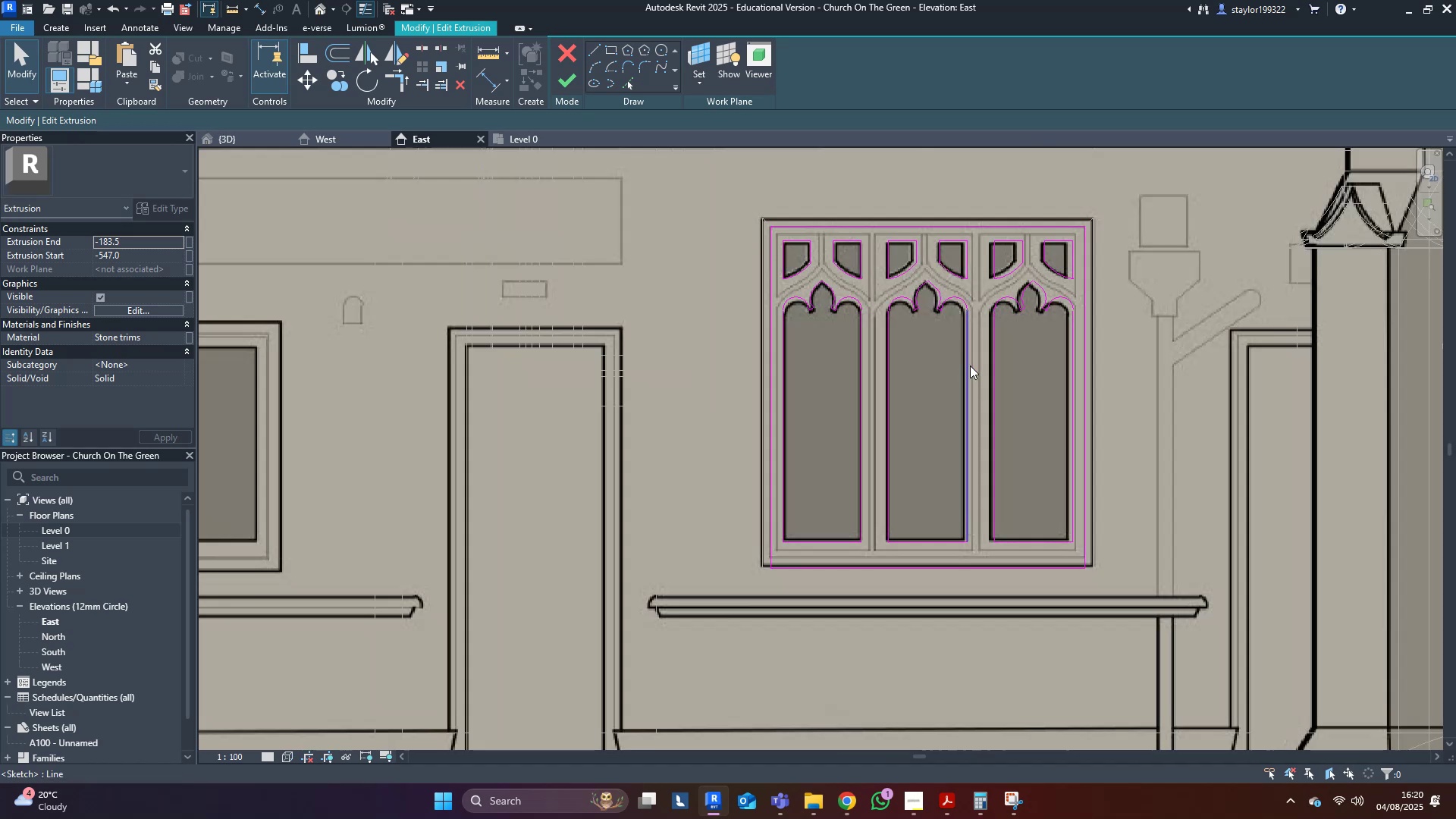 
scroll: coordinate [1006, 365], scroll_direction: up, amount: 4.0
 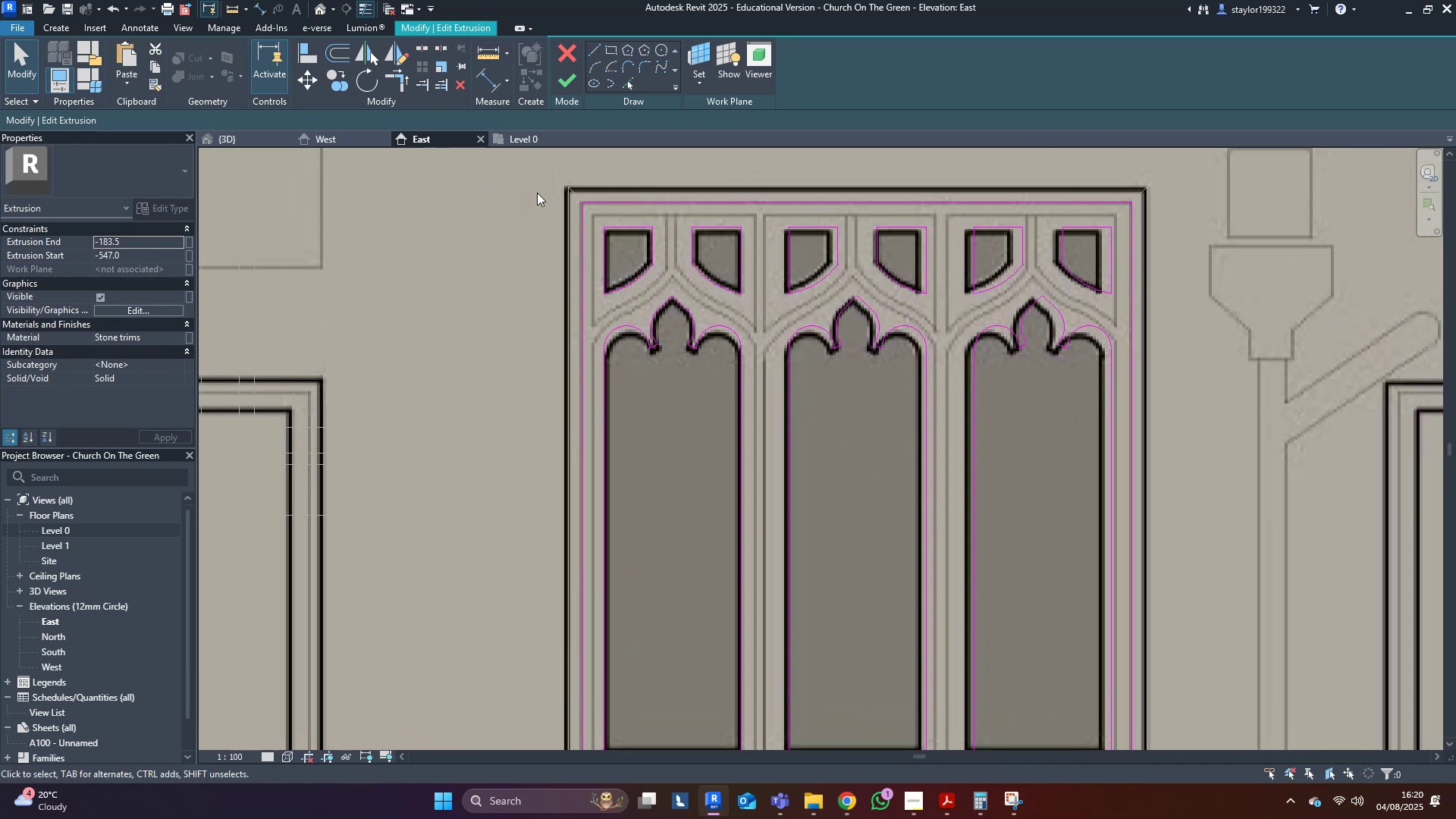 
left_click([566, 85])
 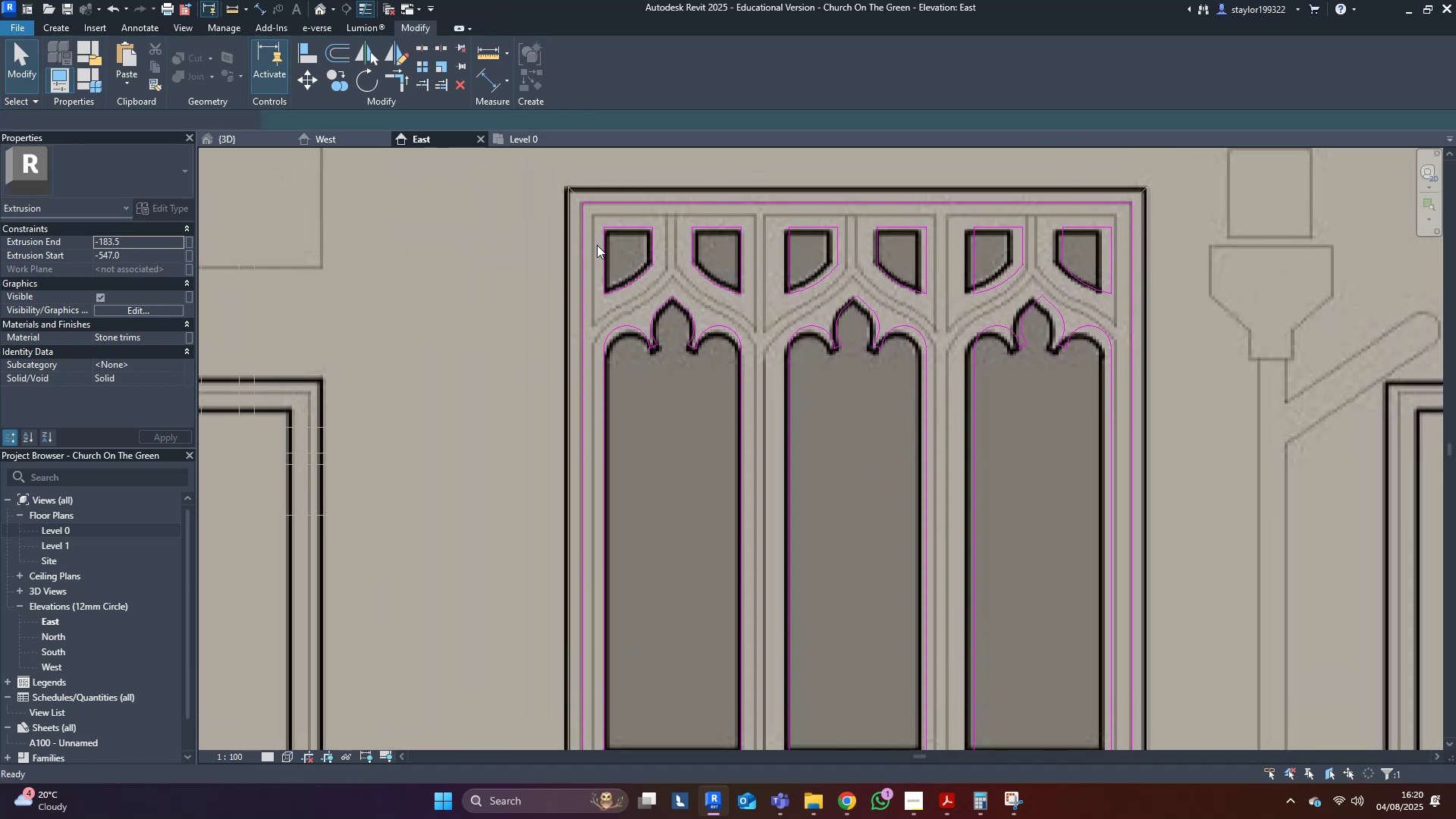 
scroll: coordinate [677, 588], scroll_direction: down, amount: 5.0
 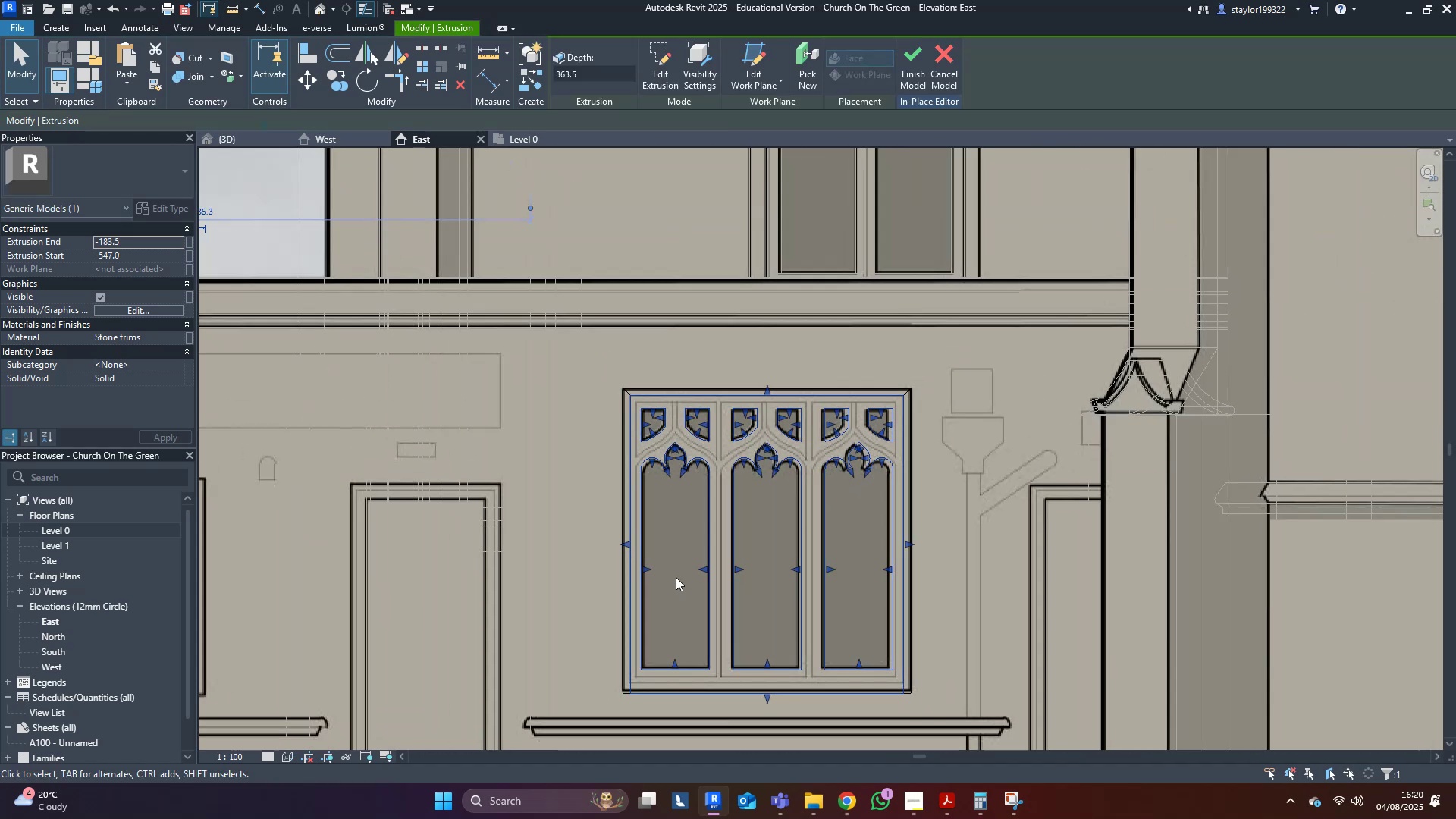 
type(sd)
key(Escape)
 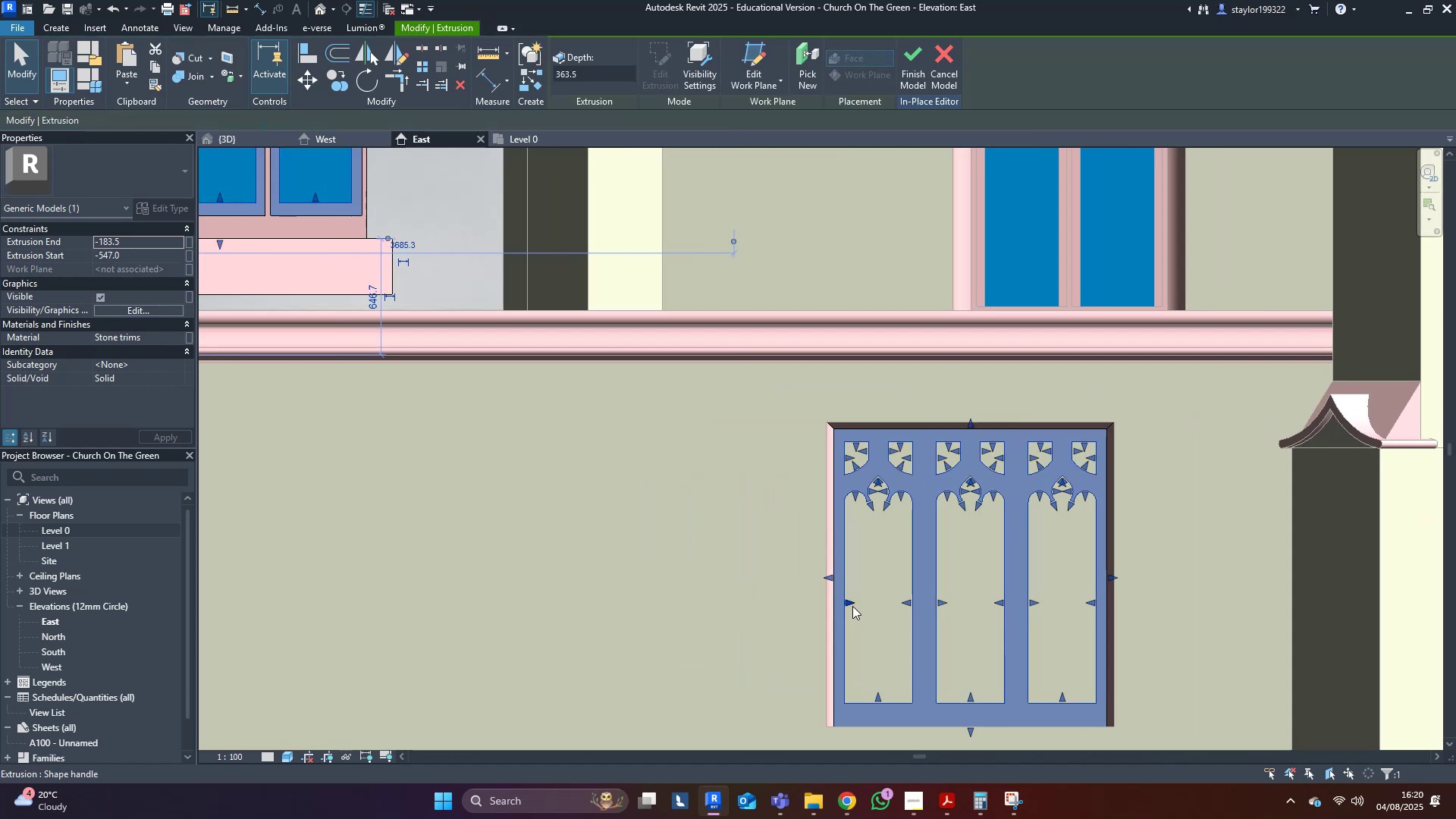 
scroll: coordinate [852, 606], scroll_direction: down, amount: 6.0
 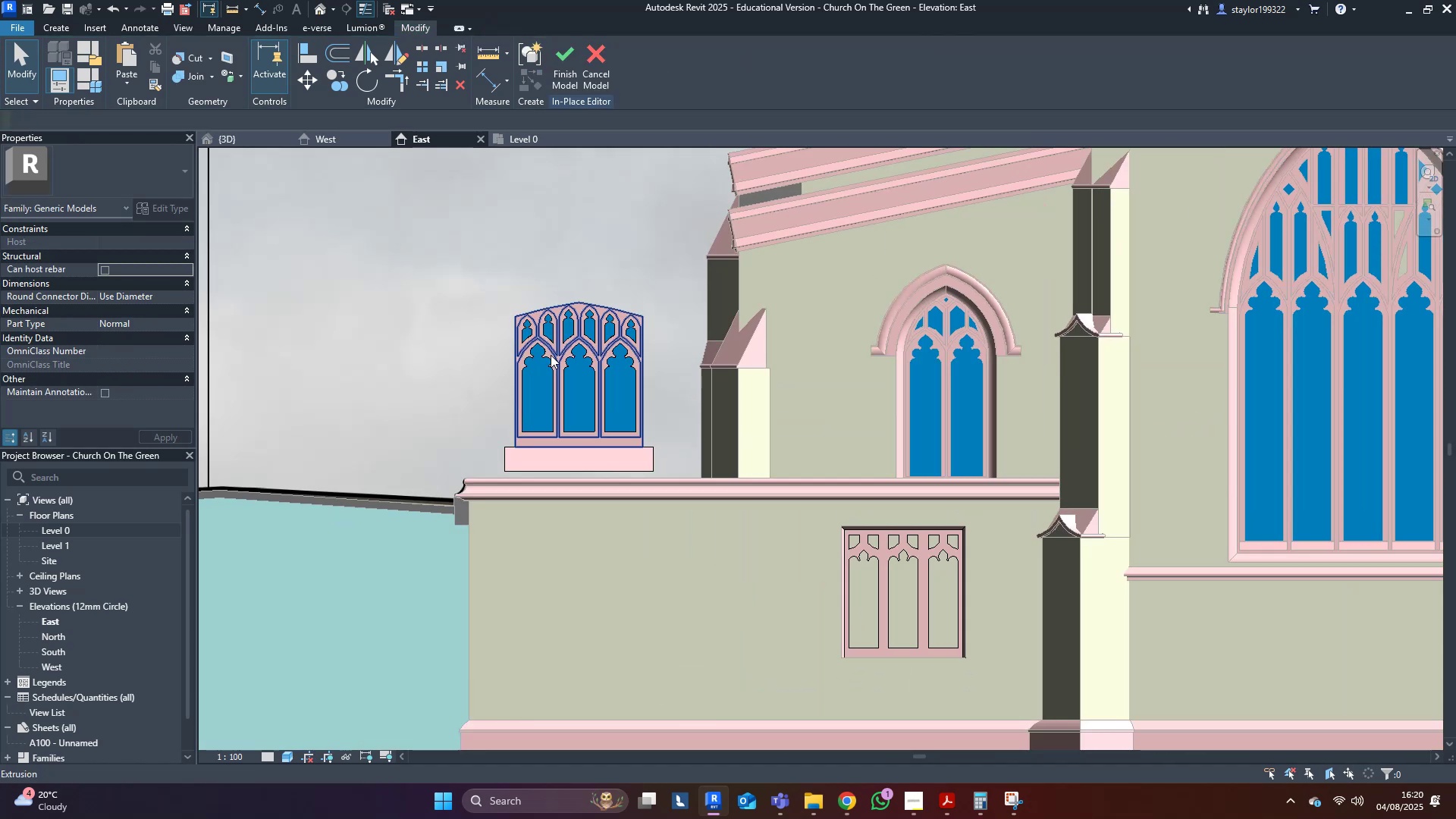 
left_click([555, 347])
 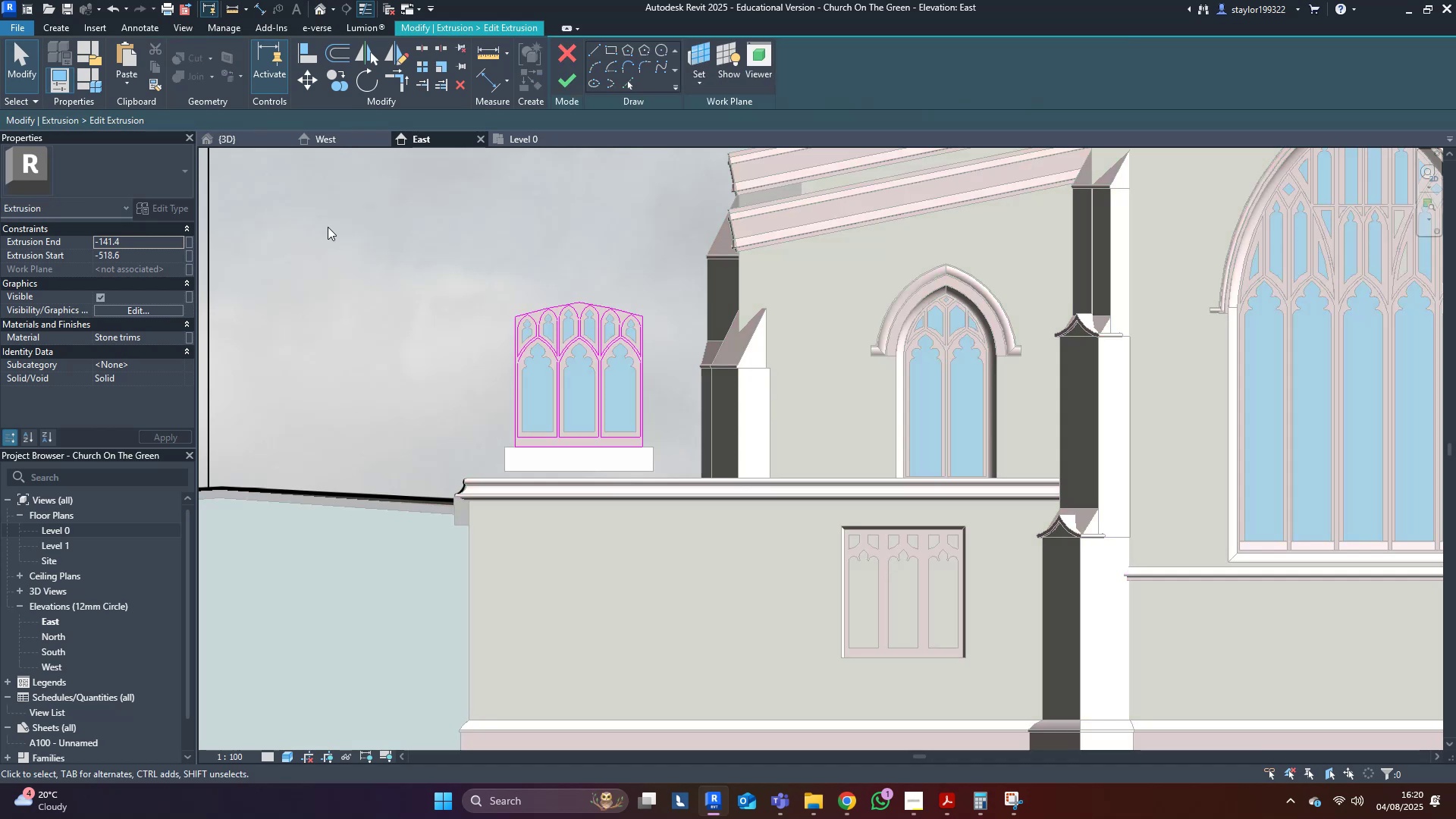 
type([Delete]wfsd)
 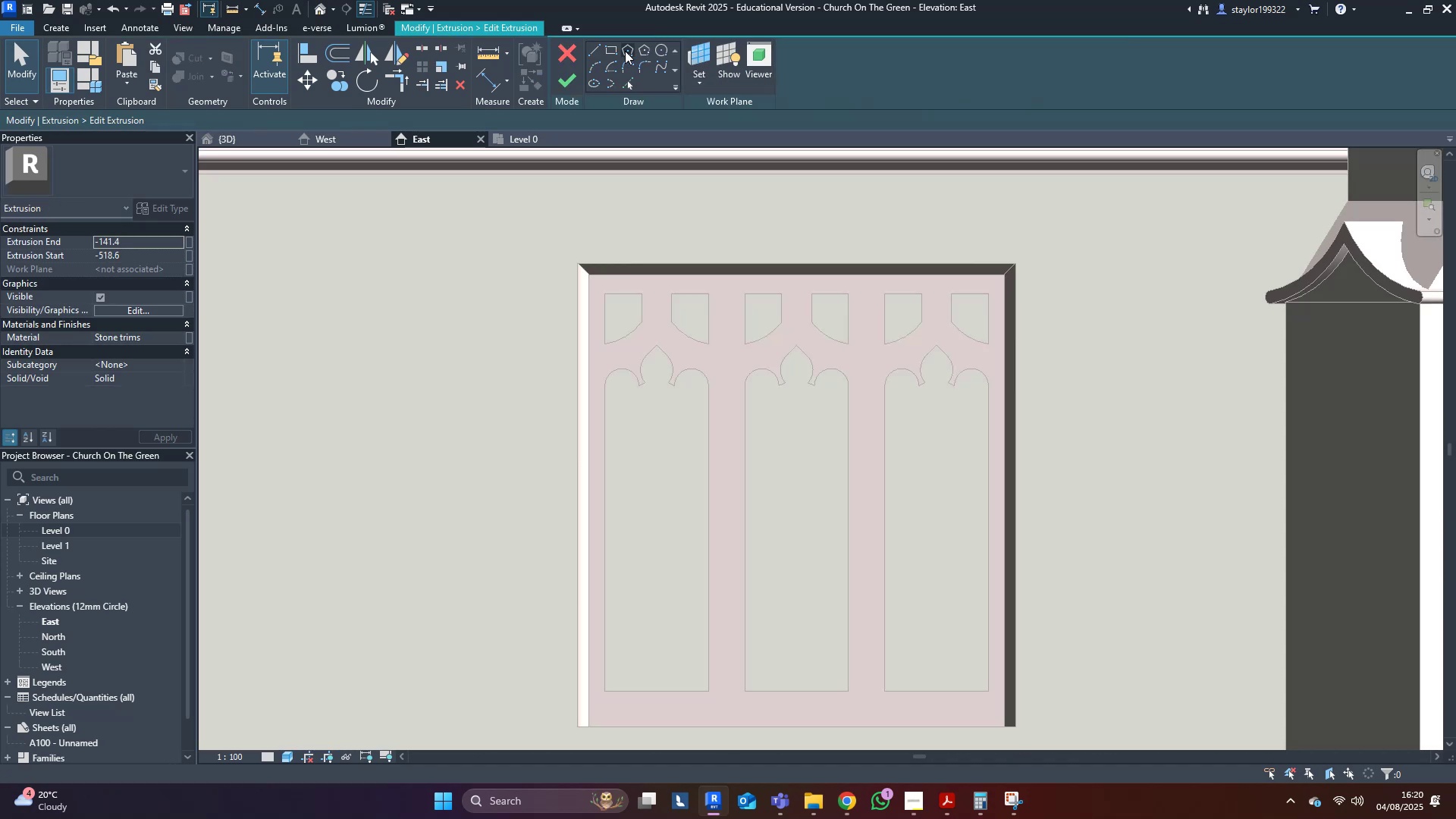 
scroll: coordinate [749, 399], scroll_direction: up, amount: 9.0
 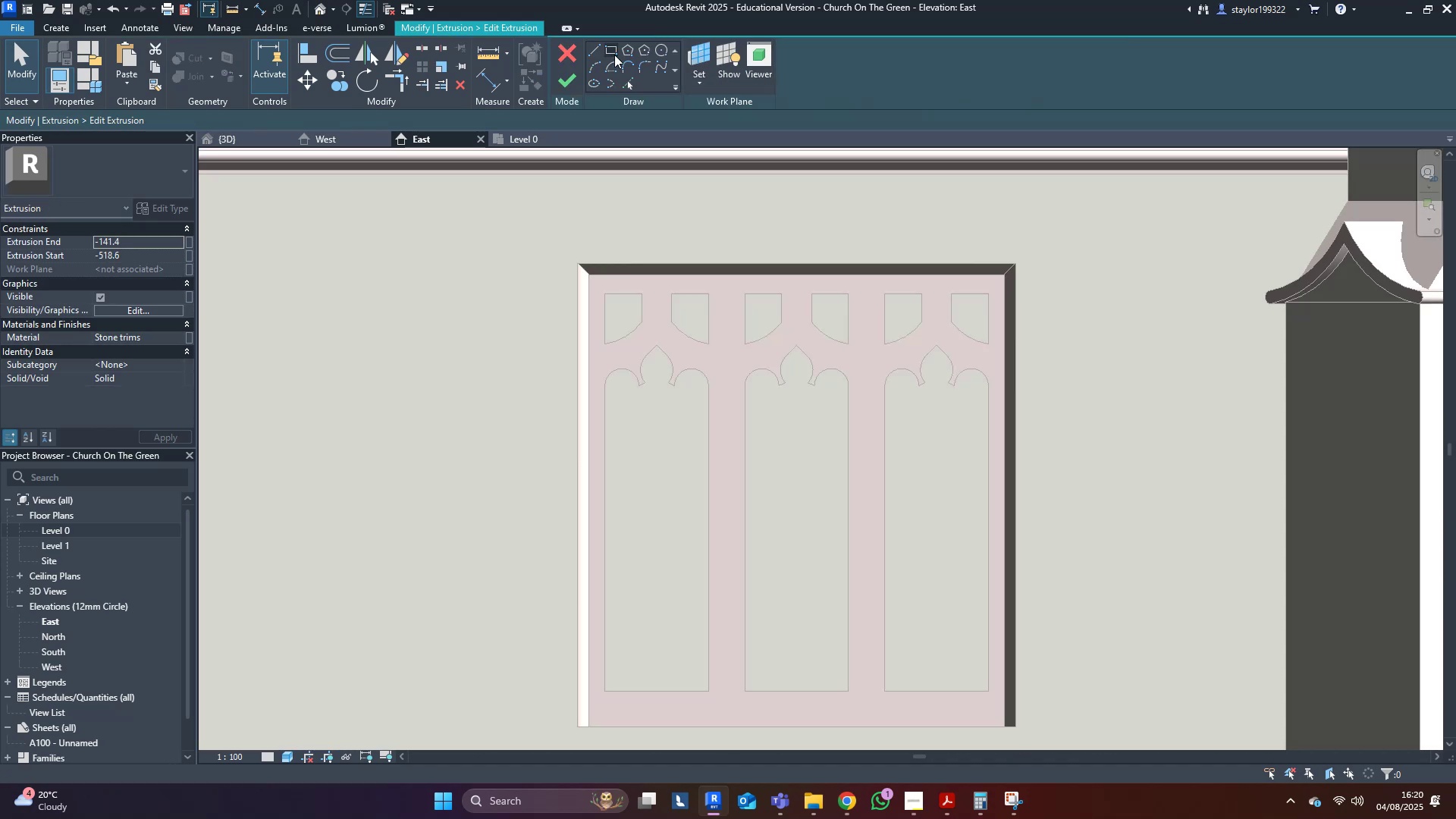 
left_click([611, 54])
 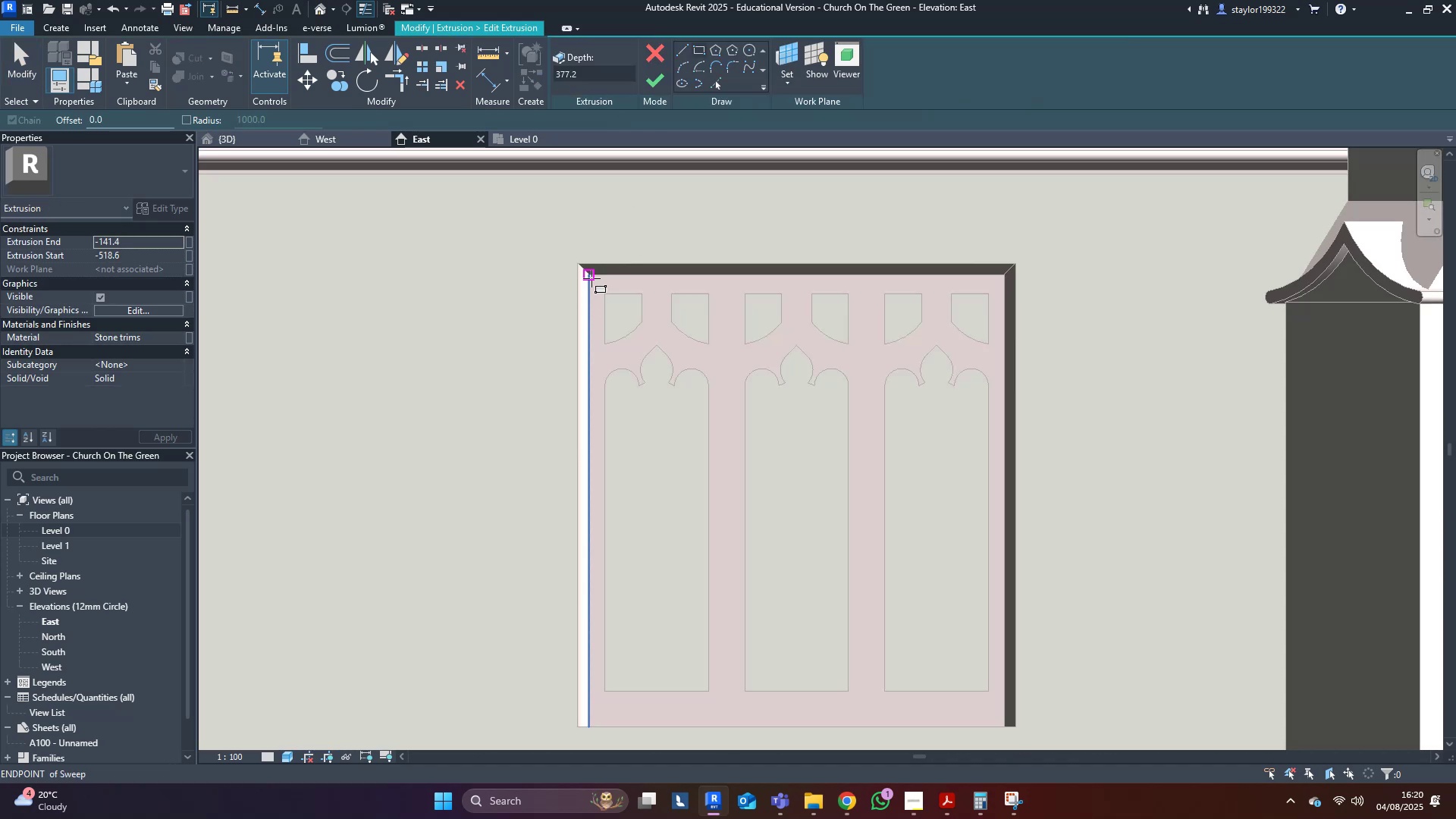 
left_click([592, 278])
 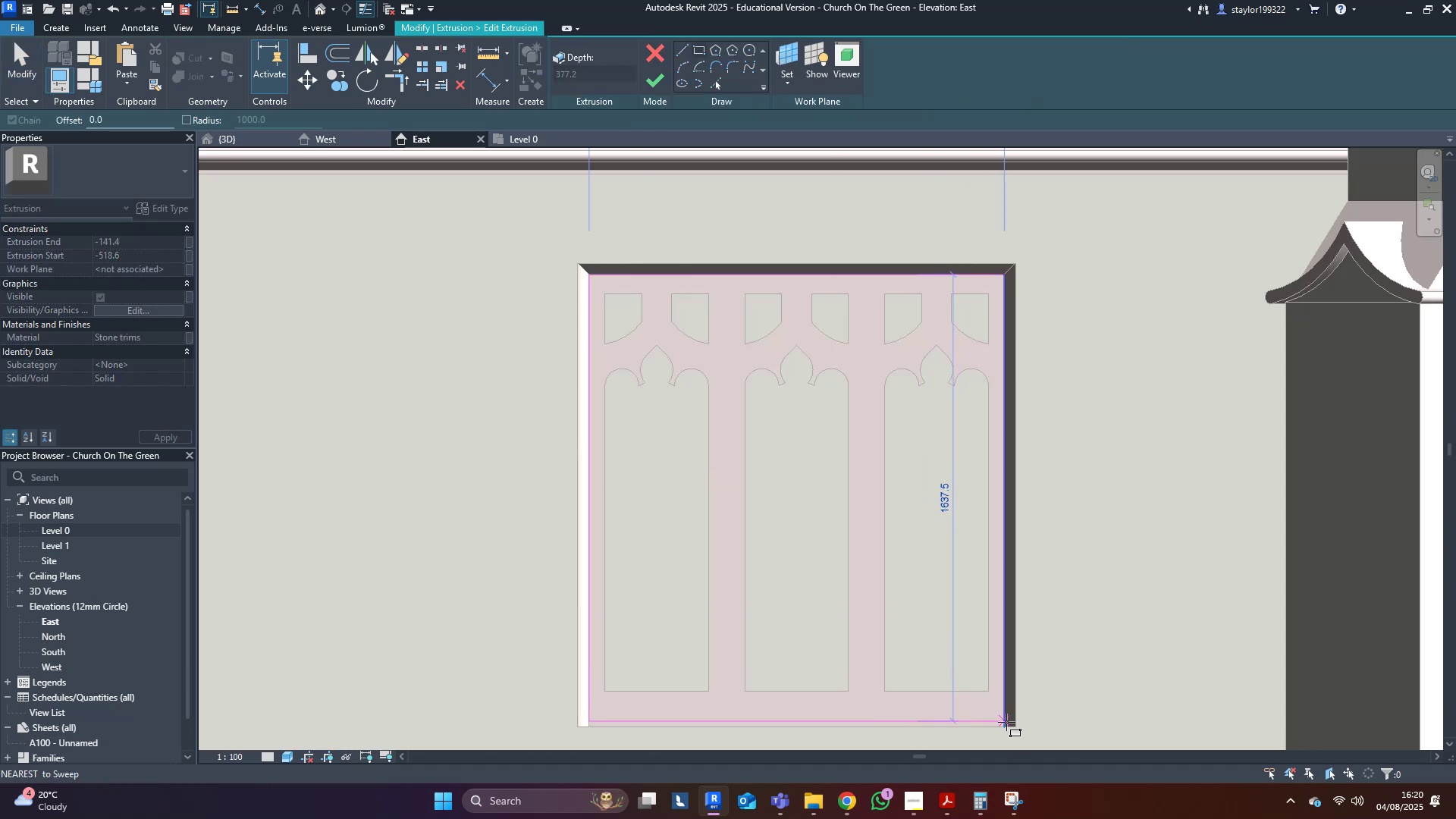 
left_click([1006, 725])
 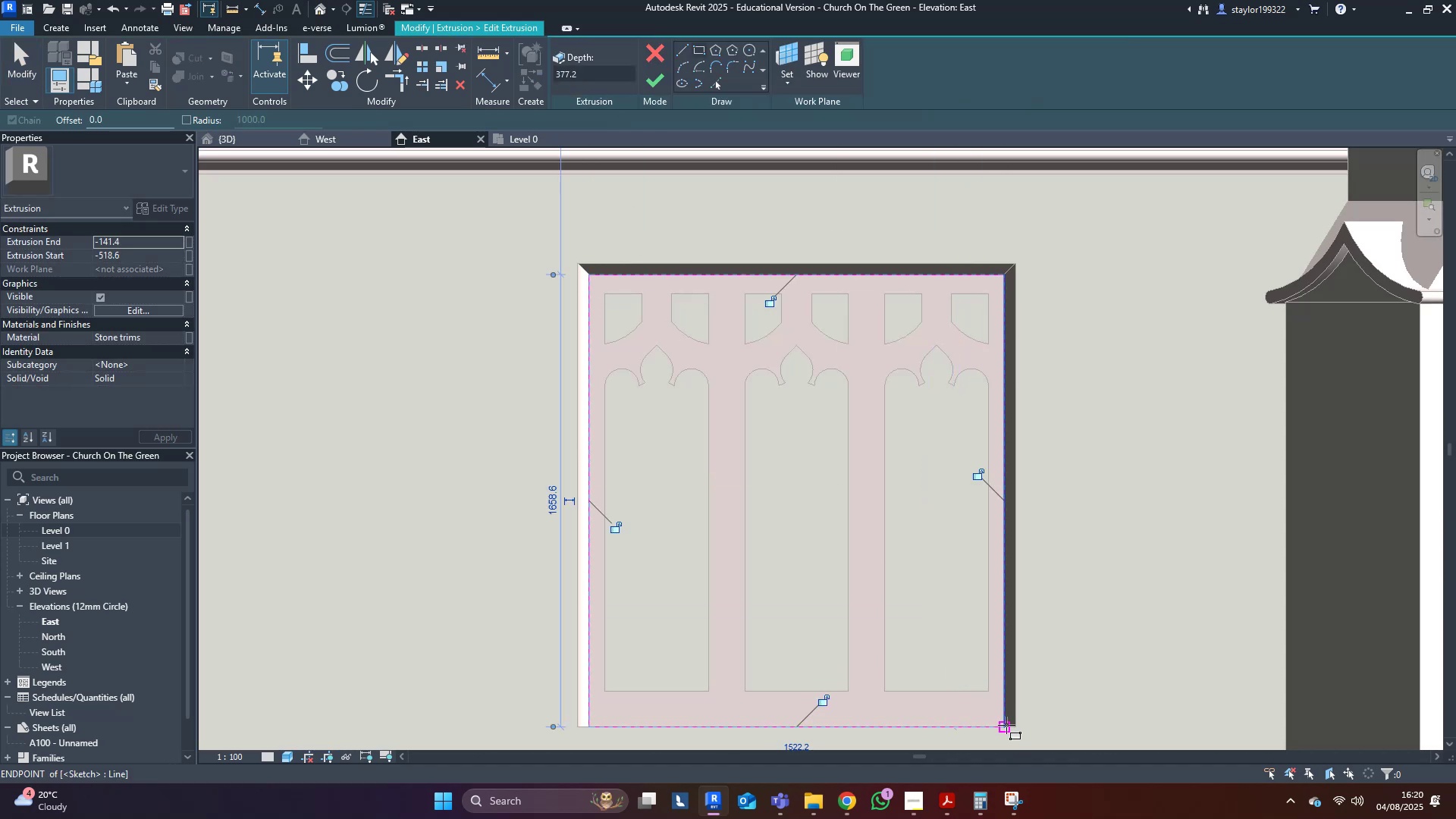 
key(Escape)
 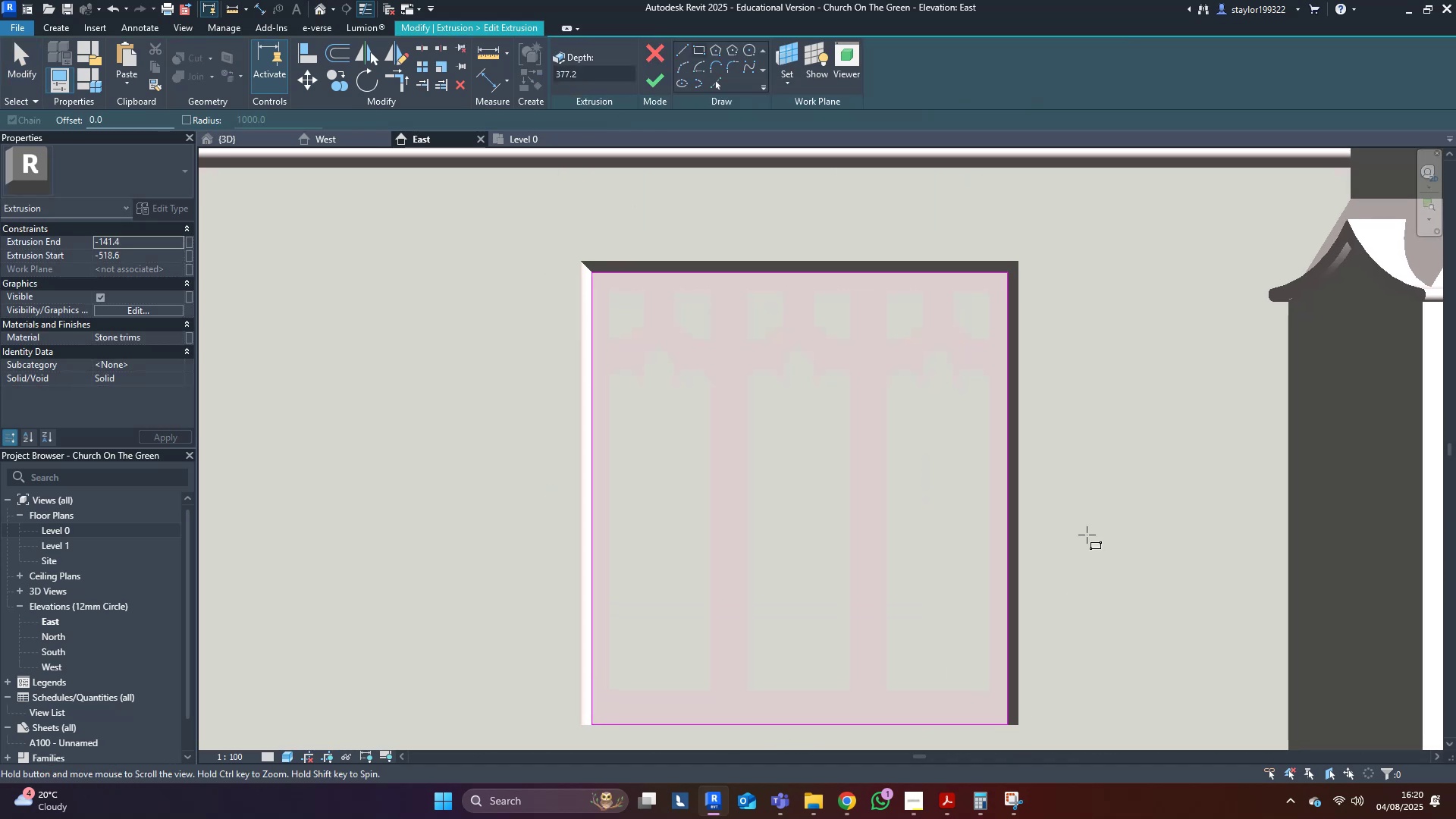 
key(O)
 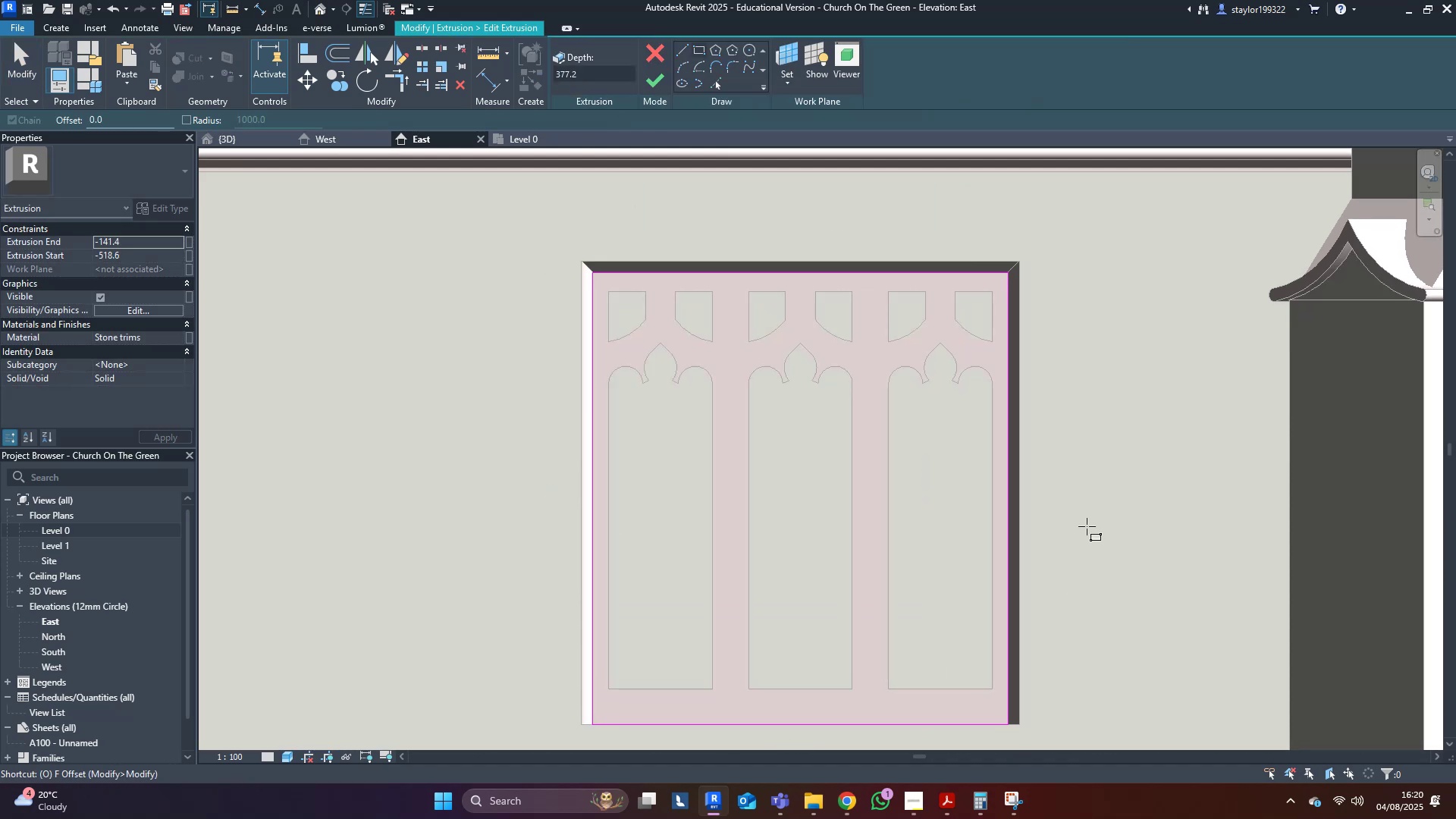 
hold_key(key=F, duration=3.04)
 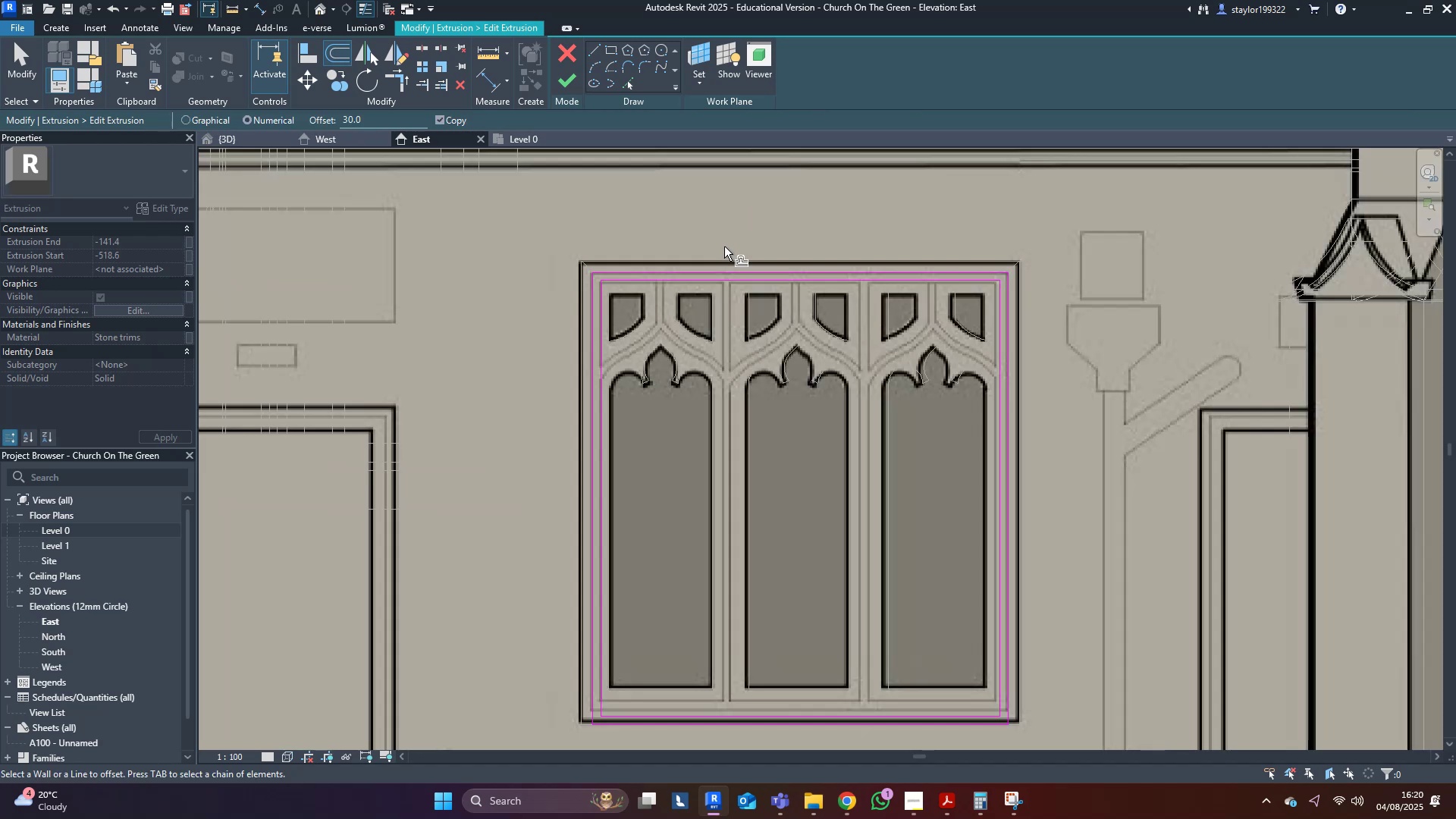 
key(Tab)
 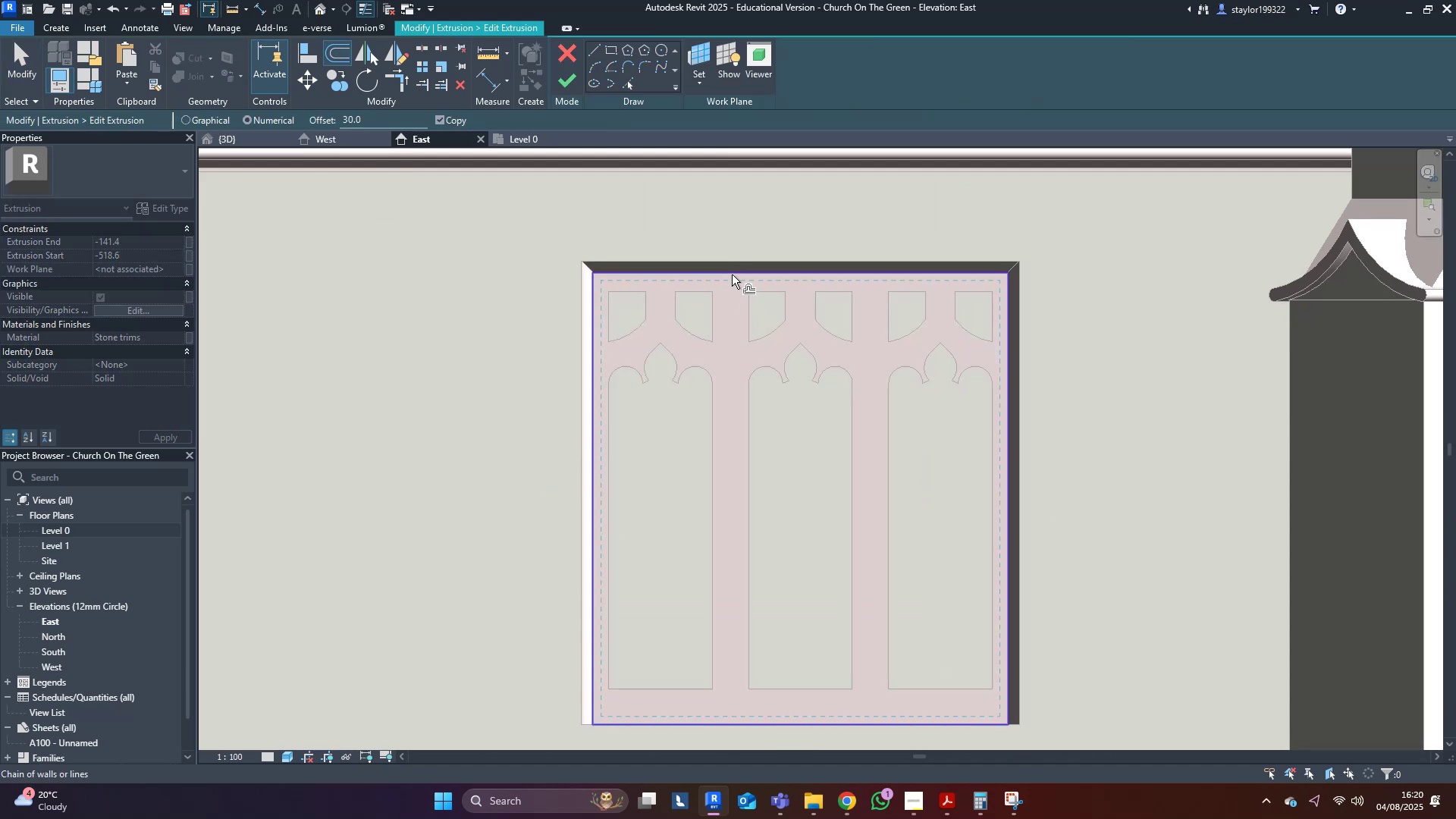 
left_click([732, 275])
 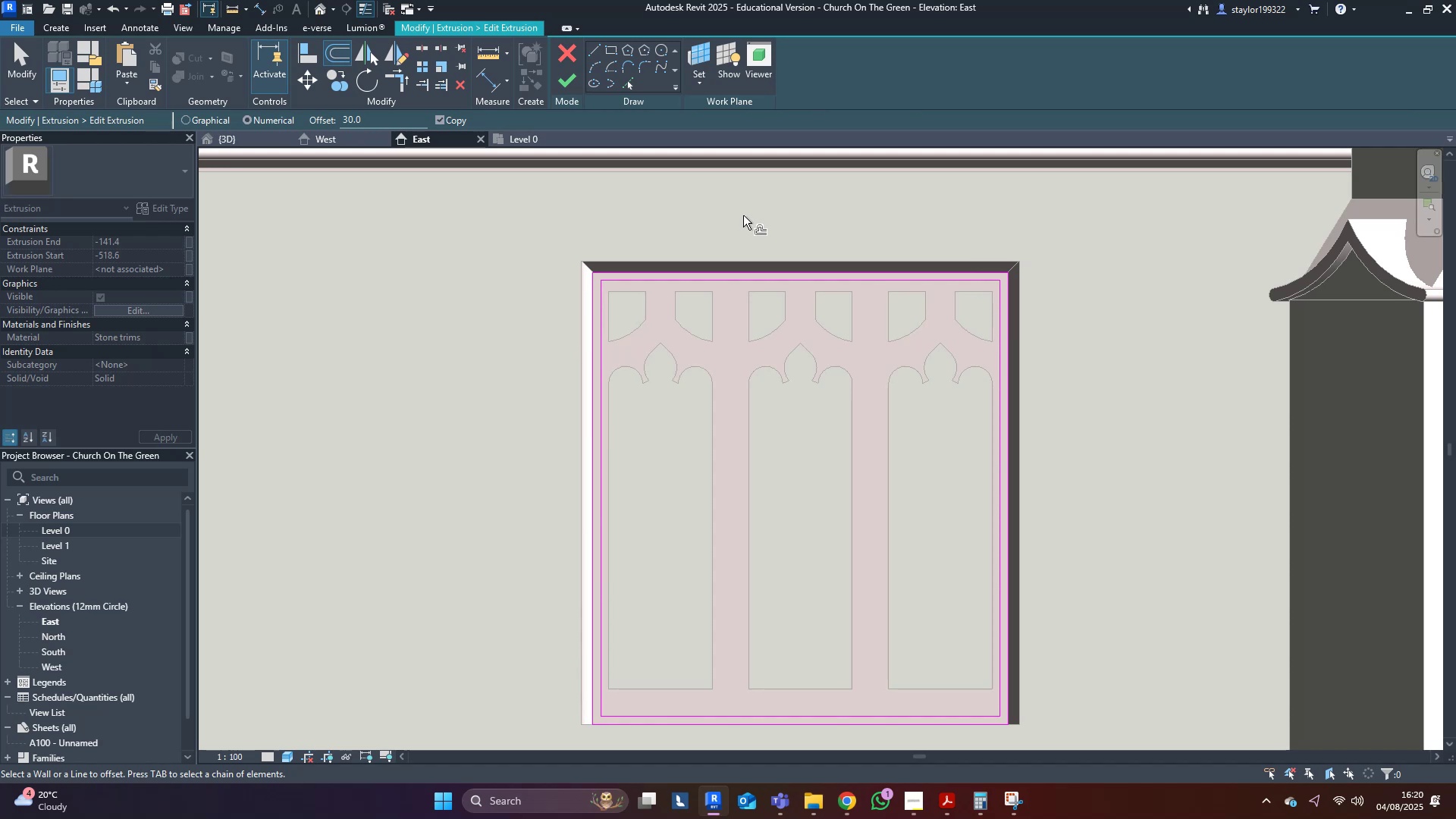 
hold_key(key=W, duration=10.65)
 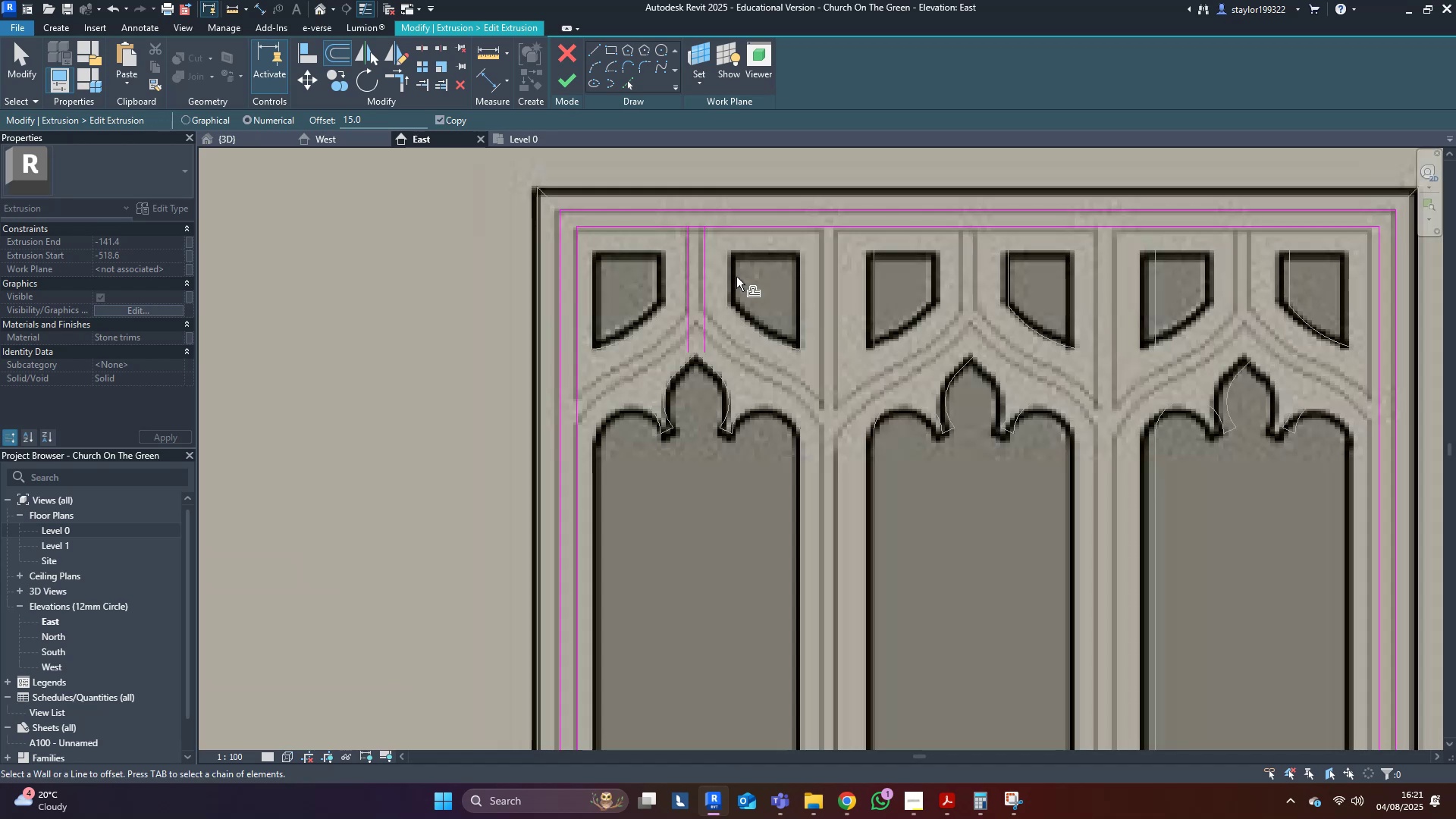 
scroll: coordinate [706, 297], scroll_direction: up, amount: 3.0
 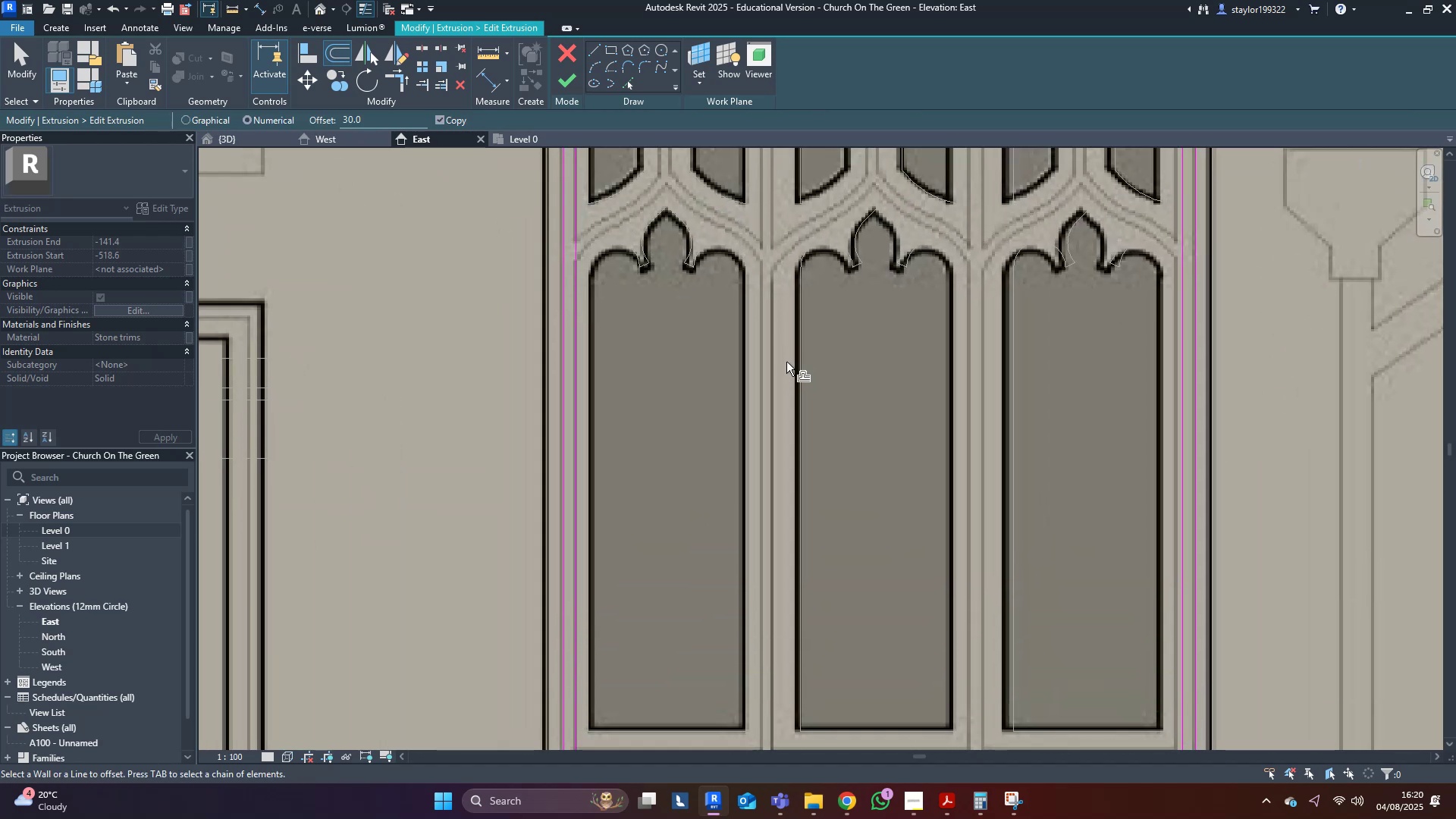 
scroll: coordinate [786, 372], scroll_direction: down, amount: 1.0
 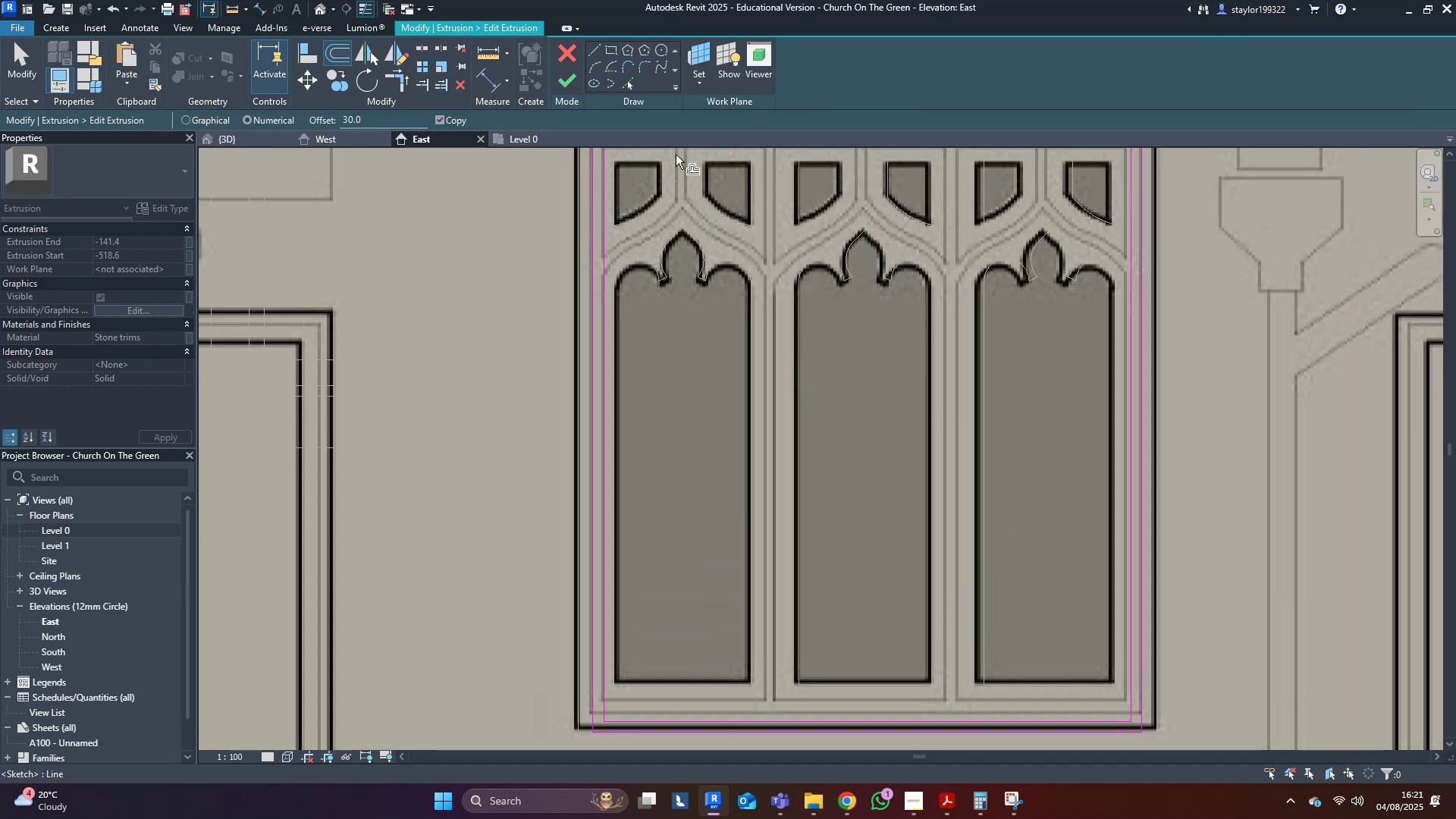 
type(sd)
 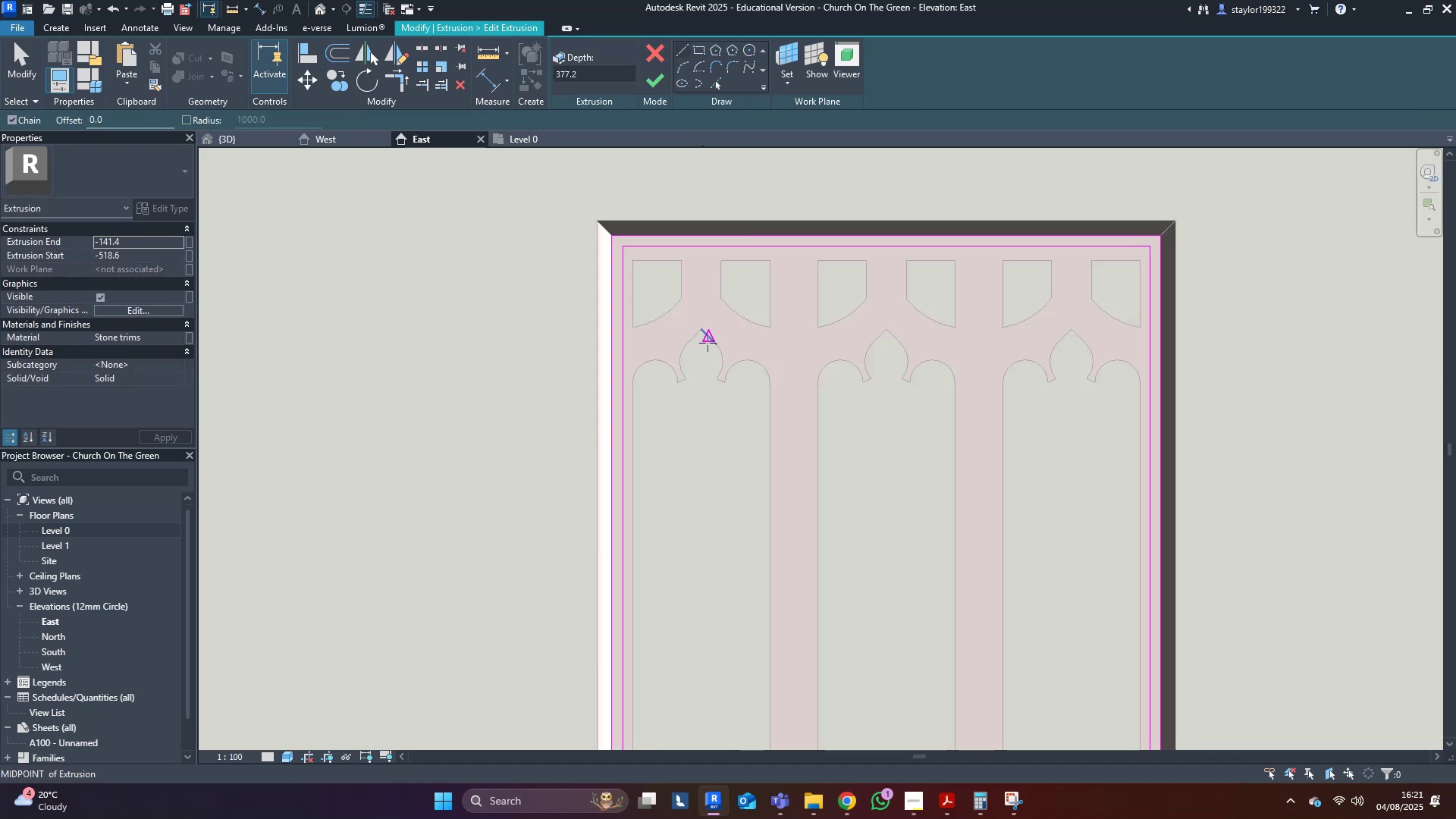 
left_click([702, 328])
 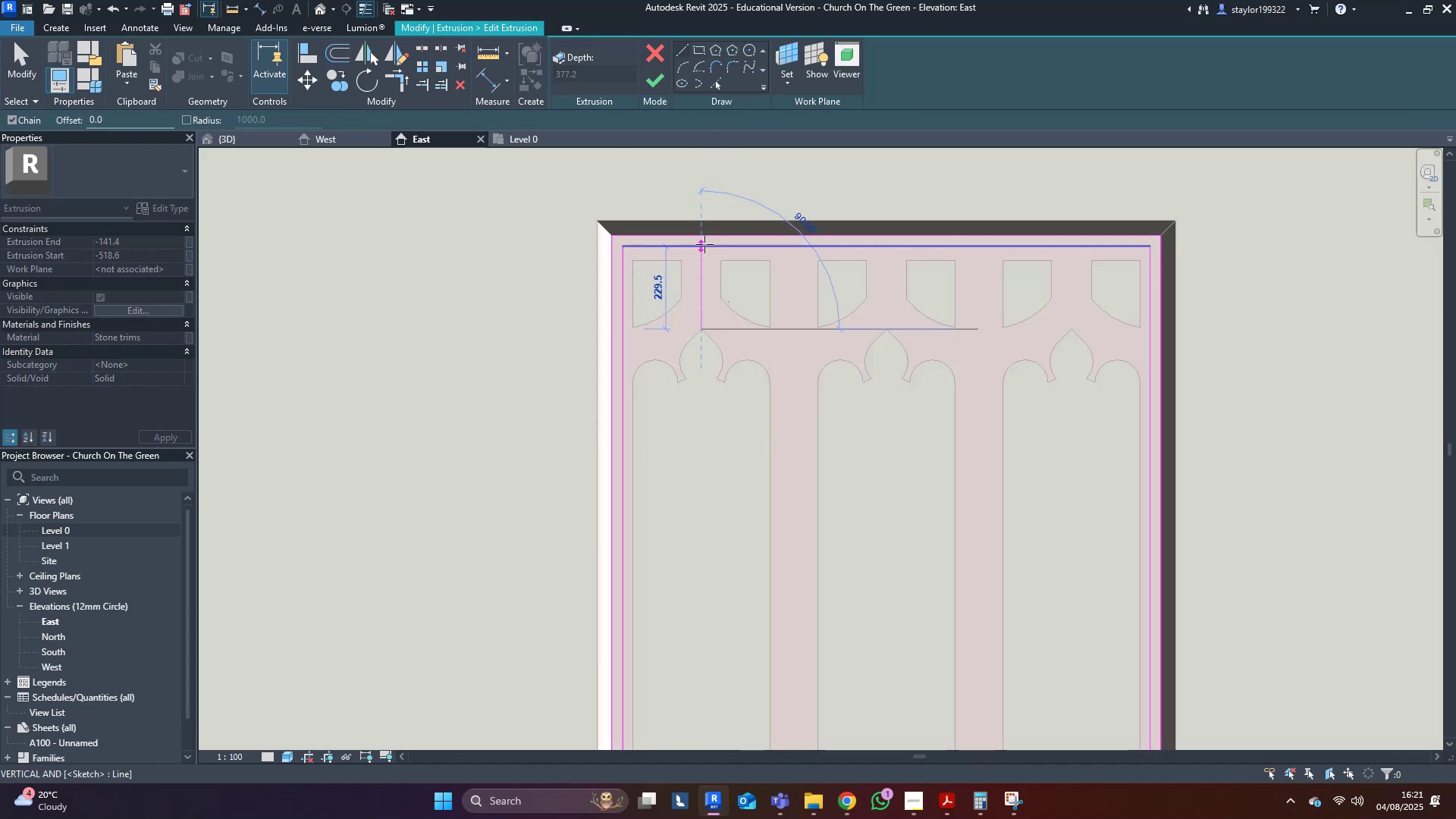 
left_click([704, 246])
 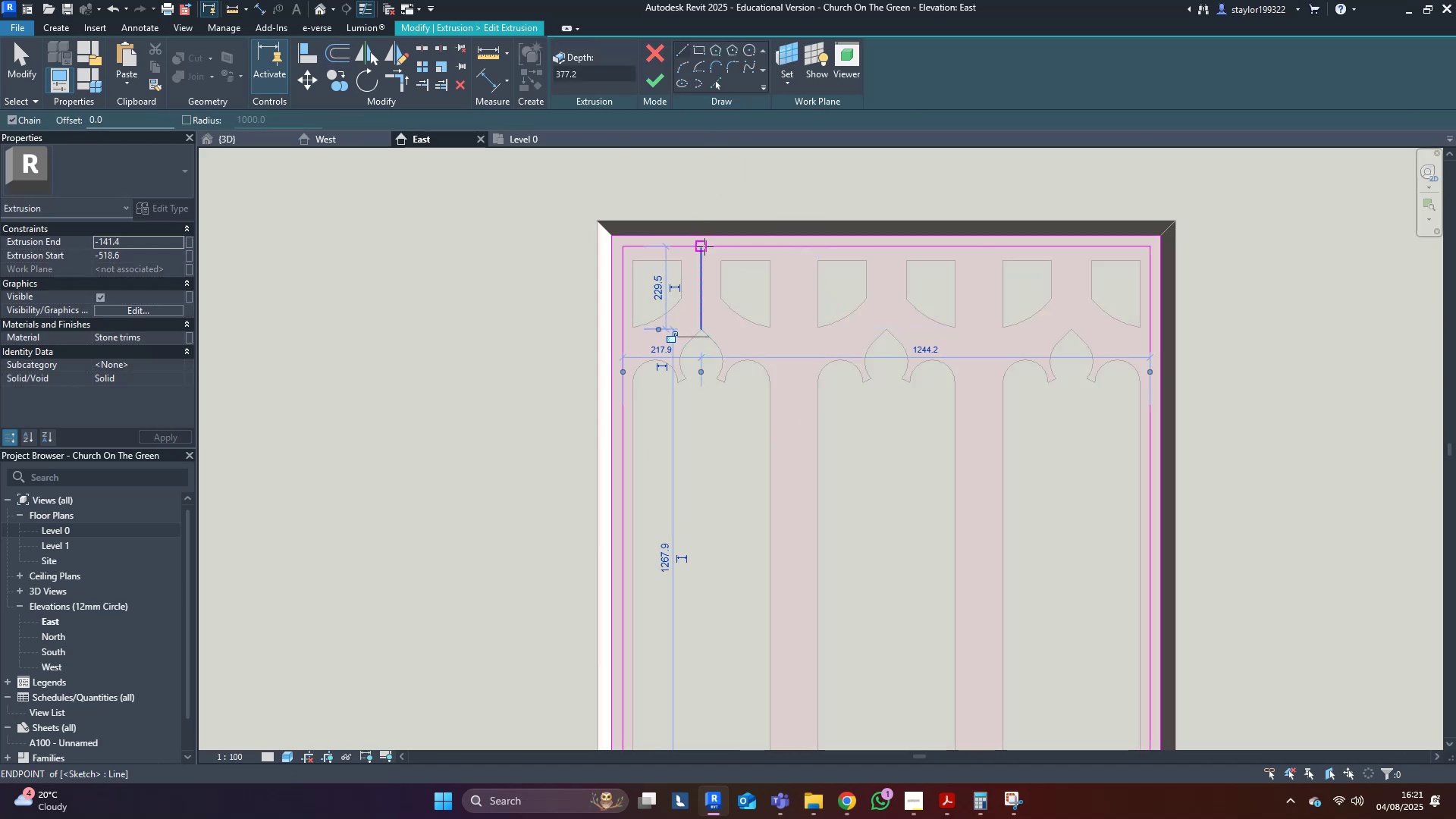 
key(Escape)
 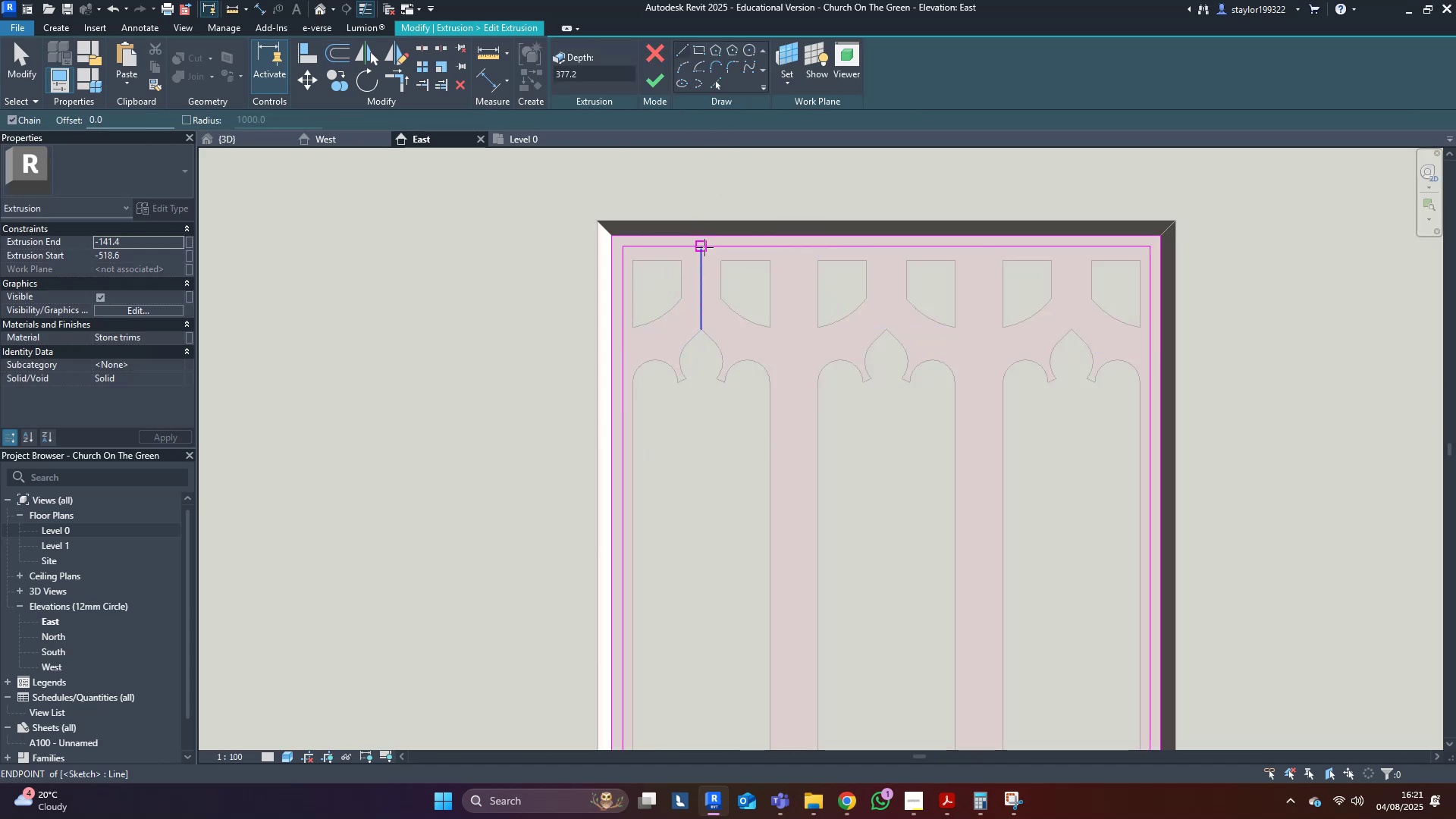 
middle_click([704, 248])
 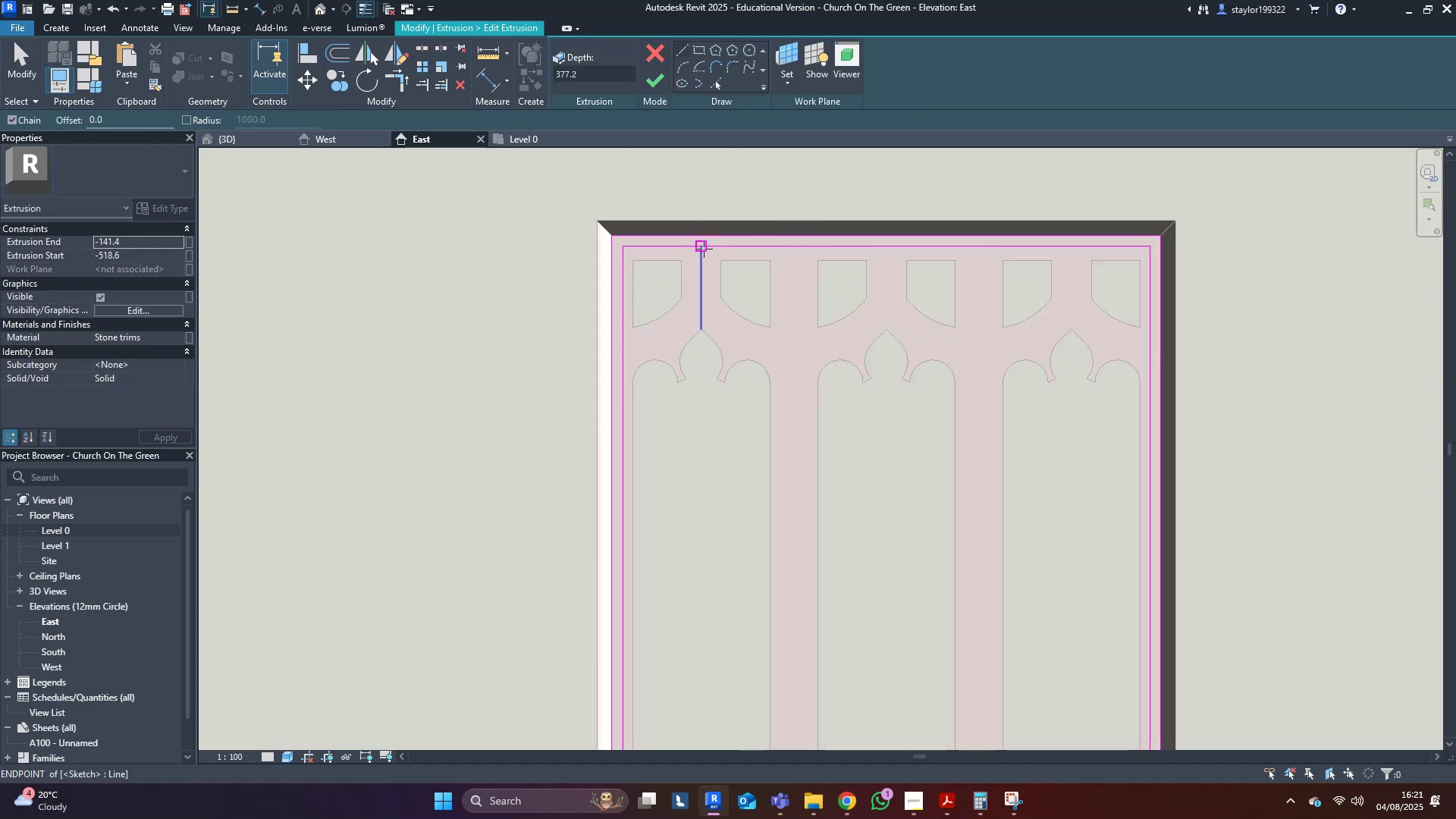 
type(of15)
 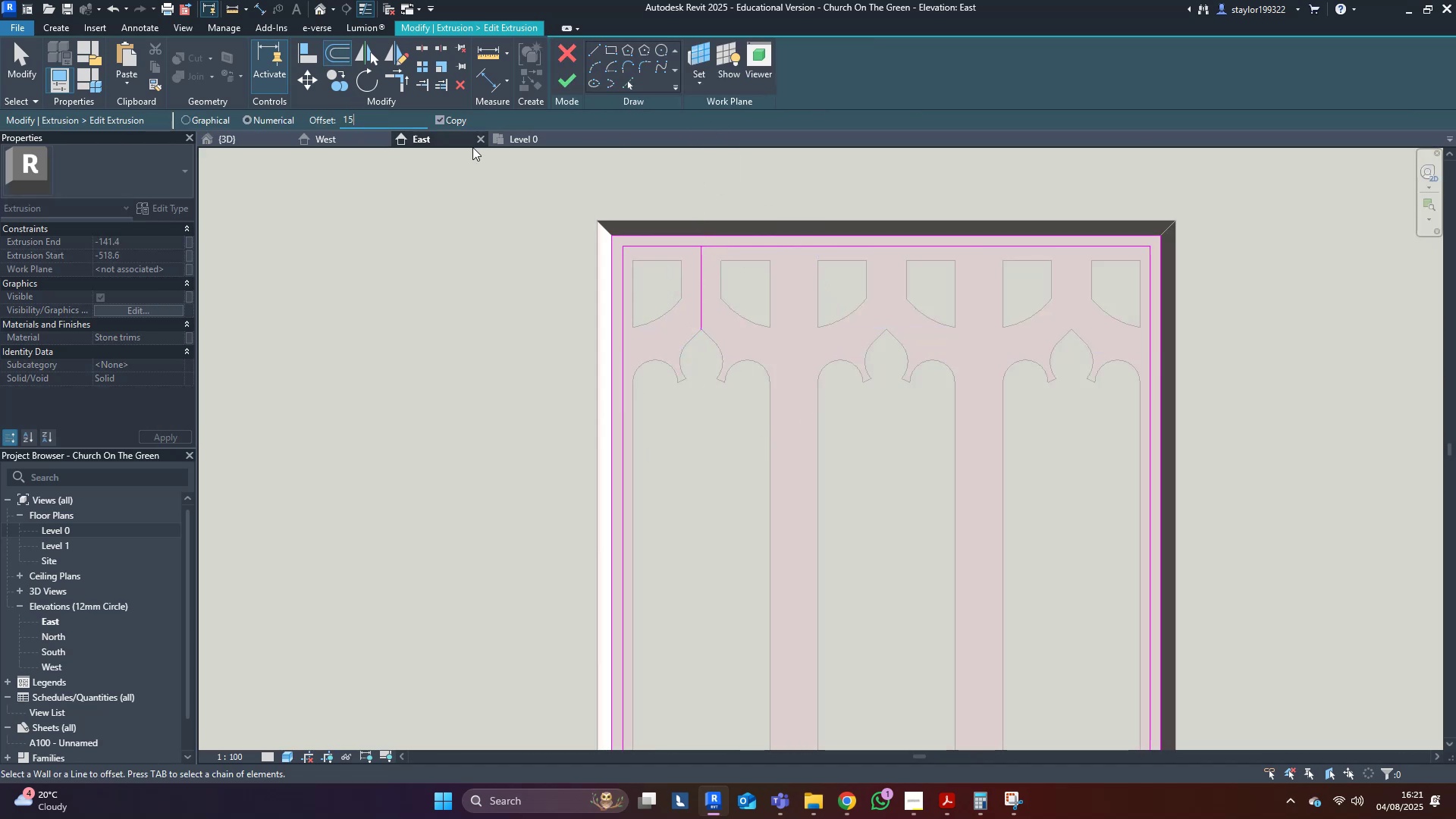 
scroll: coordinate [715, 285], scroll_direction: up, amount: 3.0
 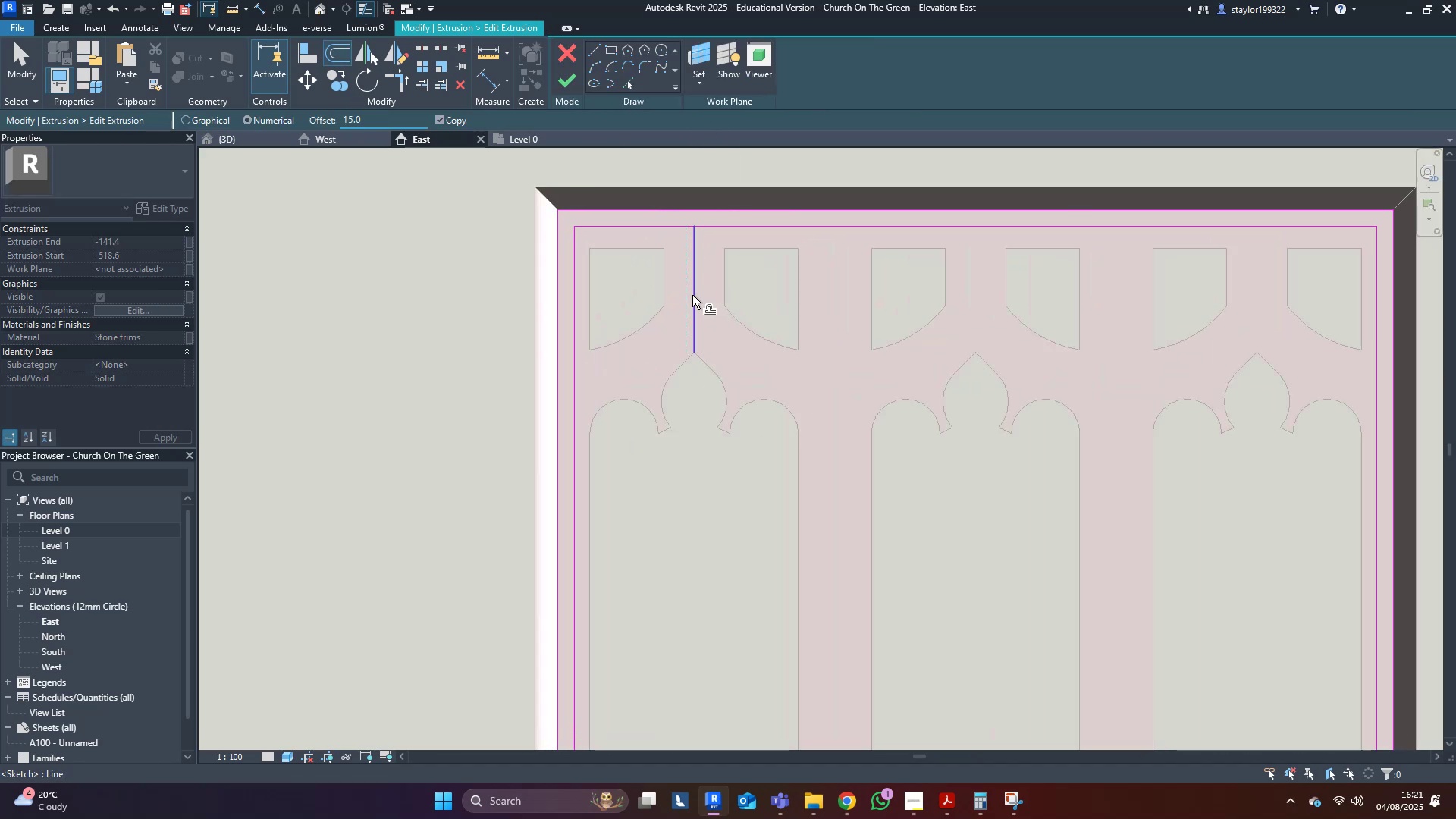 
left_click([692, 295])
 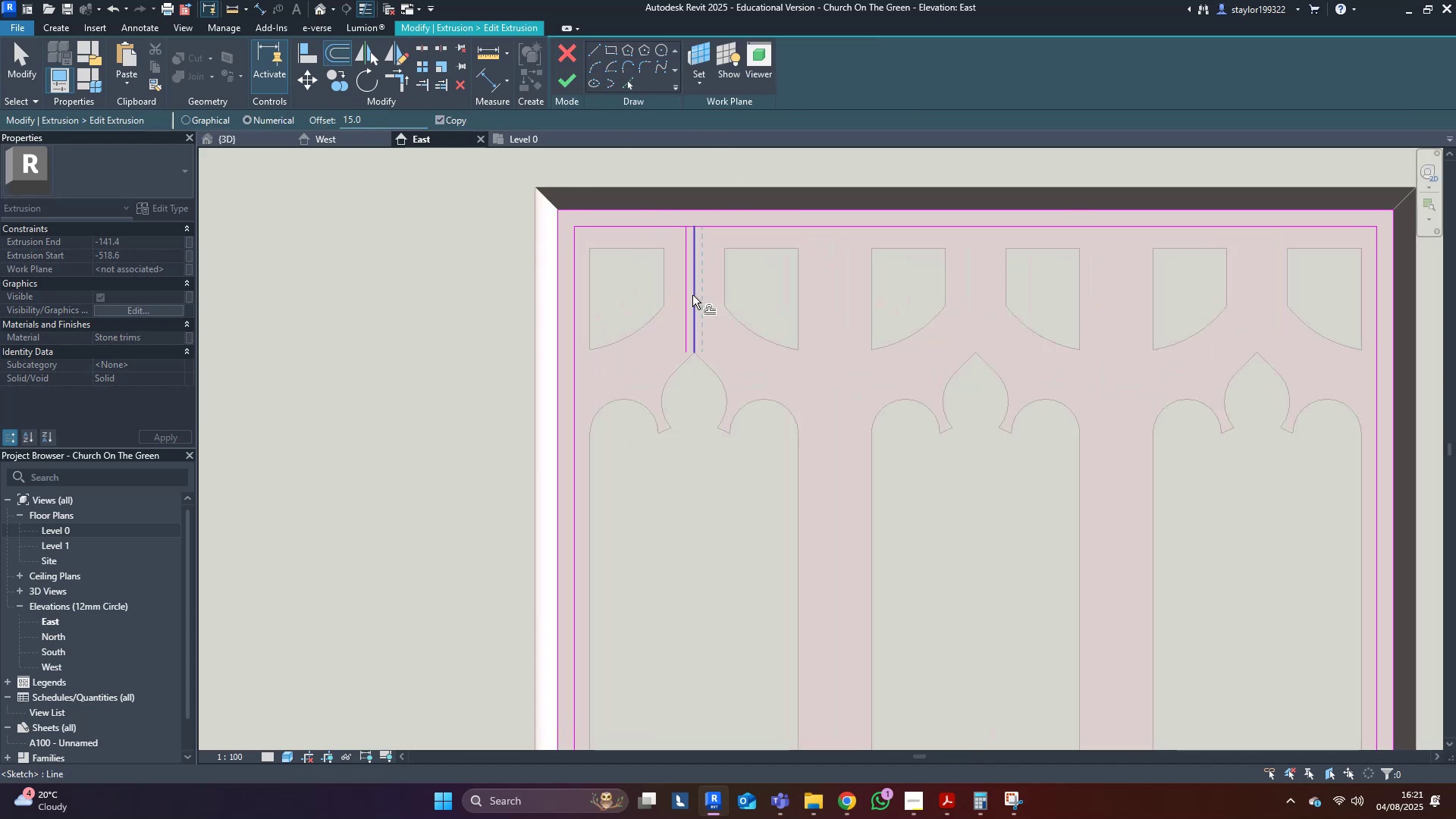 
hold_key(key=ControlLeft, duration=0.77)
left_click([694, 297])
 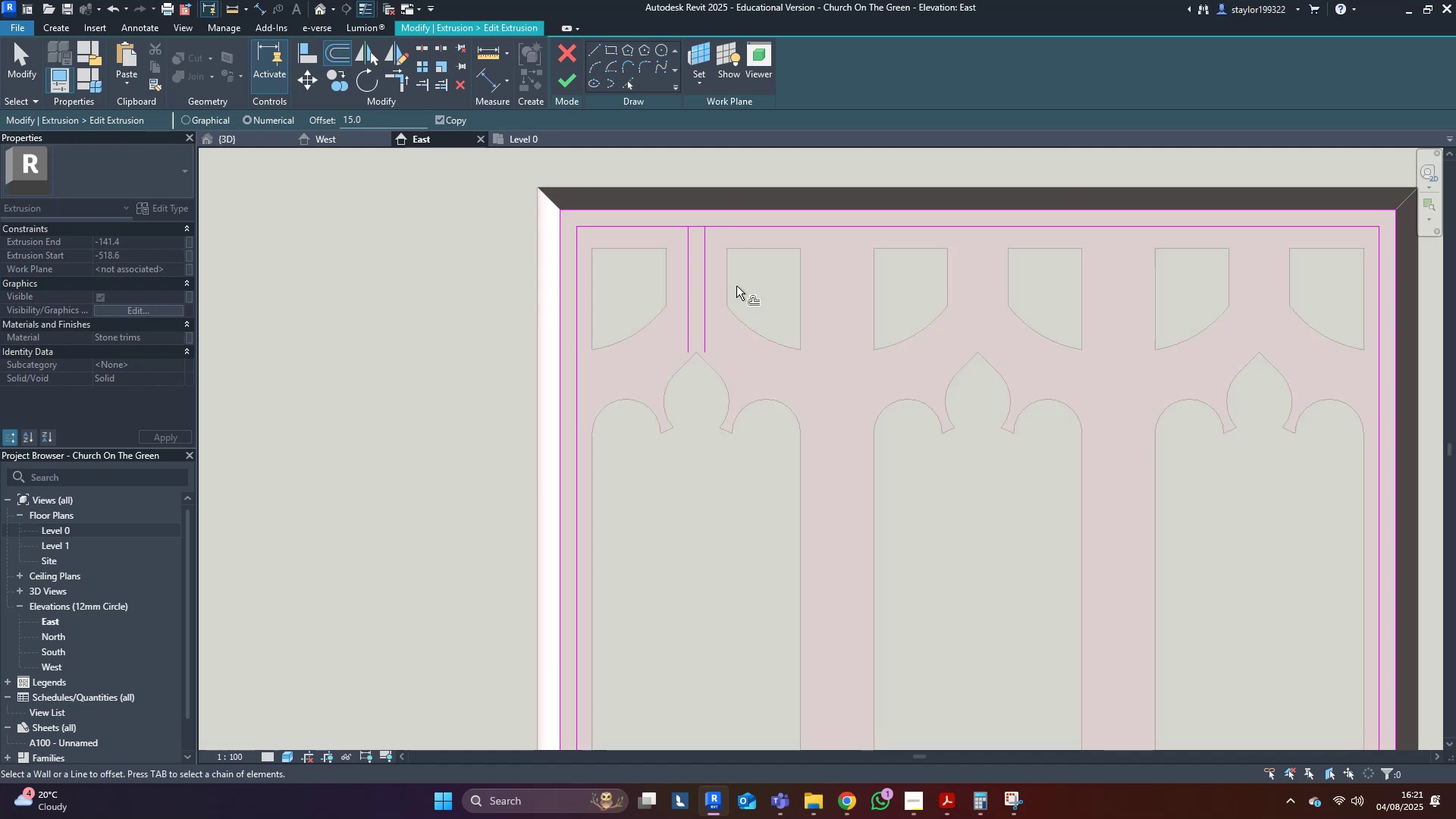 
key(F)
 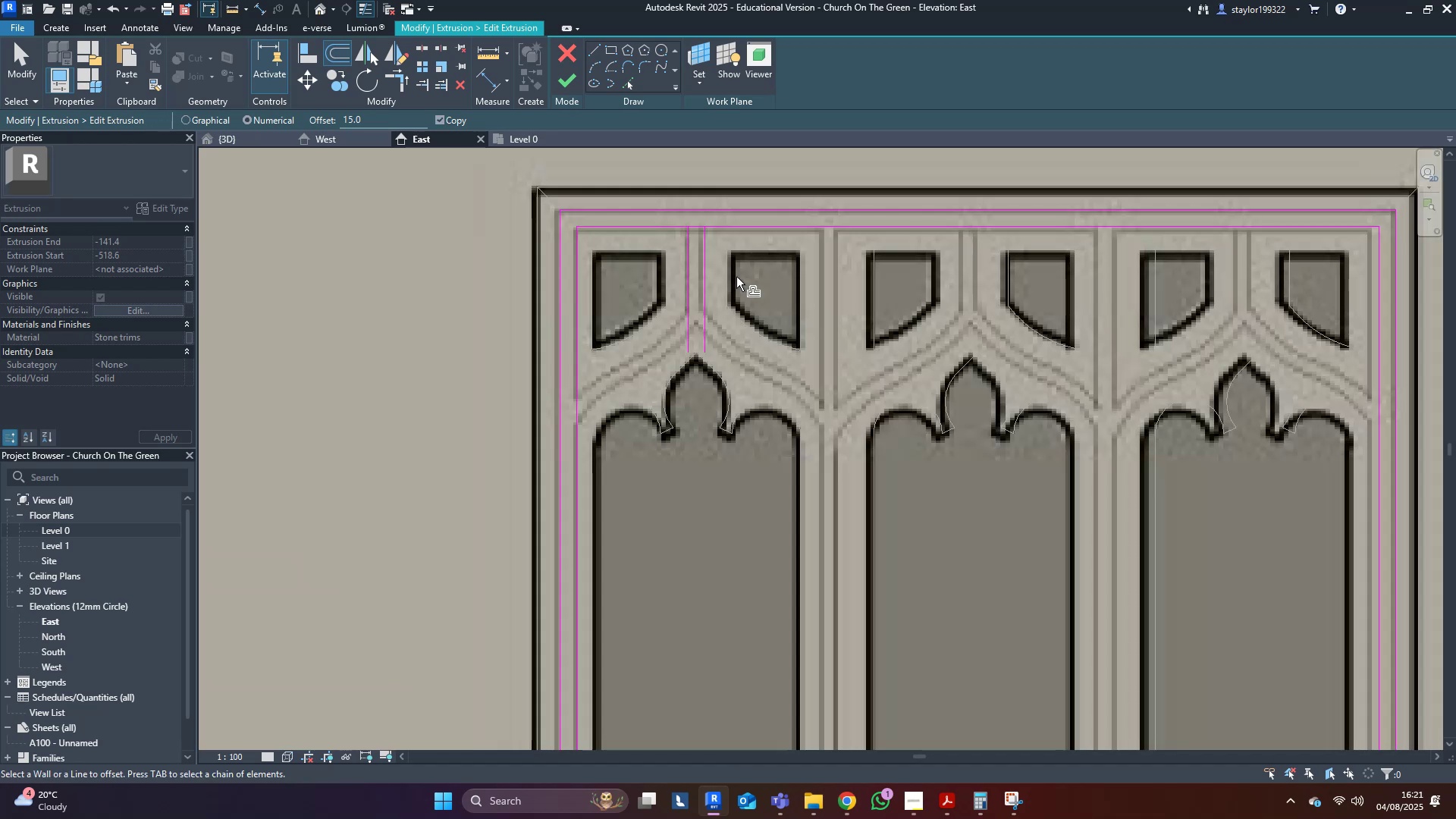 
scroll: coordinate [667, 334], scroll_direction: up, amount: 4.0
 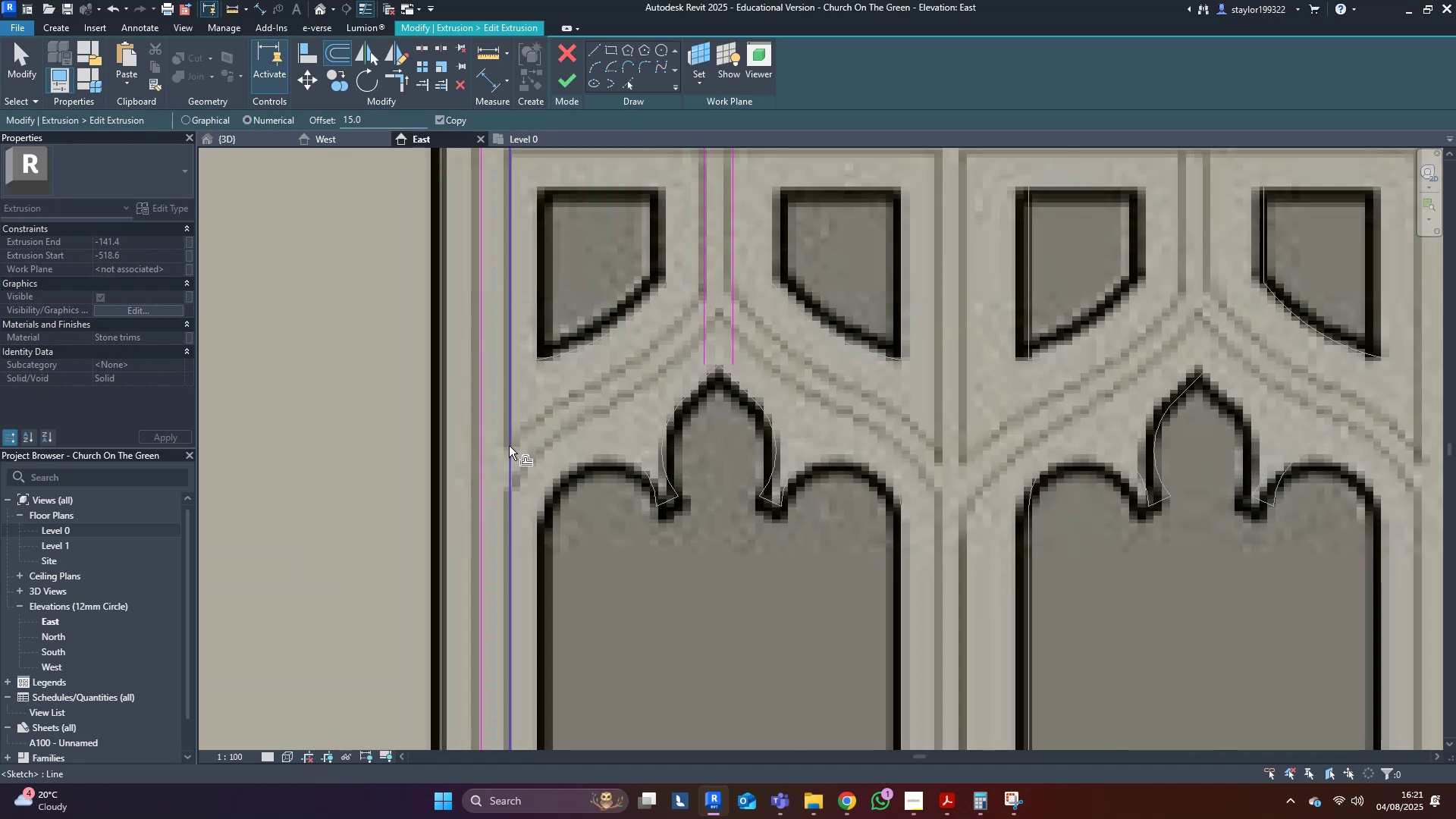 
left_click([588, 66])
 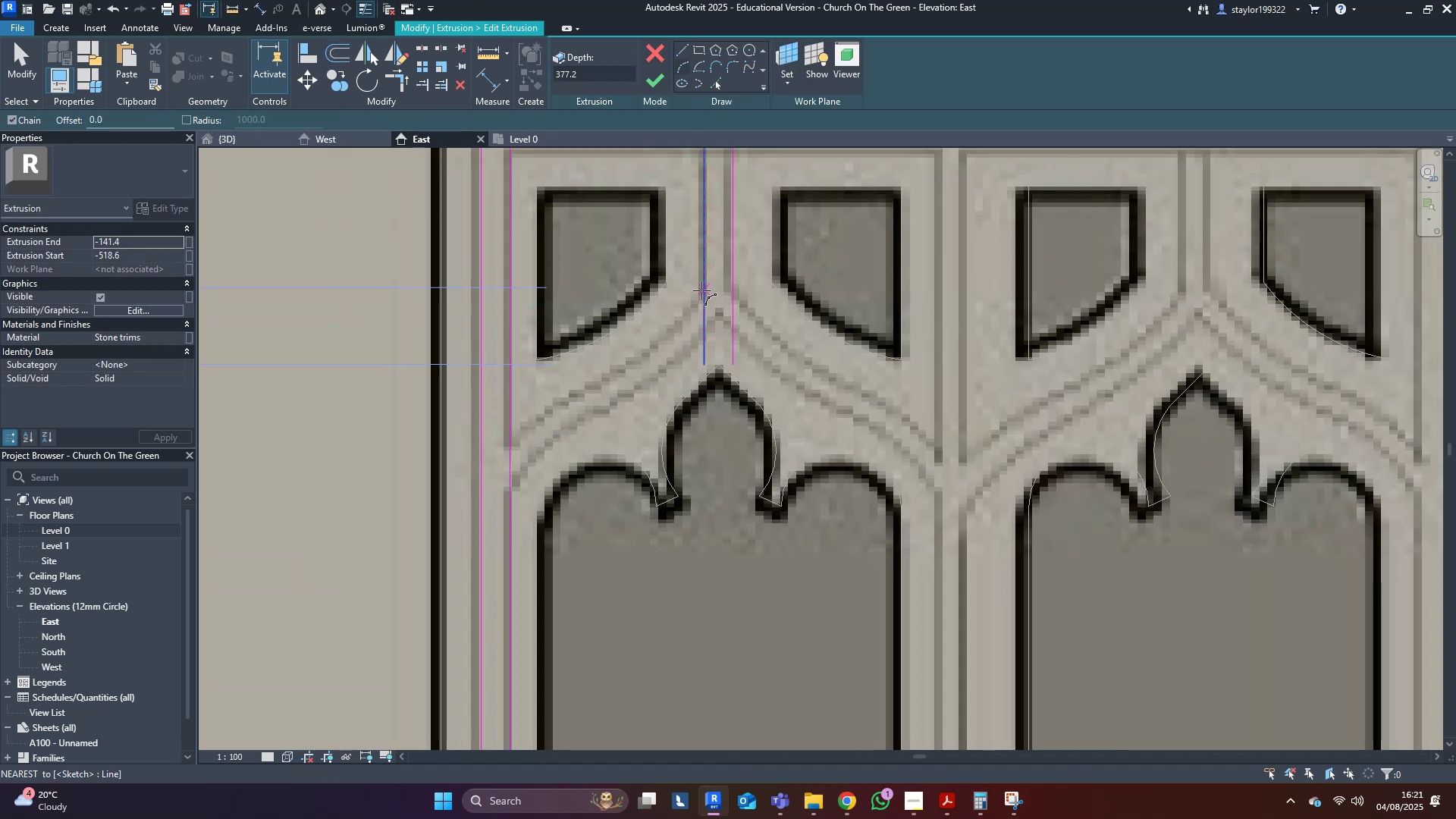 
left_click([704, 293])
 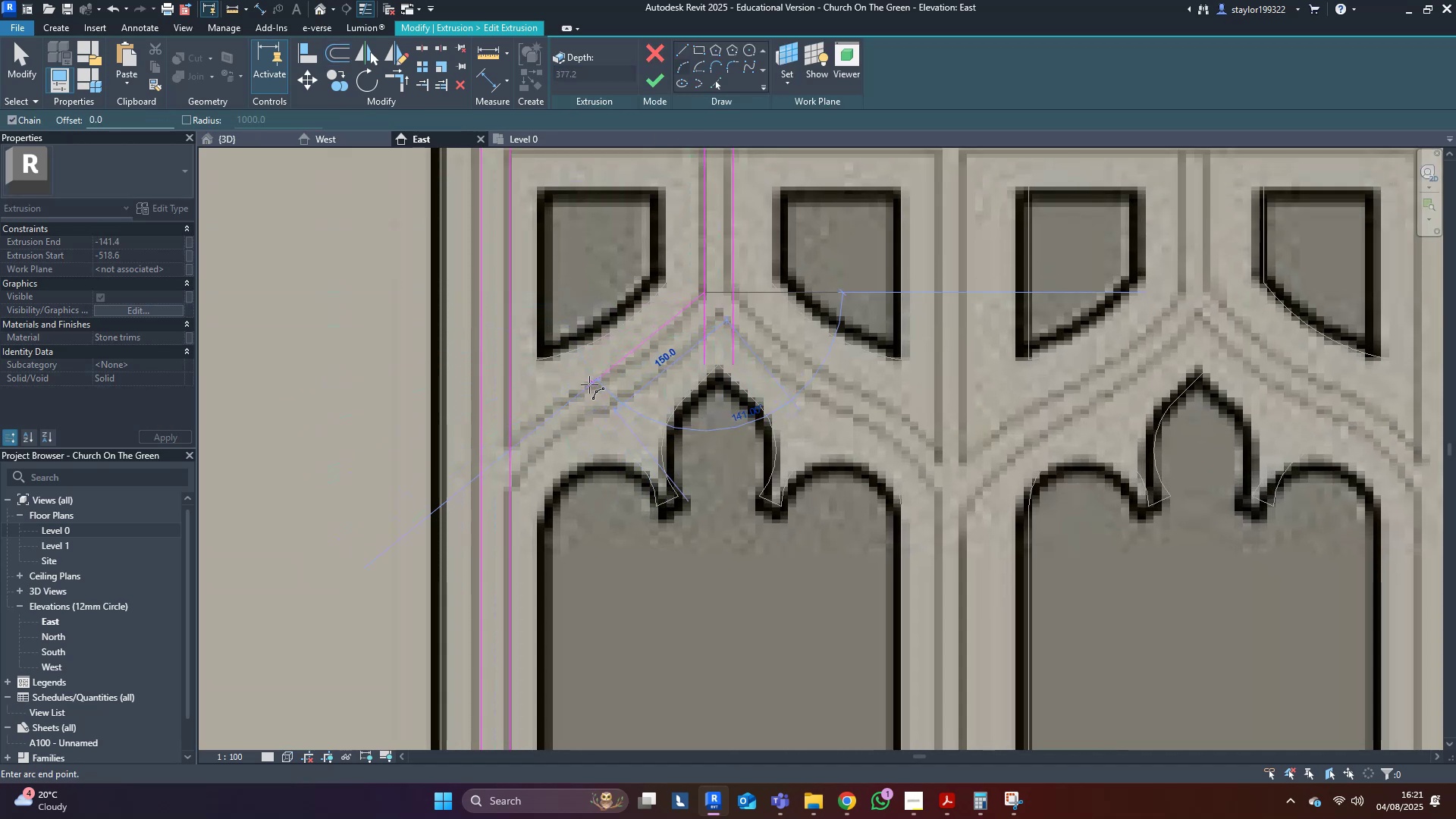 
left_click([582, 389])
 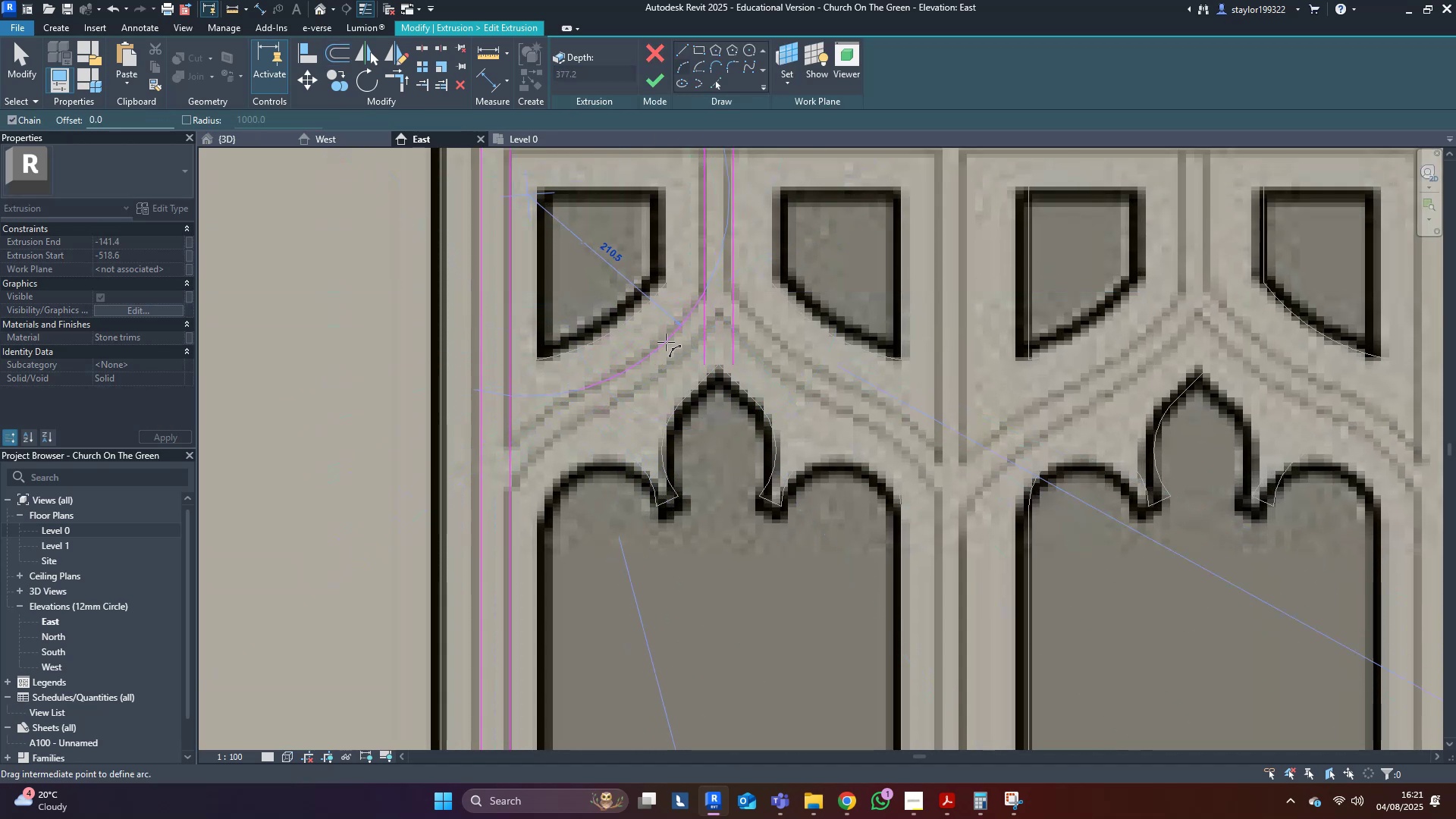 
left_click([667, 344])
 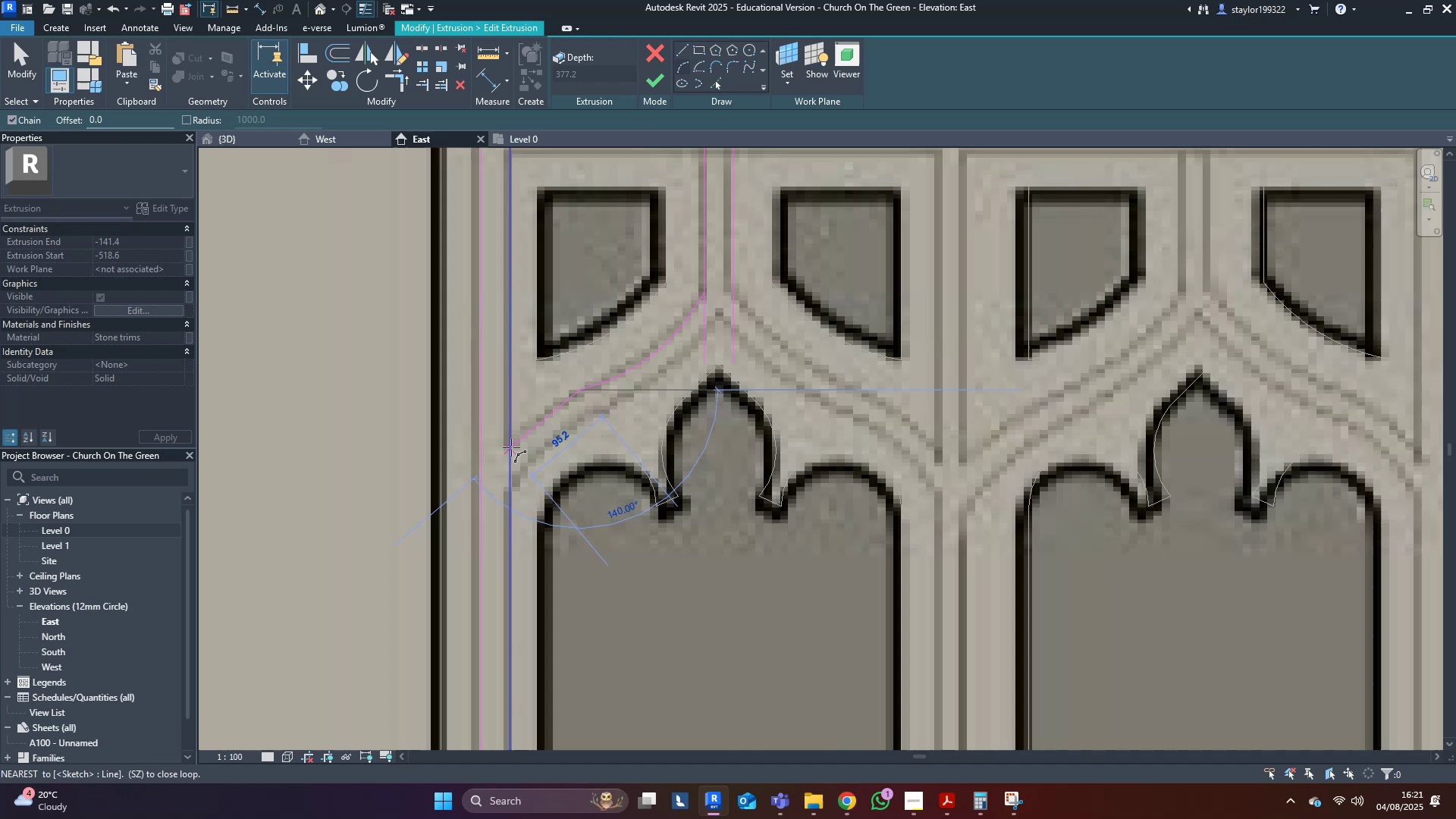 
left_click([512, 445])
 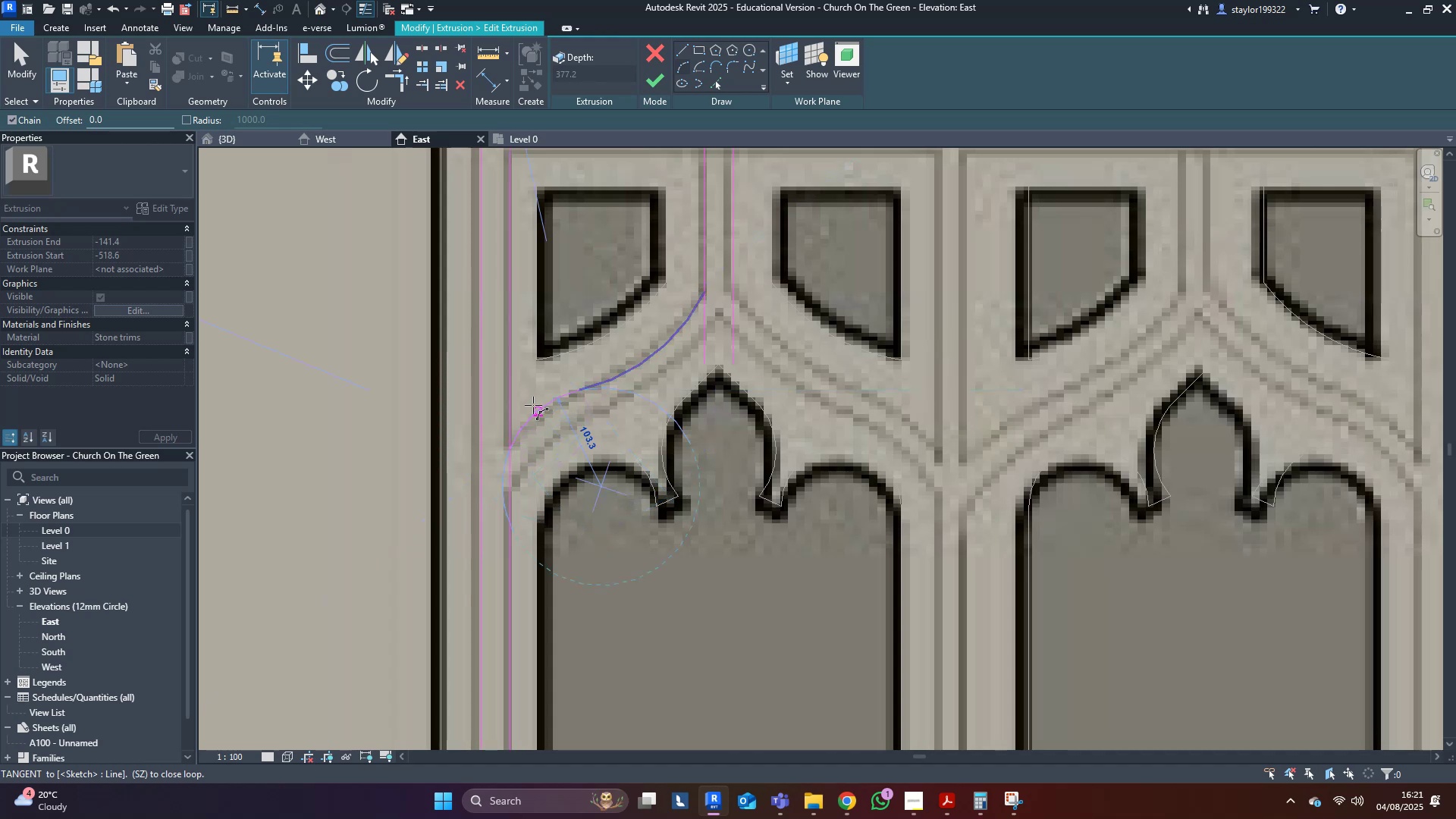 
left_click([533, 405])
 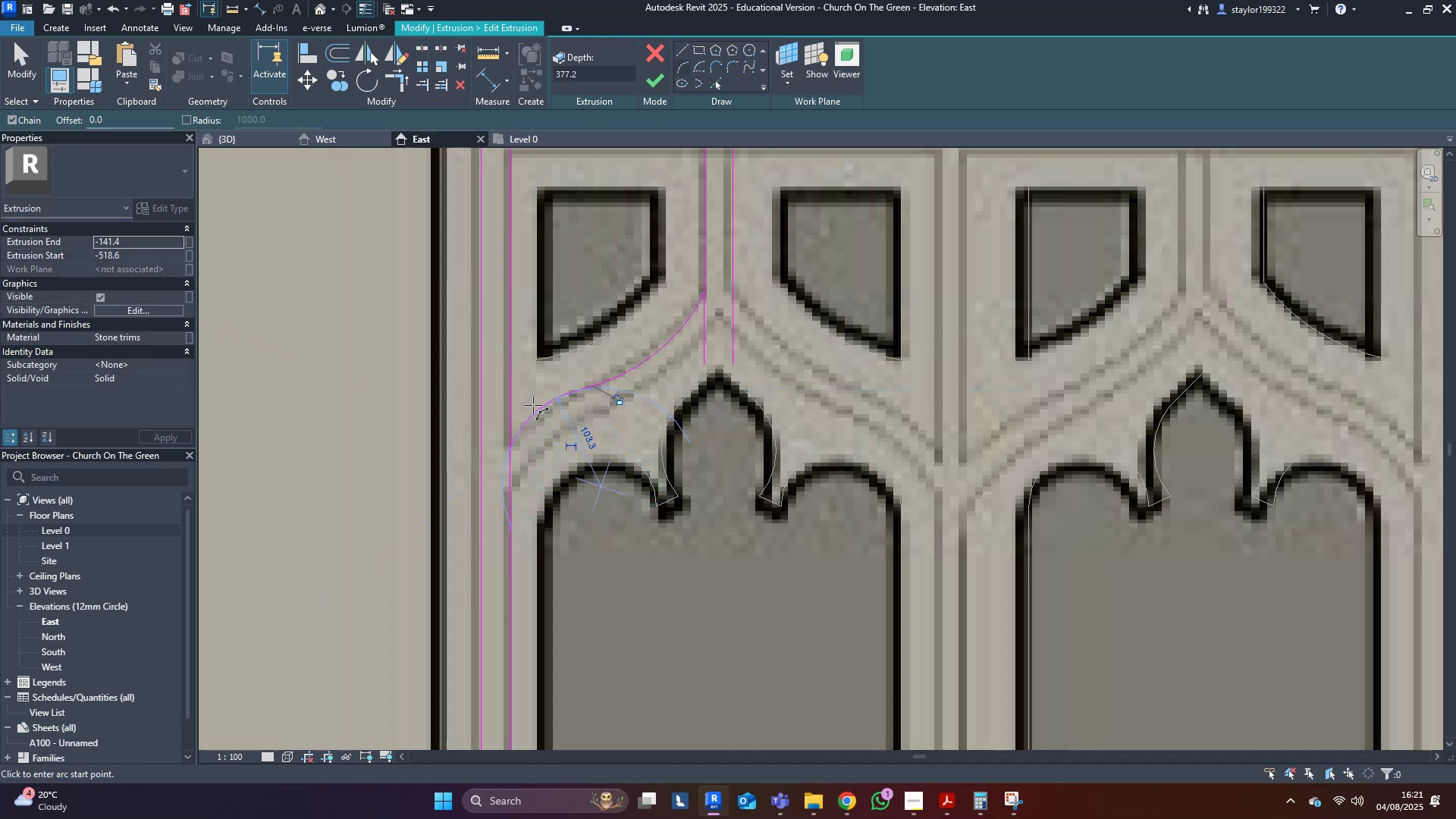 
key(Escape)
type(f30)
 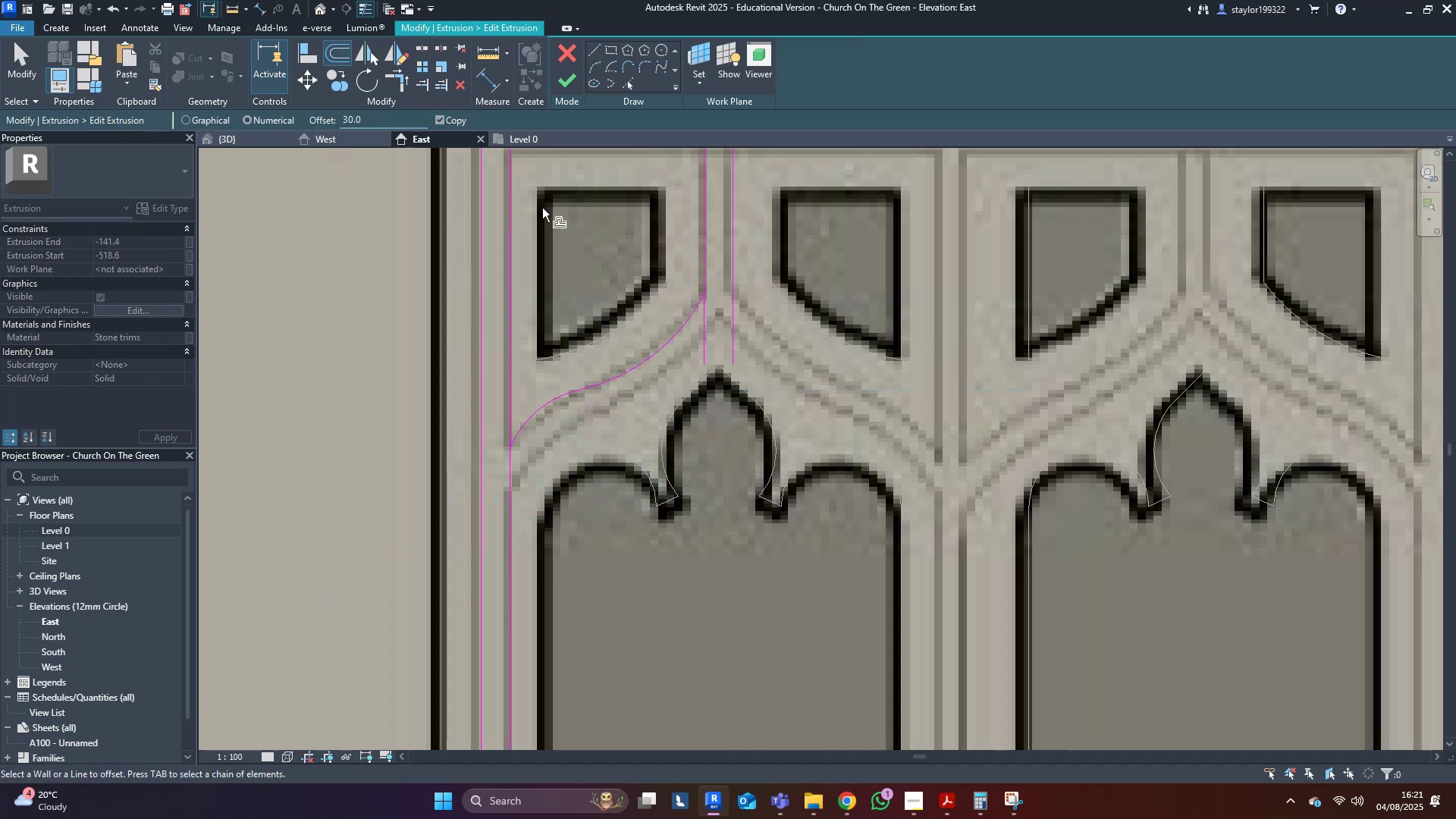 
middle_click([541, 209])
 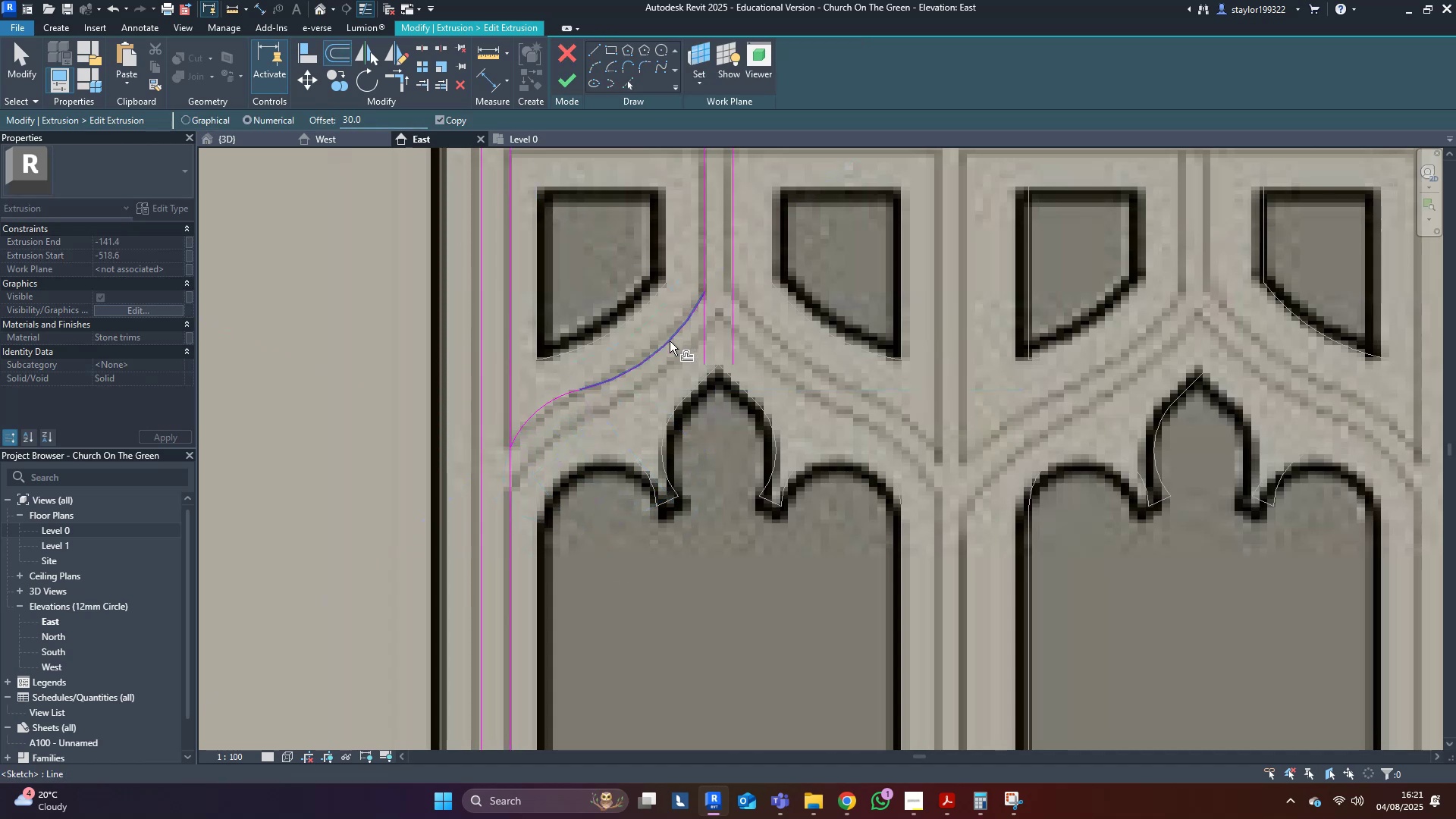 
key(Tab)
 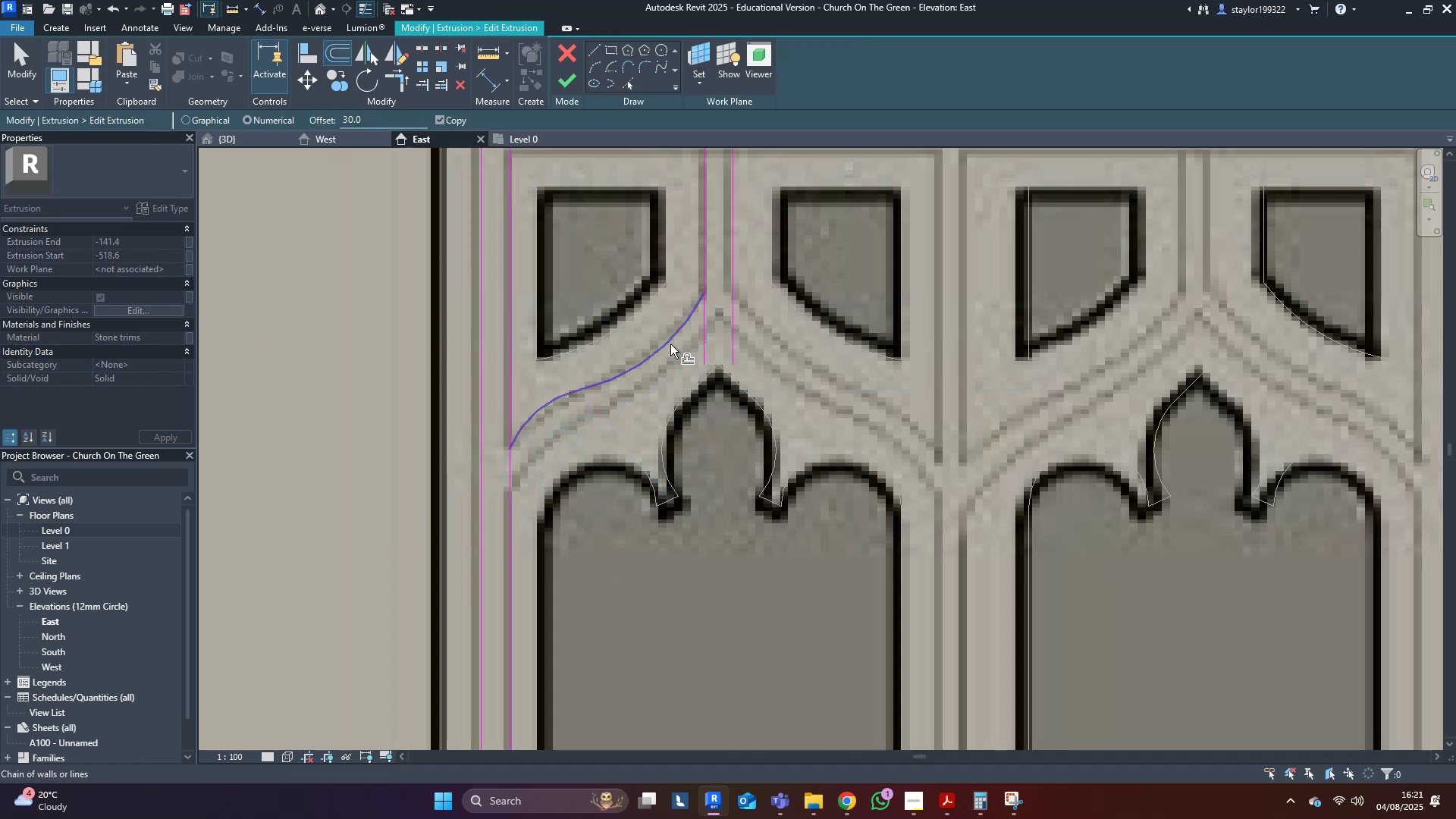 
left_click([670, 344])
 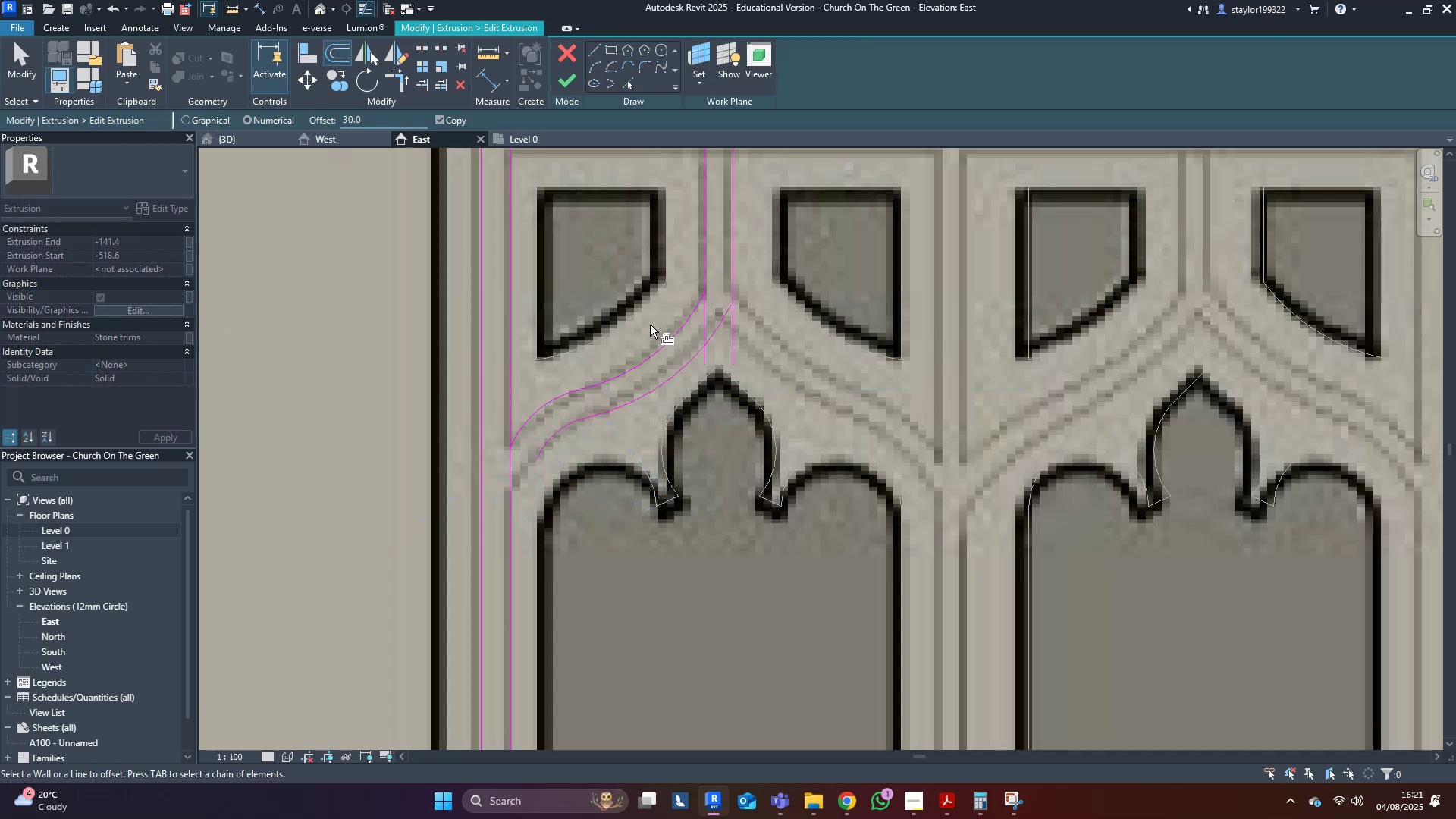 
hold_key(key=M, duration=6.85)
 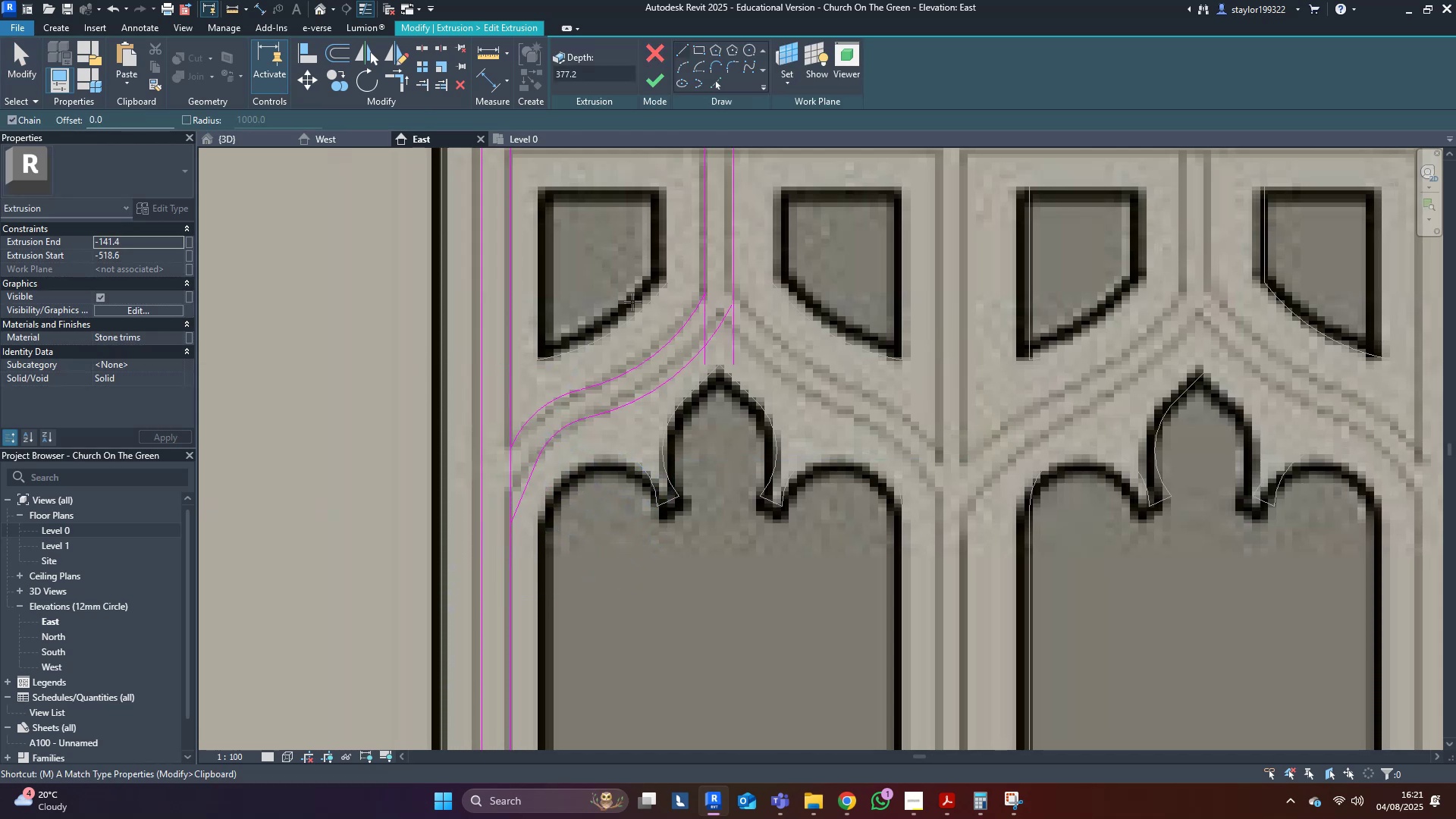 
key(D)
 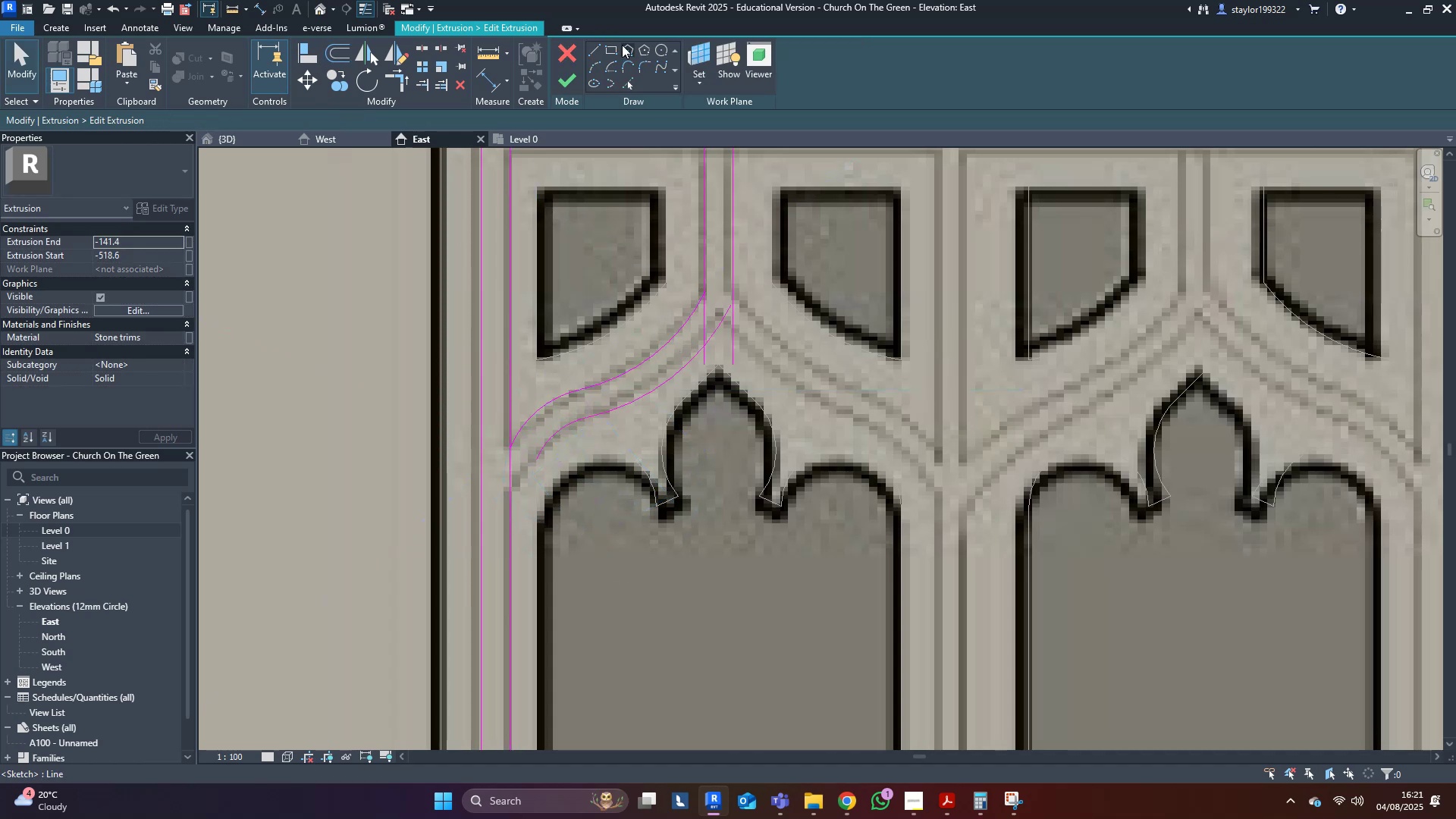 
left_click([588, 48])
 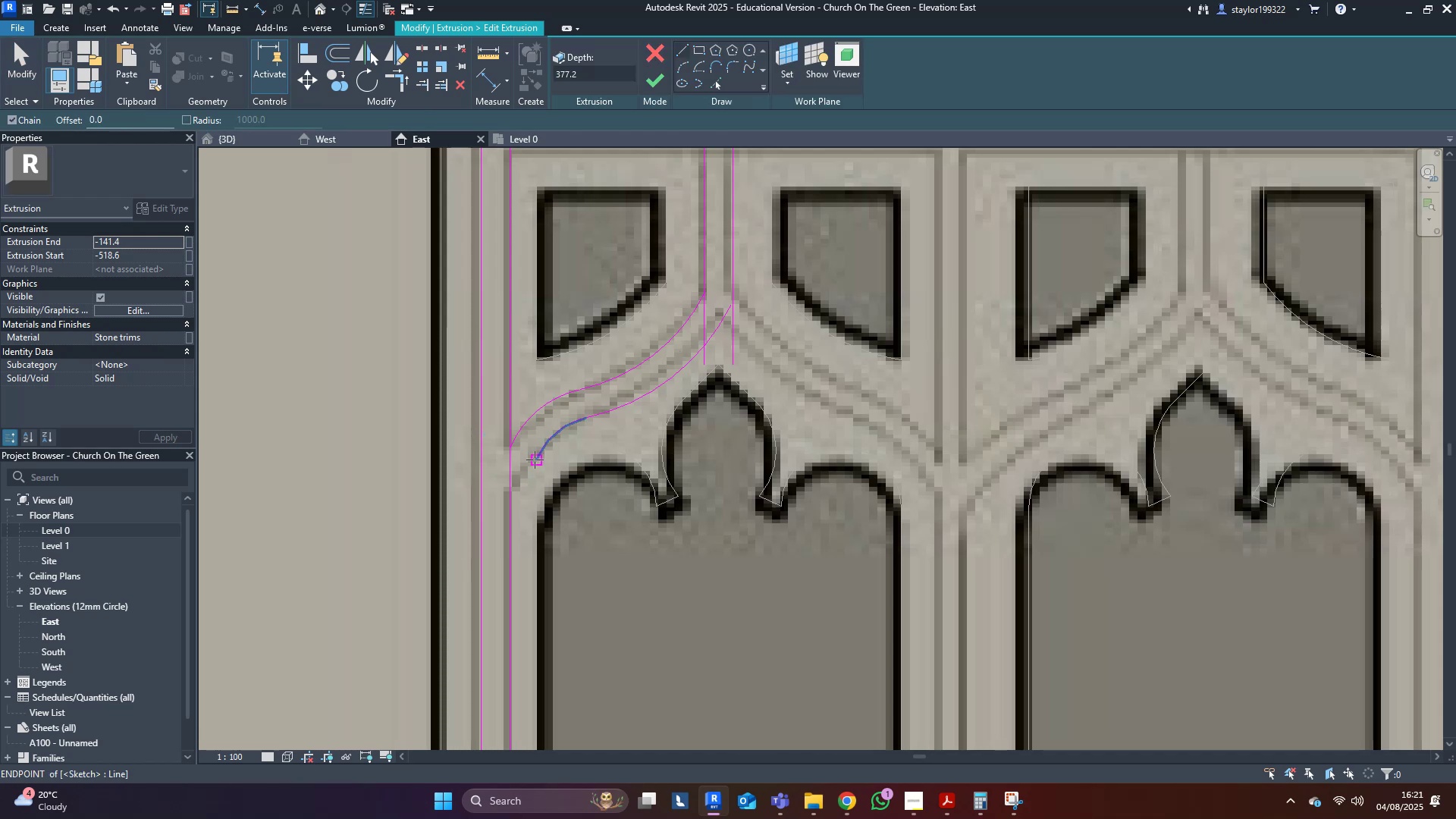 
left_click([535, 460])
 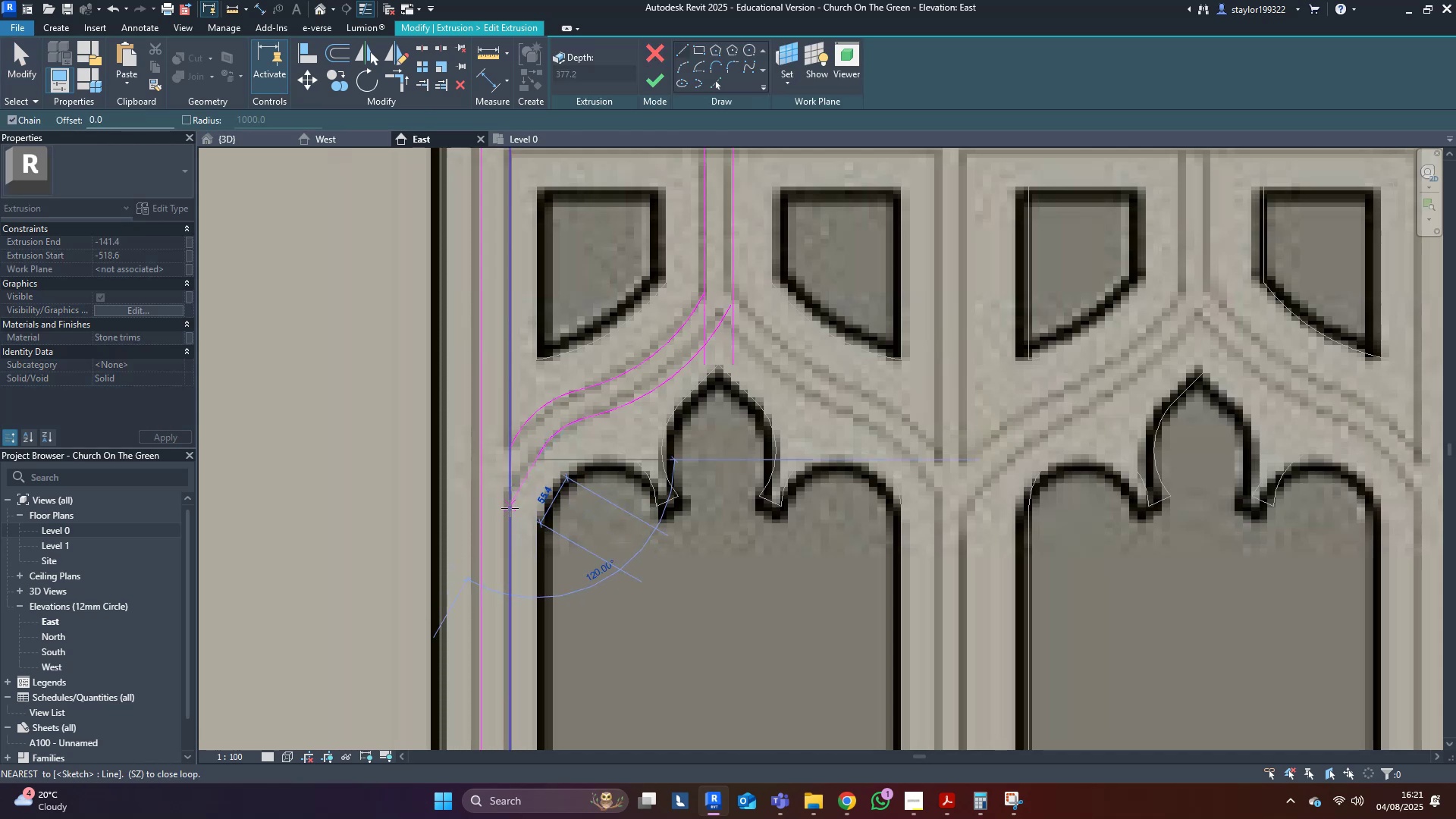 
left_click([510, 512])
 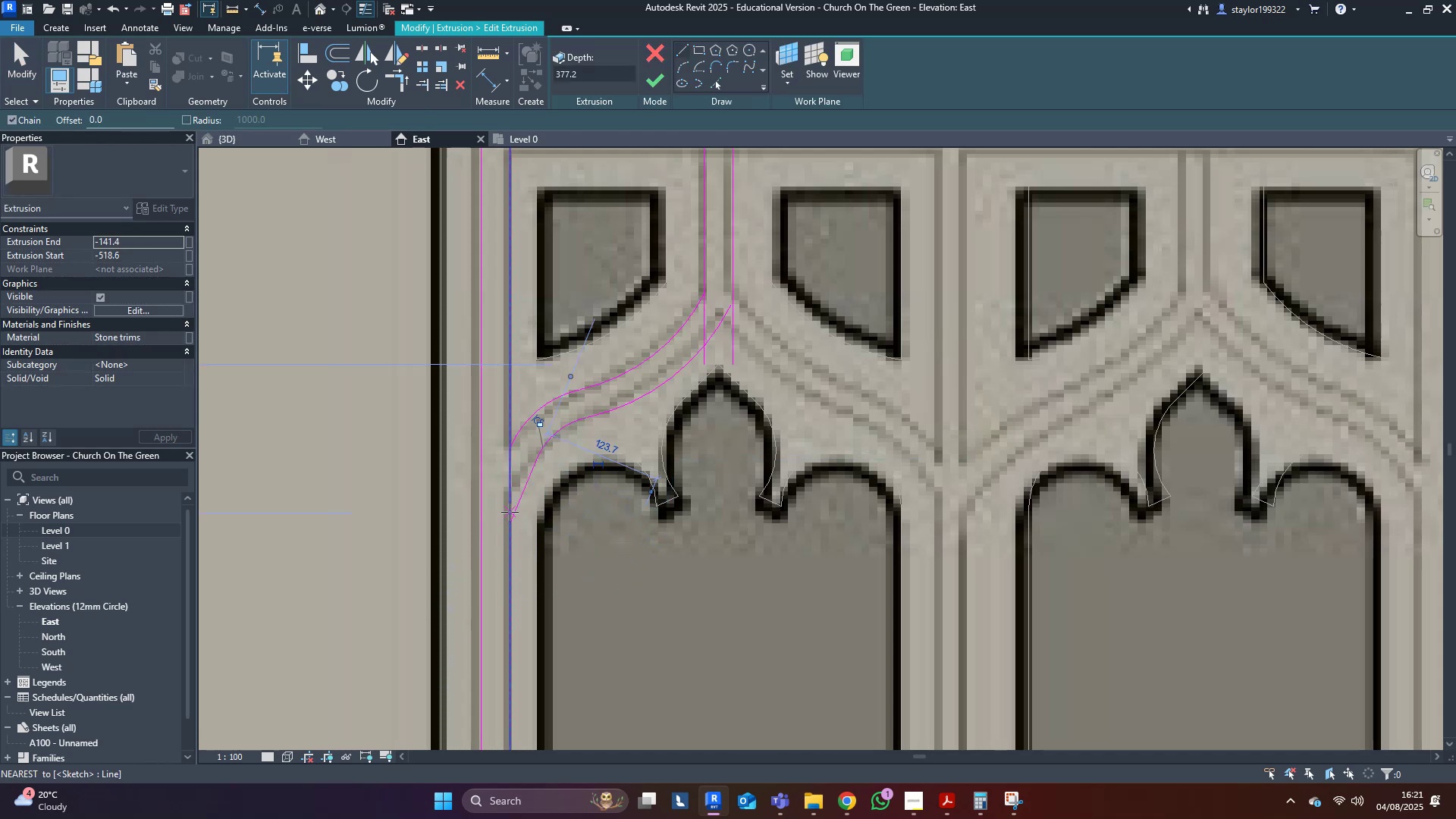 
key(Escape)
type(ddm)
 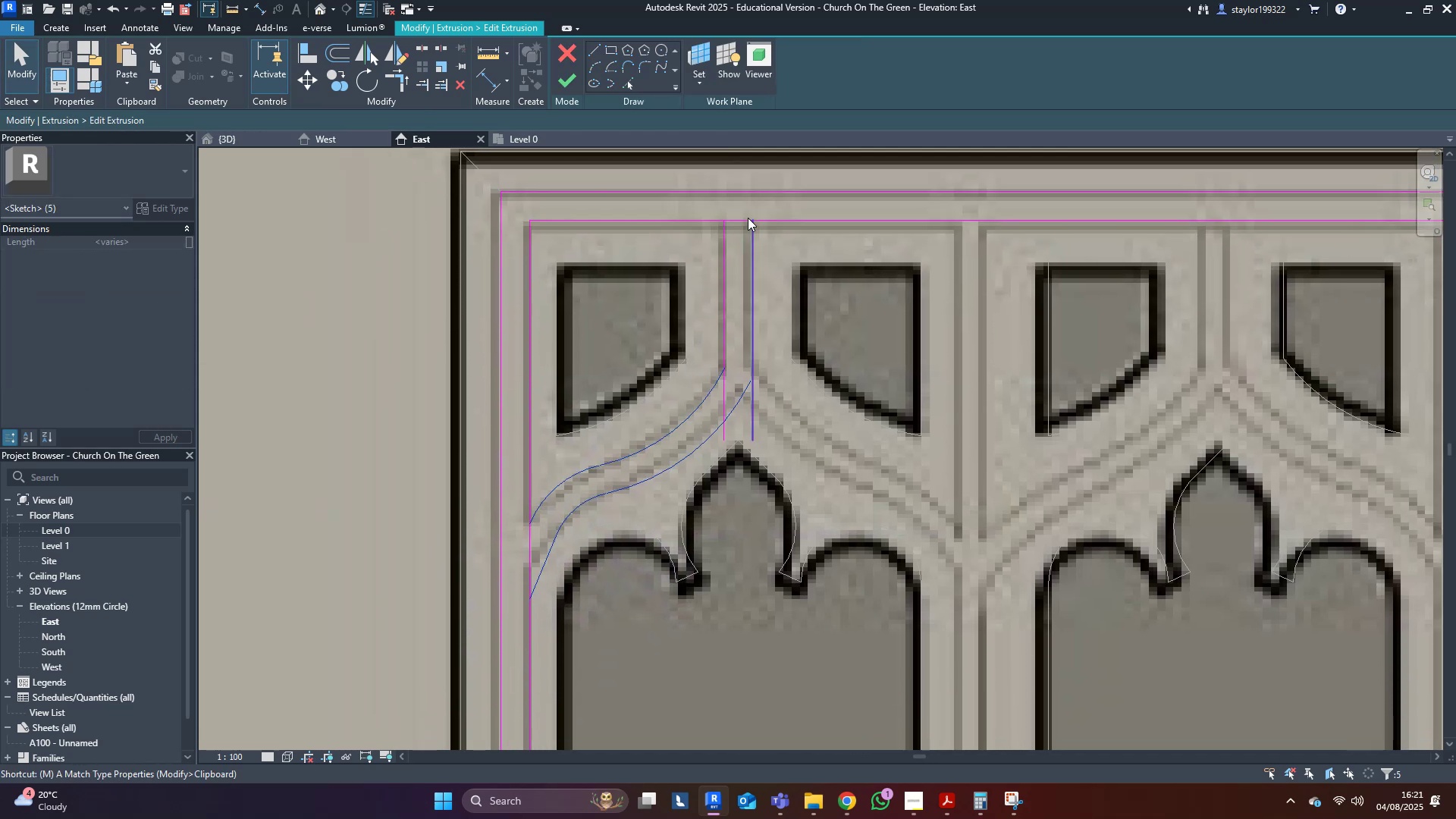 
middle_click([739, 236])
 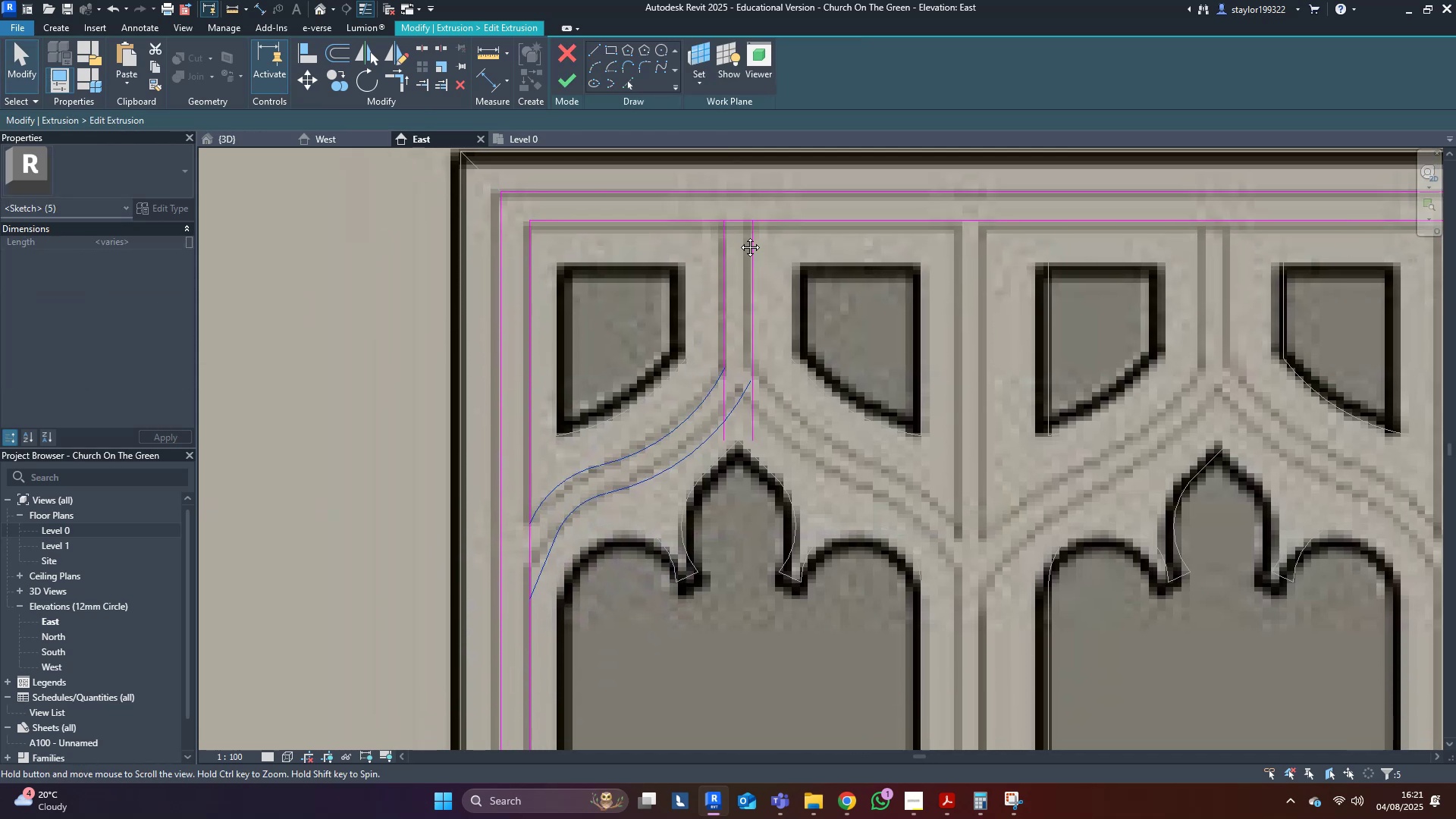 
type(dm)
 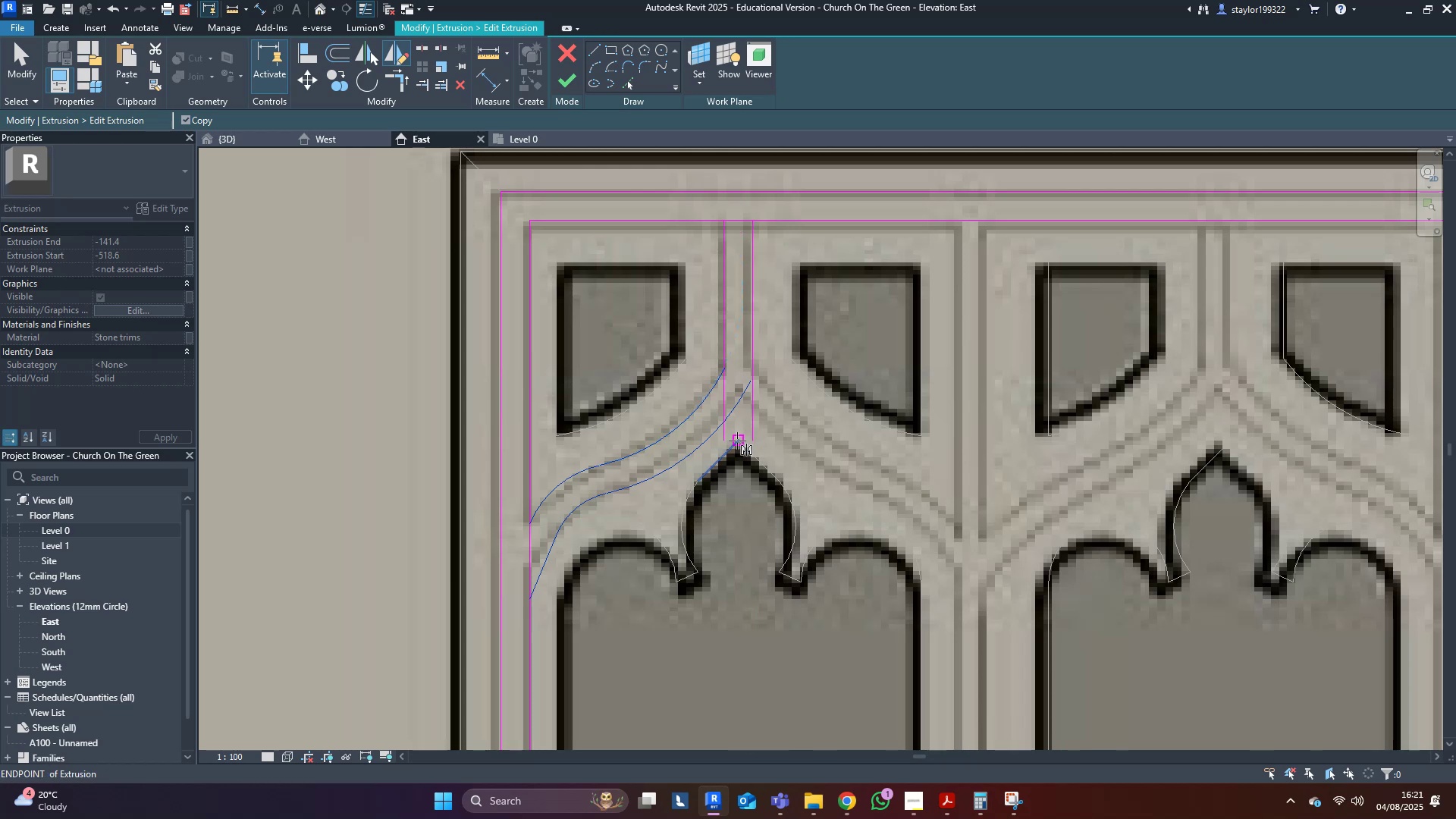 
left_click([737, 441])
 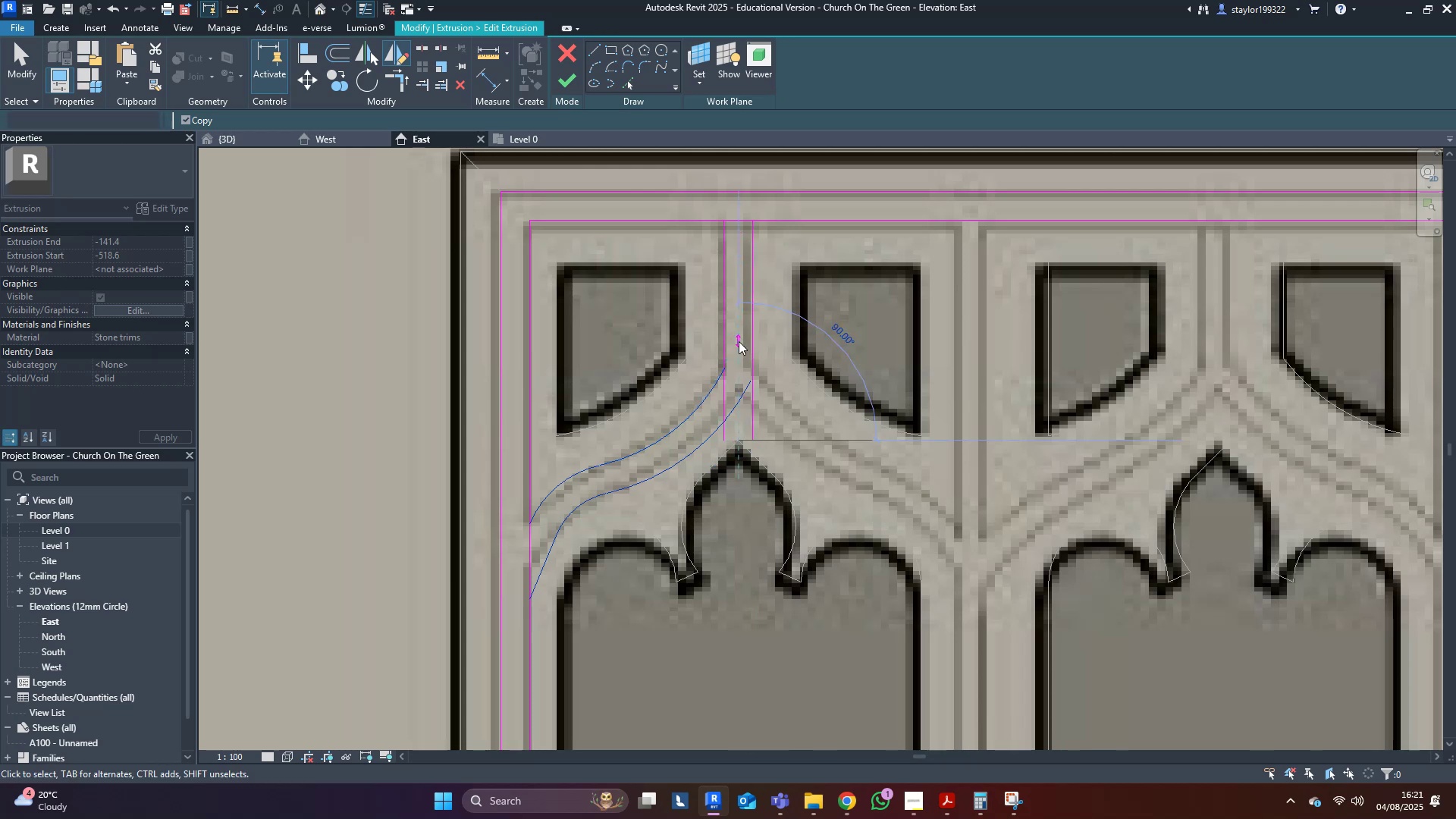 
double_click([847, 284])
 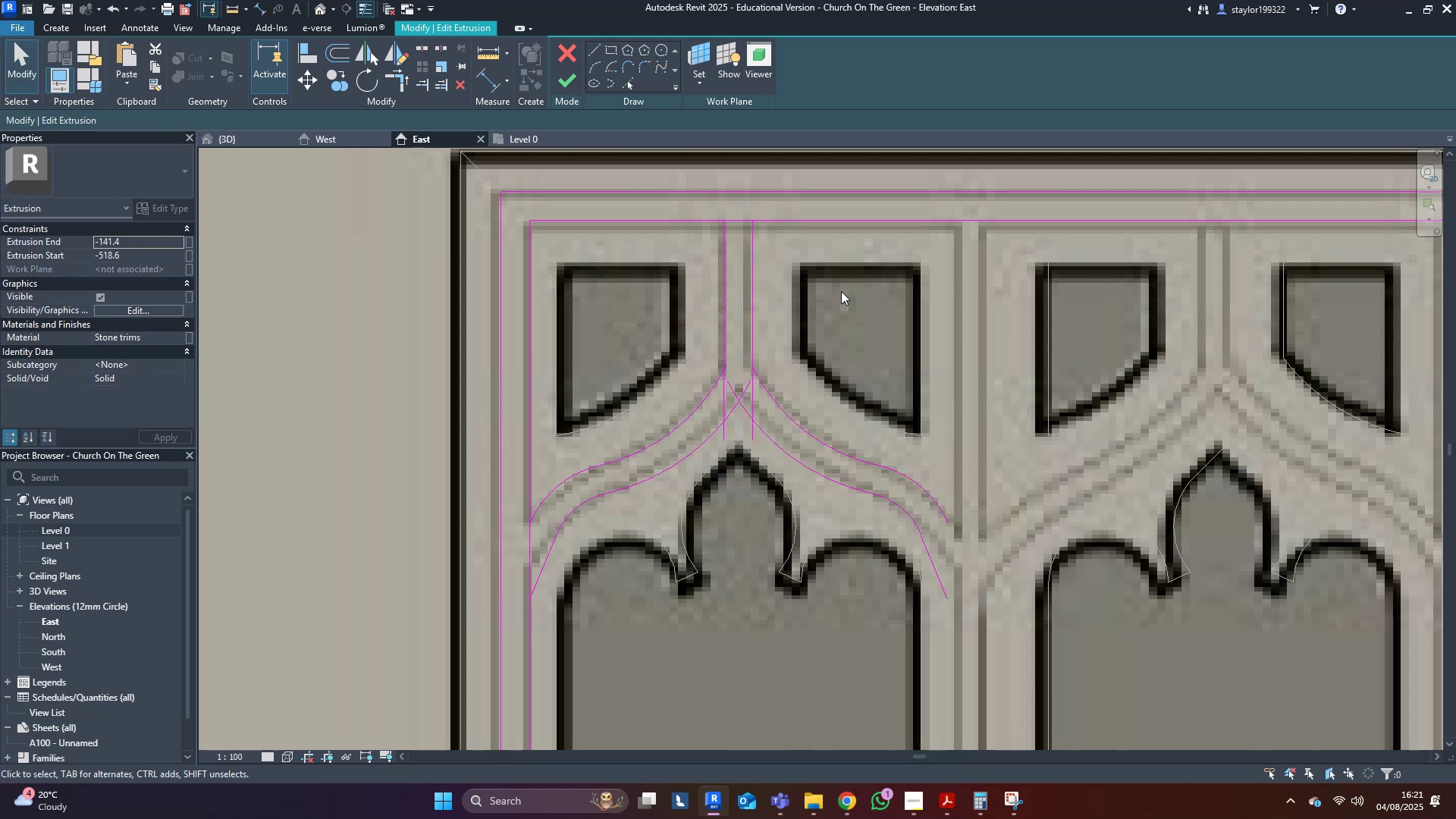 
type(tr)
 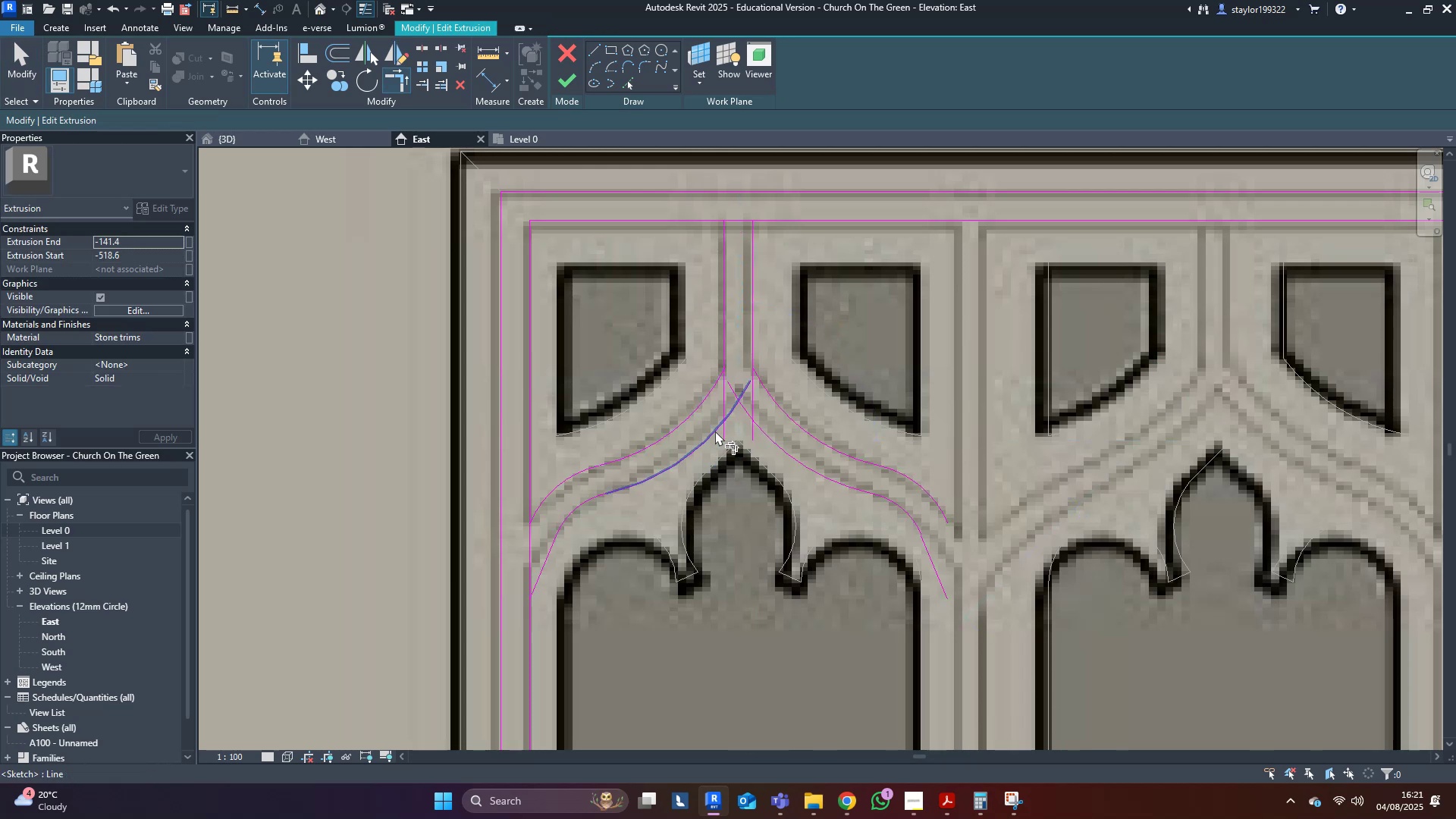 
left_click([713, 431])
 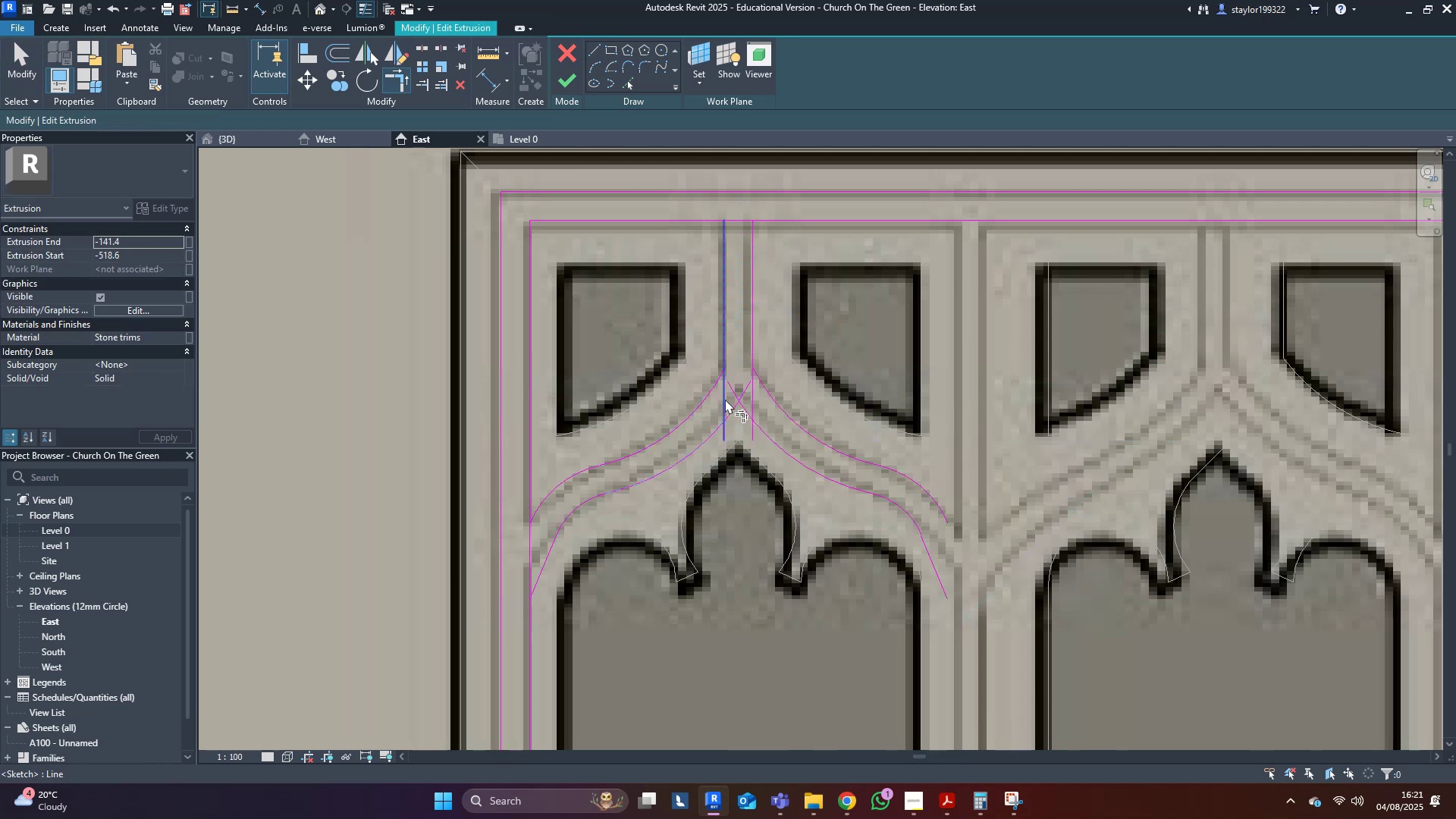 
key(Escape)
 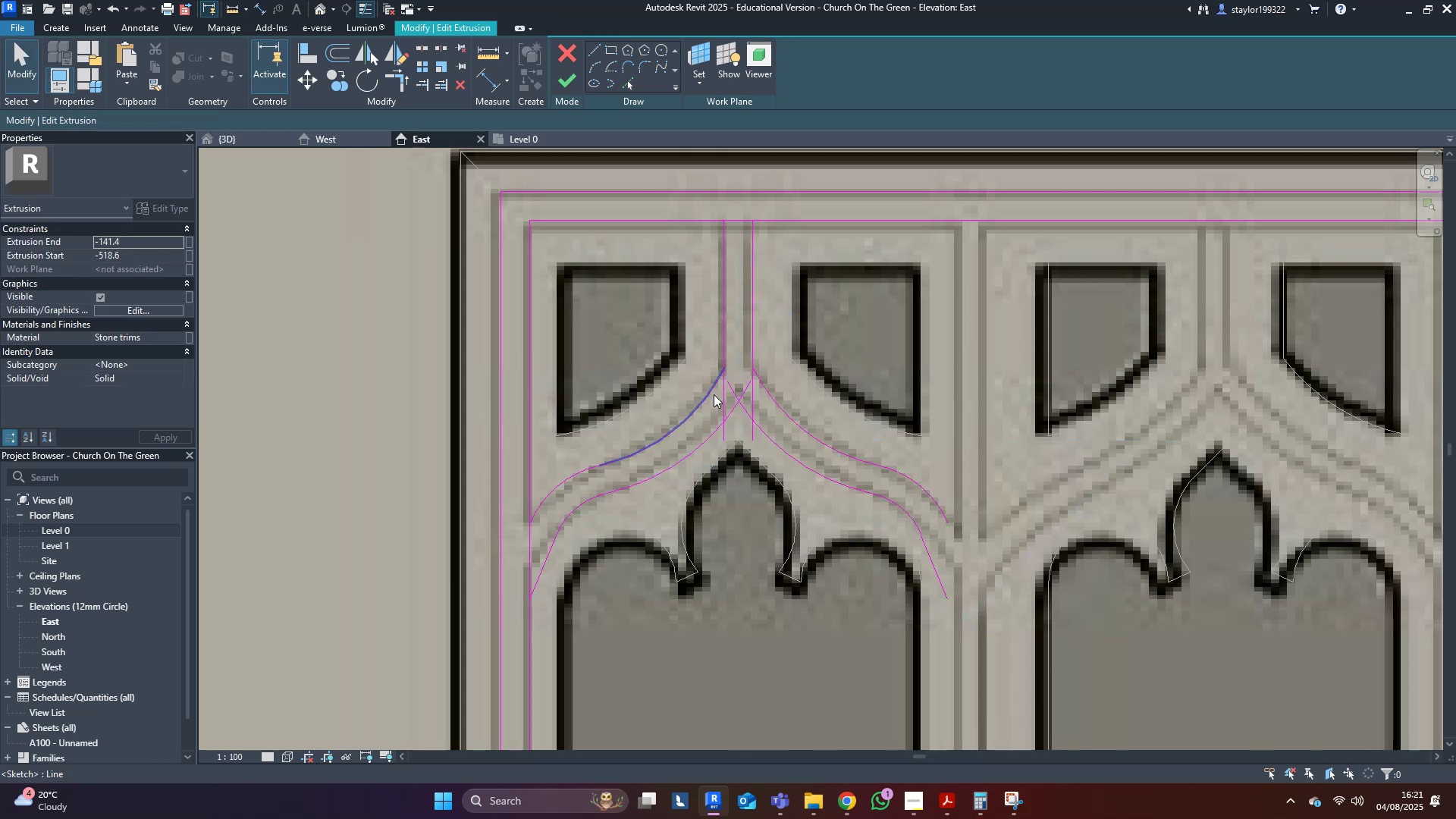 
key(T)
 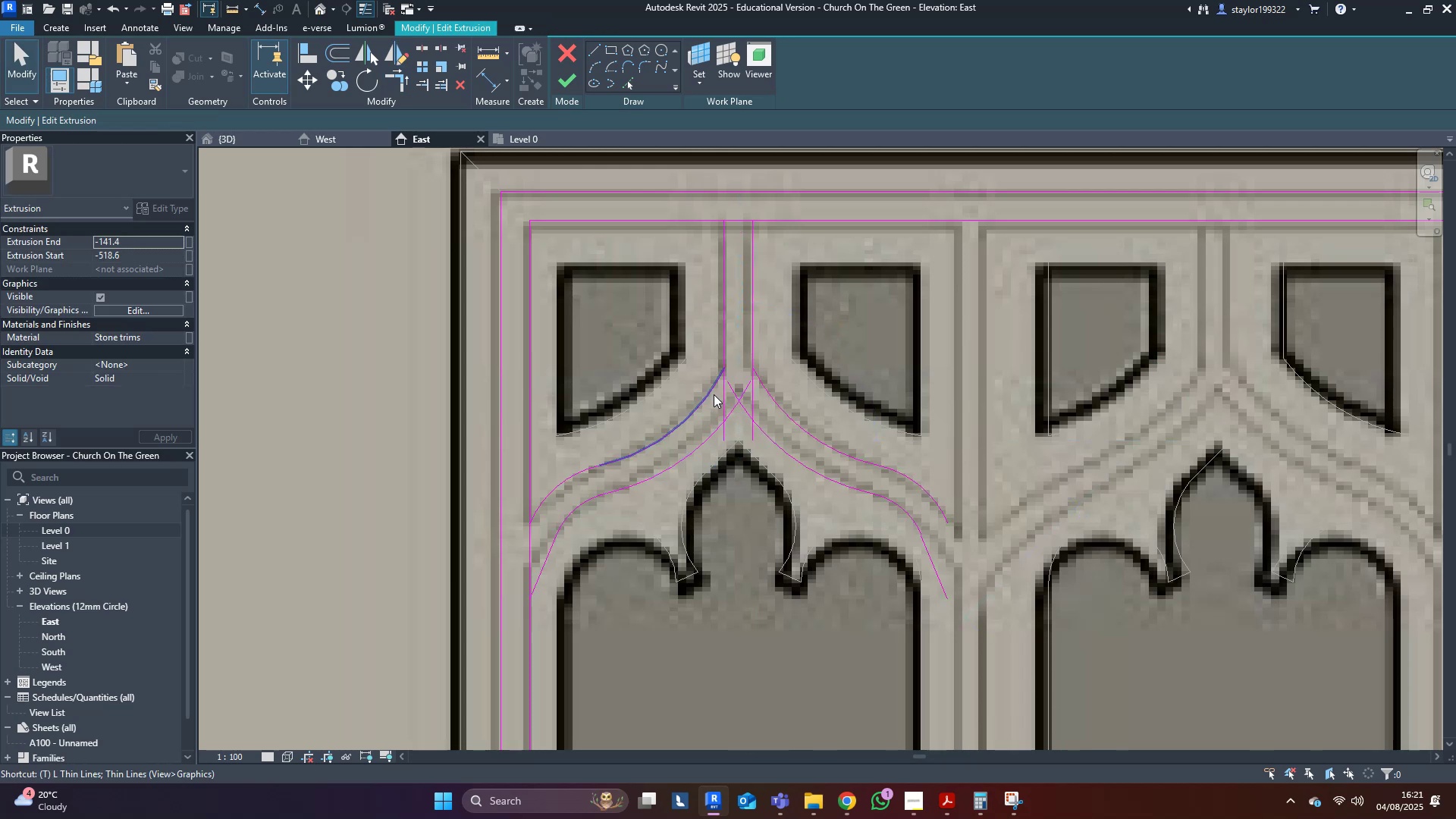 
hold_key(key=R, duration=5.82)
 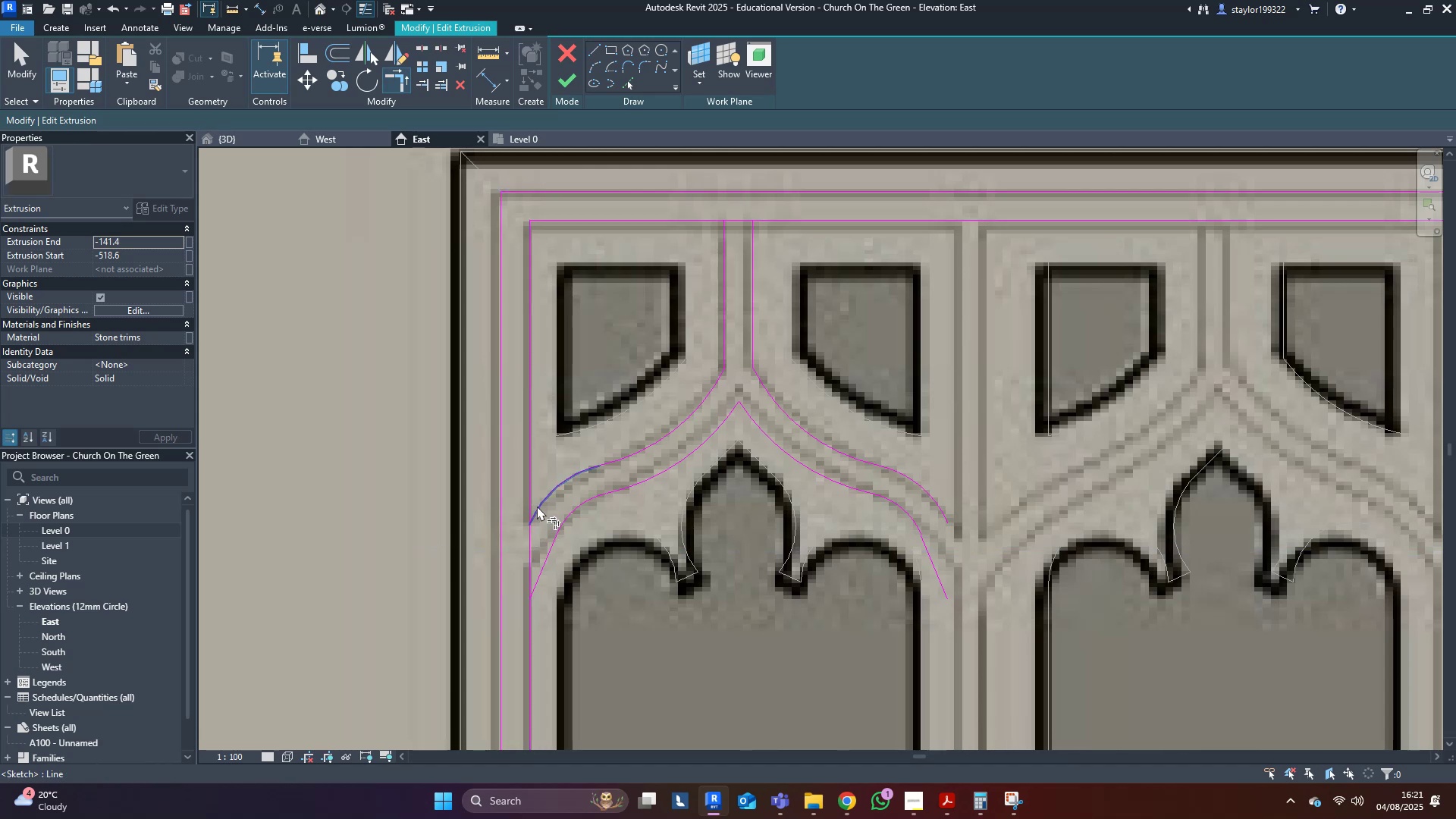 
left_click([711, 394])
 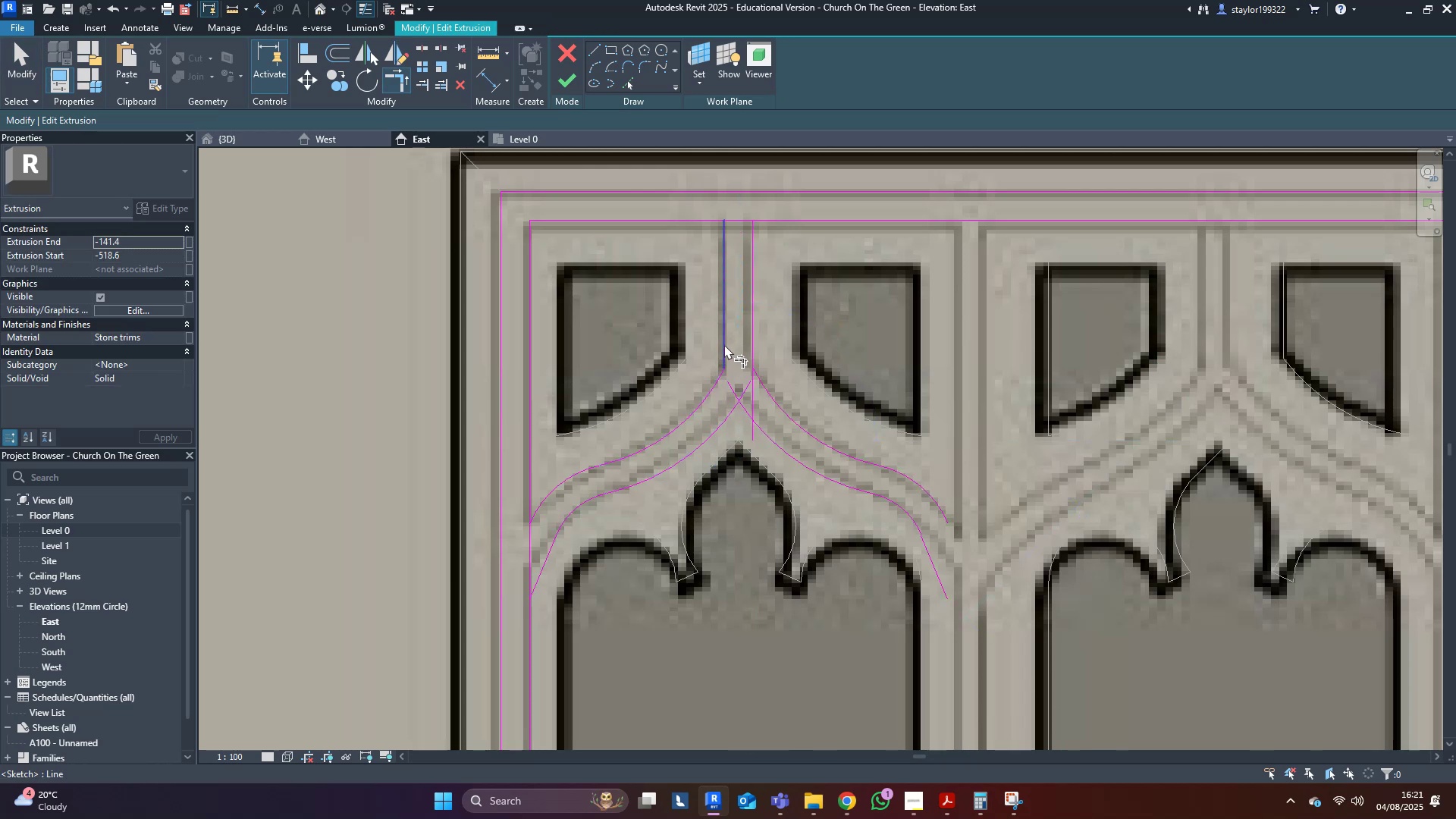 
double_click([748, 340])
 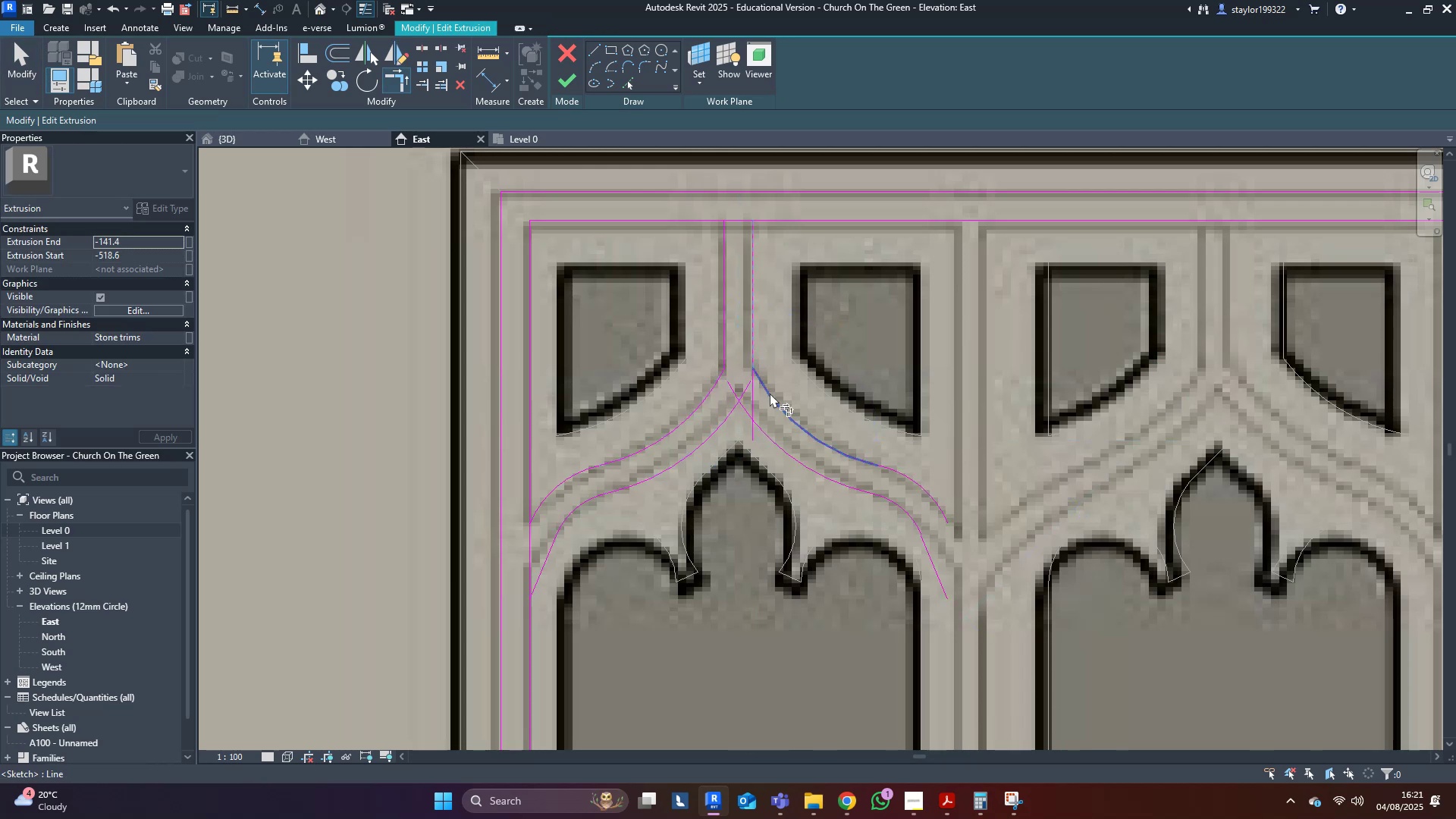 
triple_click([773, 399])
 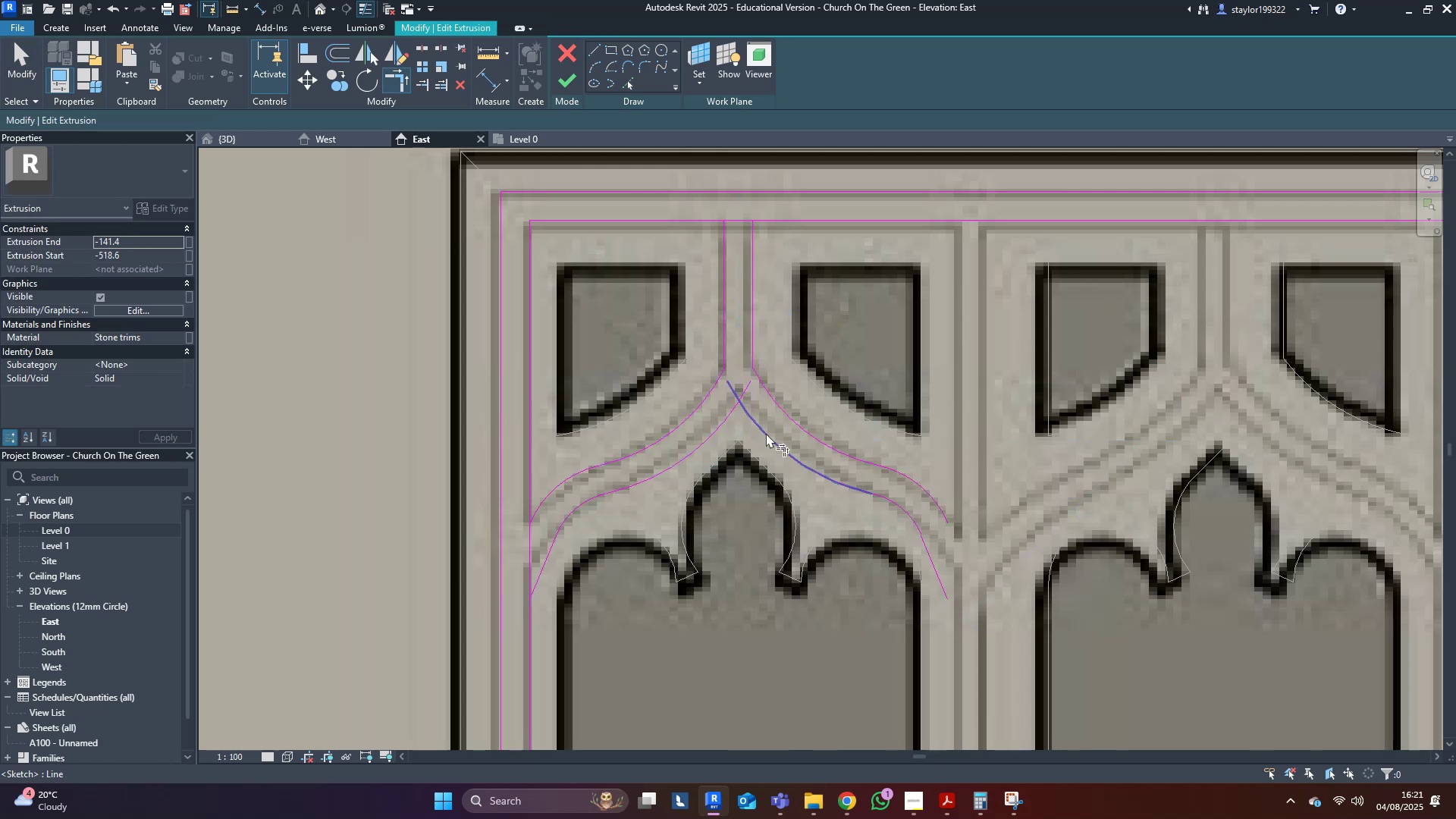 
triple_click([766, 435])
 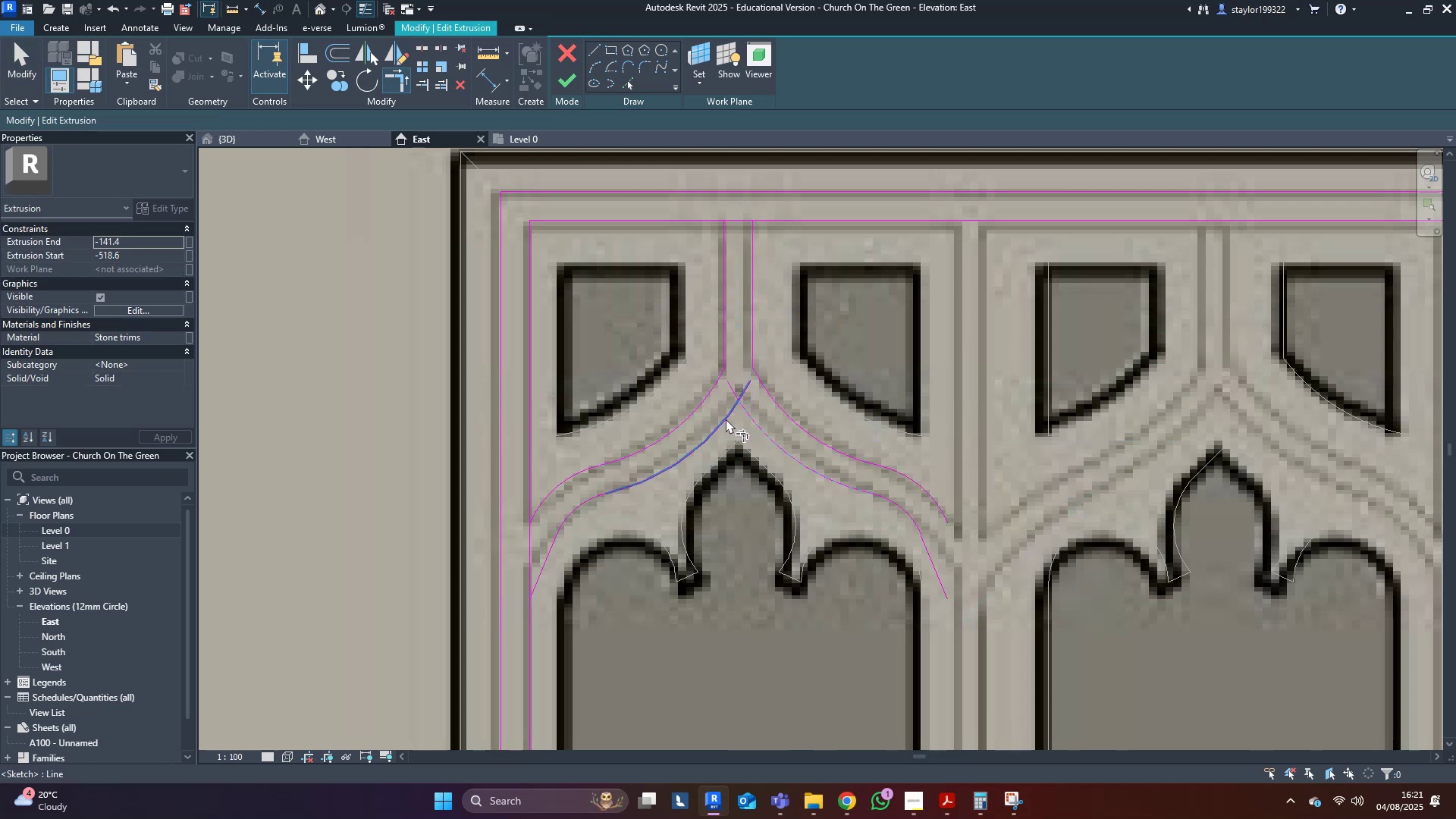 
left_click([726, 418])
 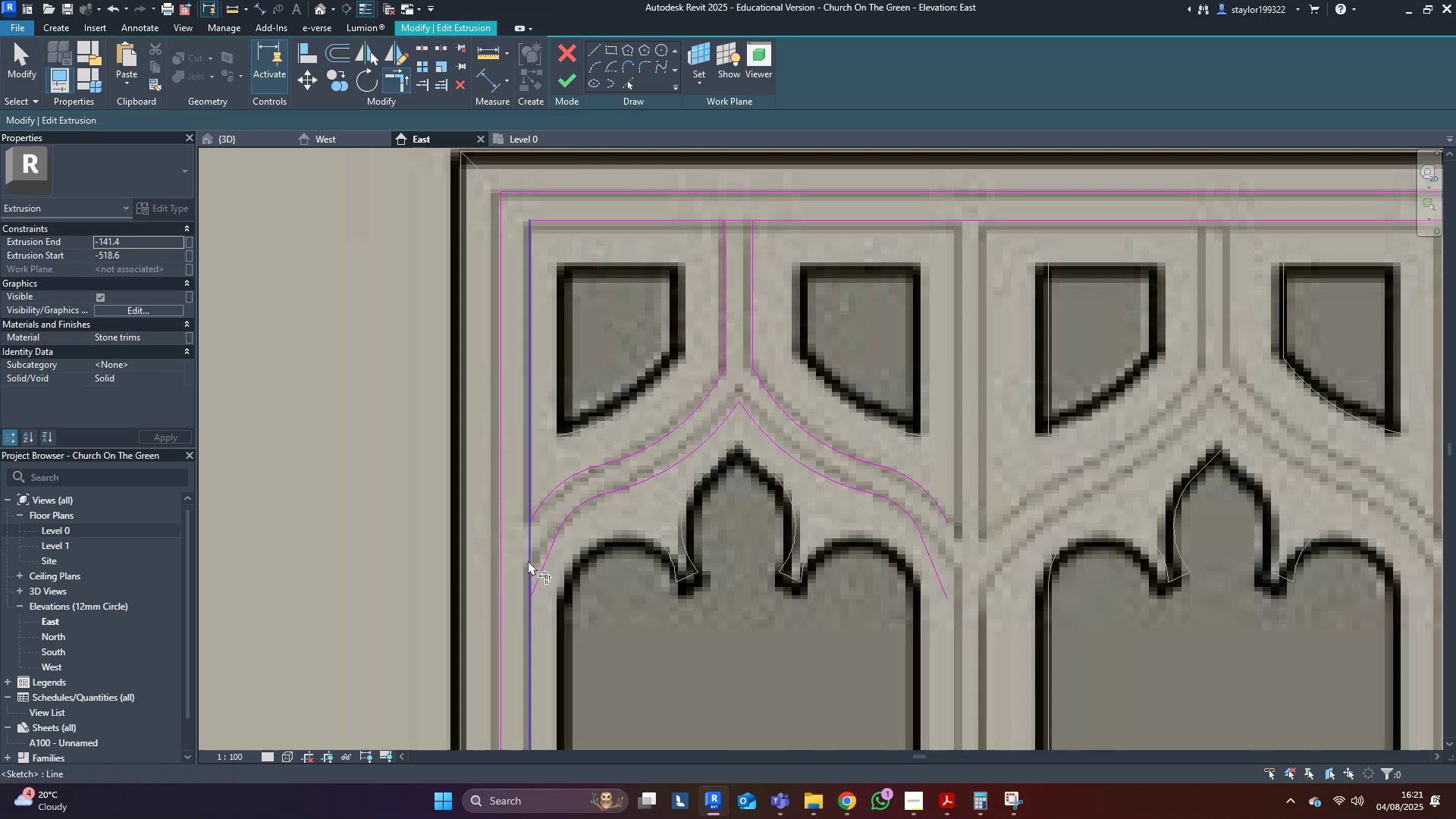 
type(sl)
 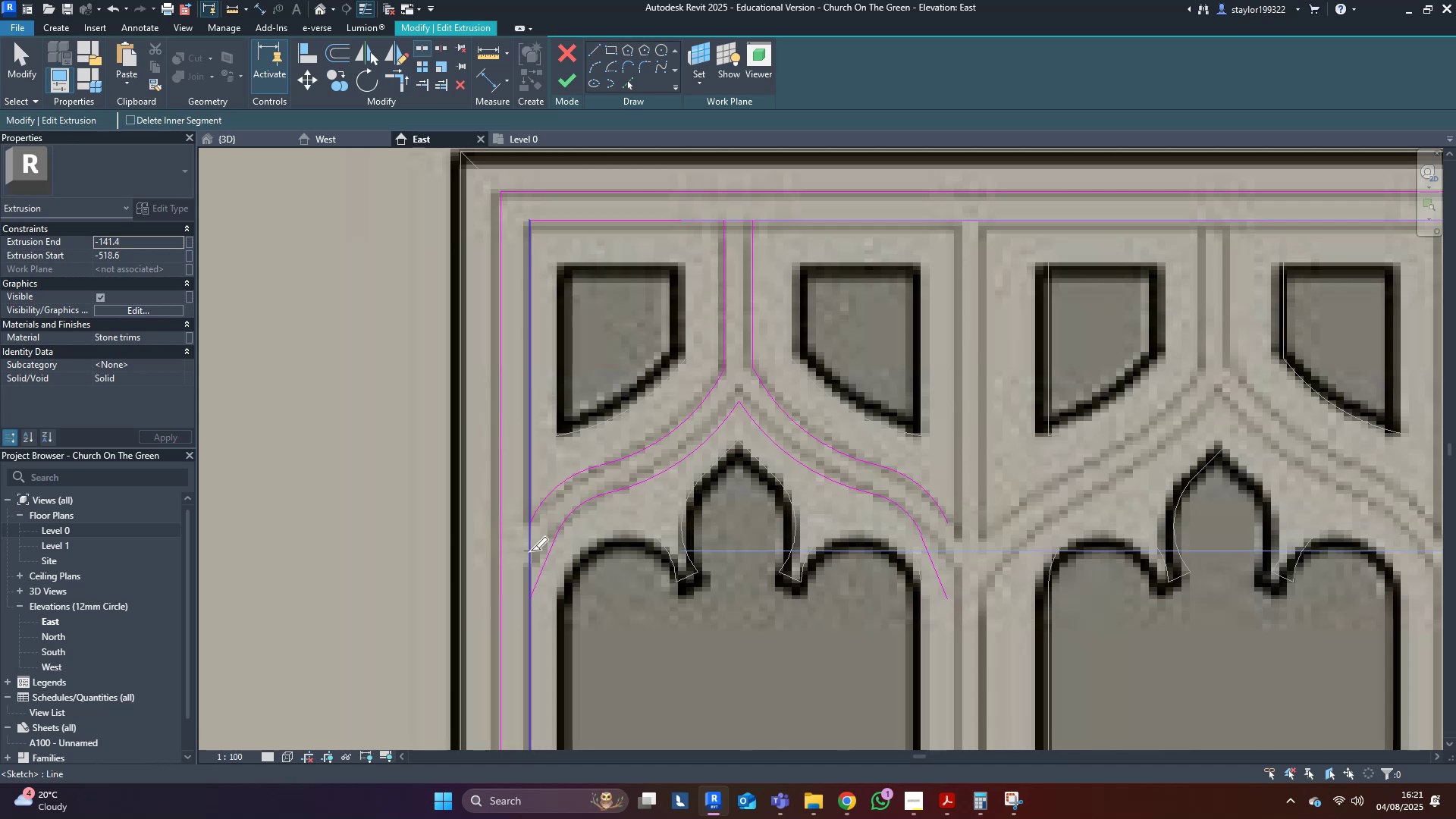 
left_click([531, 551])
 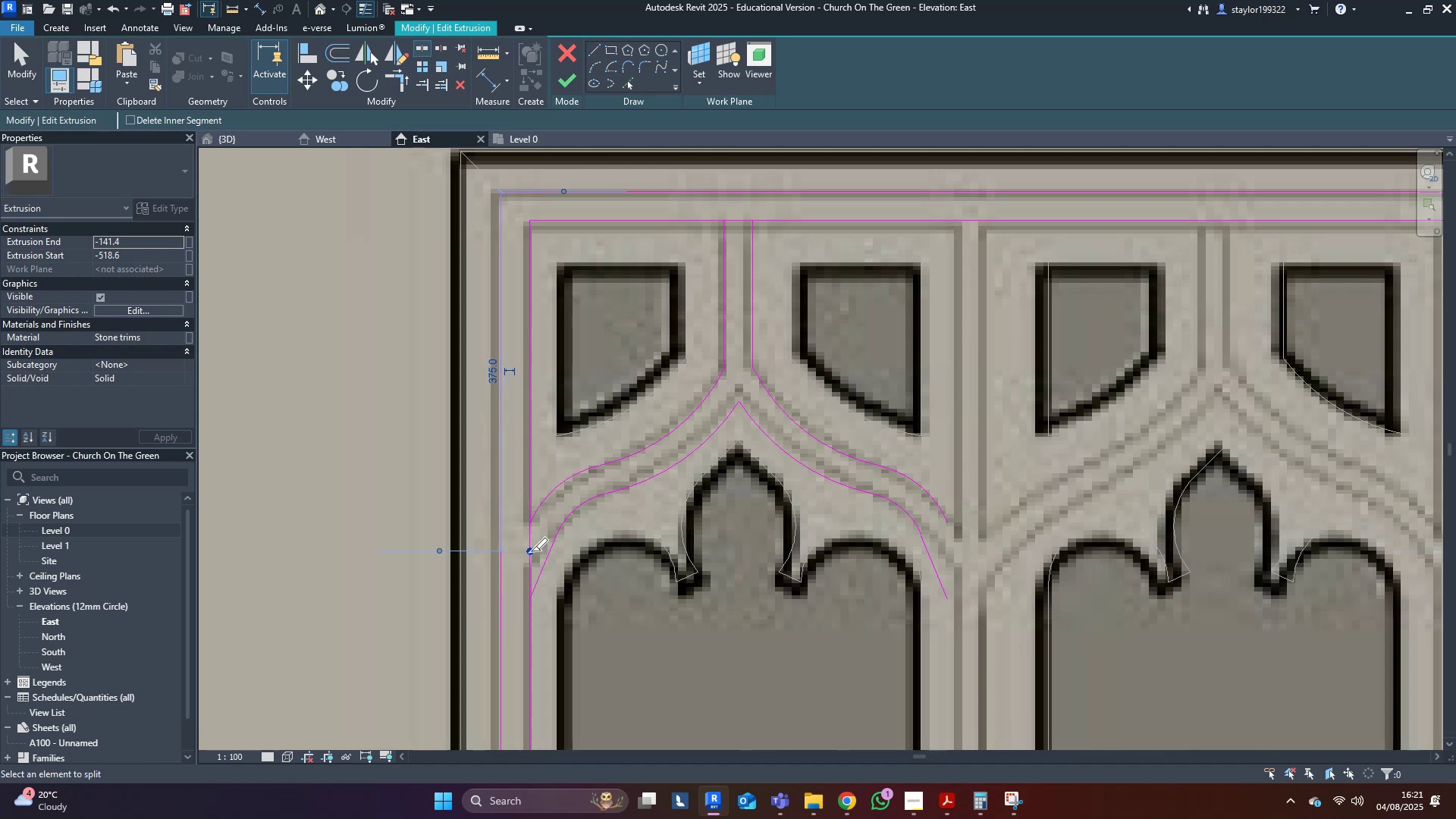 
key(T)
 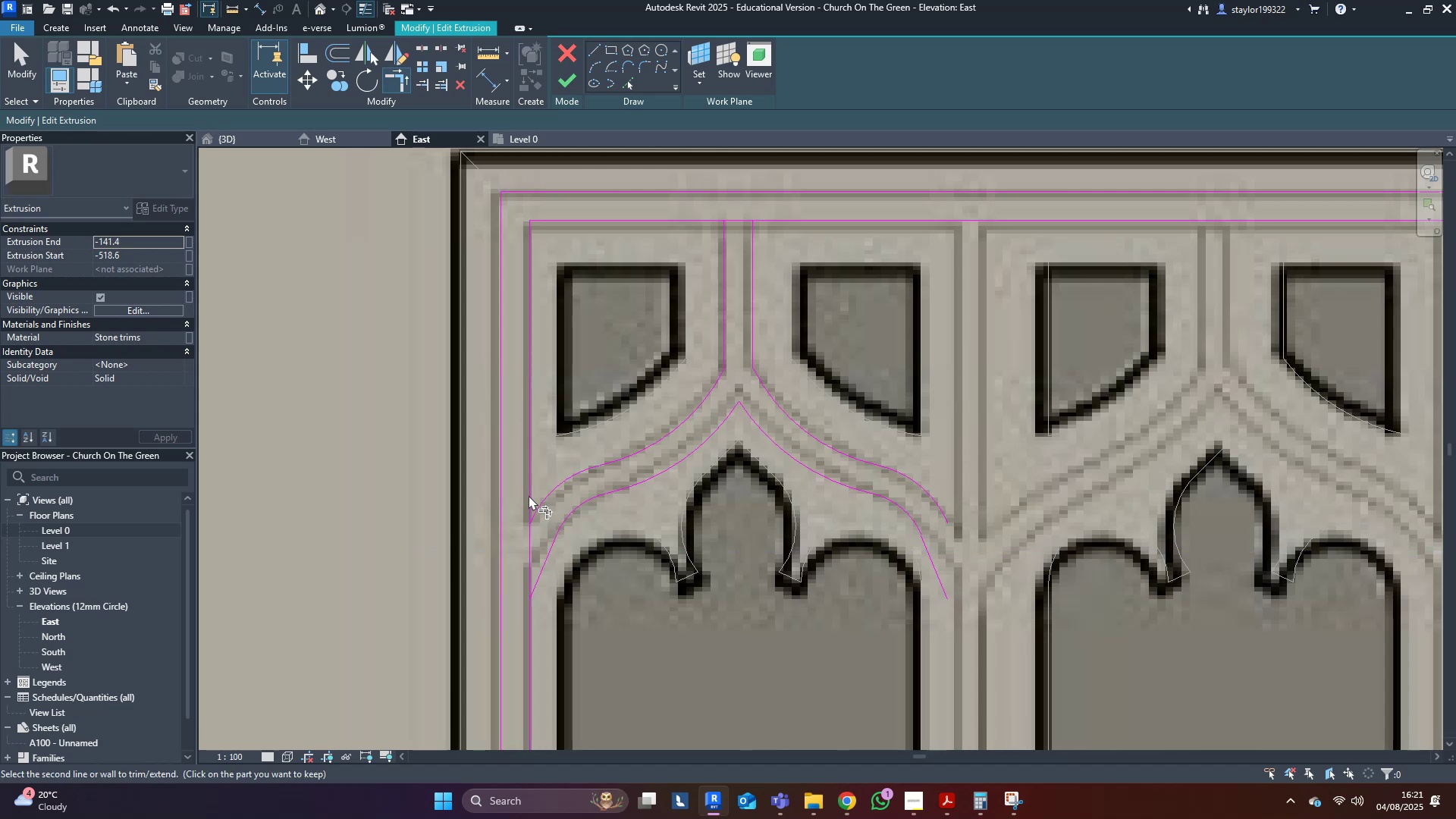 
double_click([548, 571])
 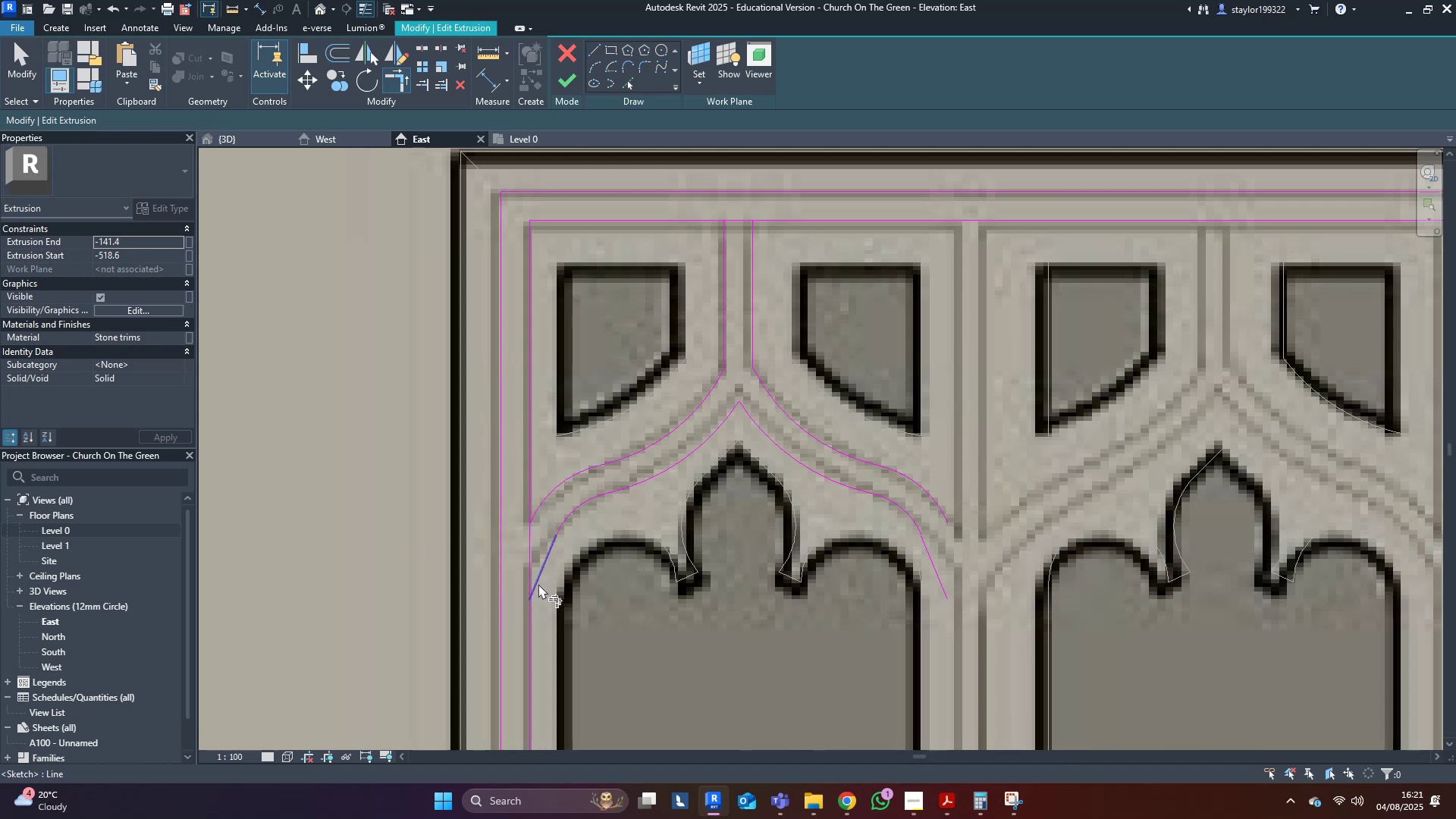 
triple_click([538, 585])
 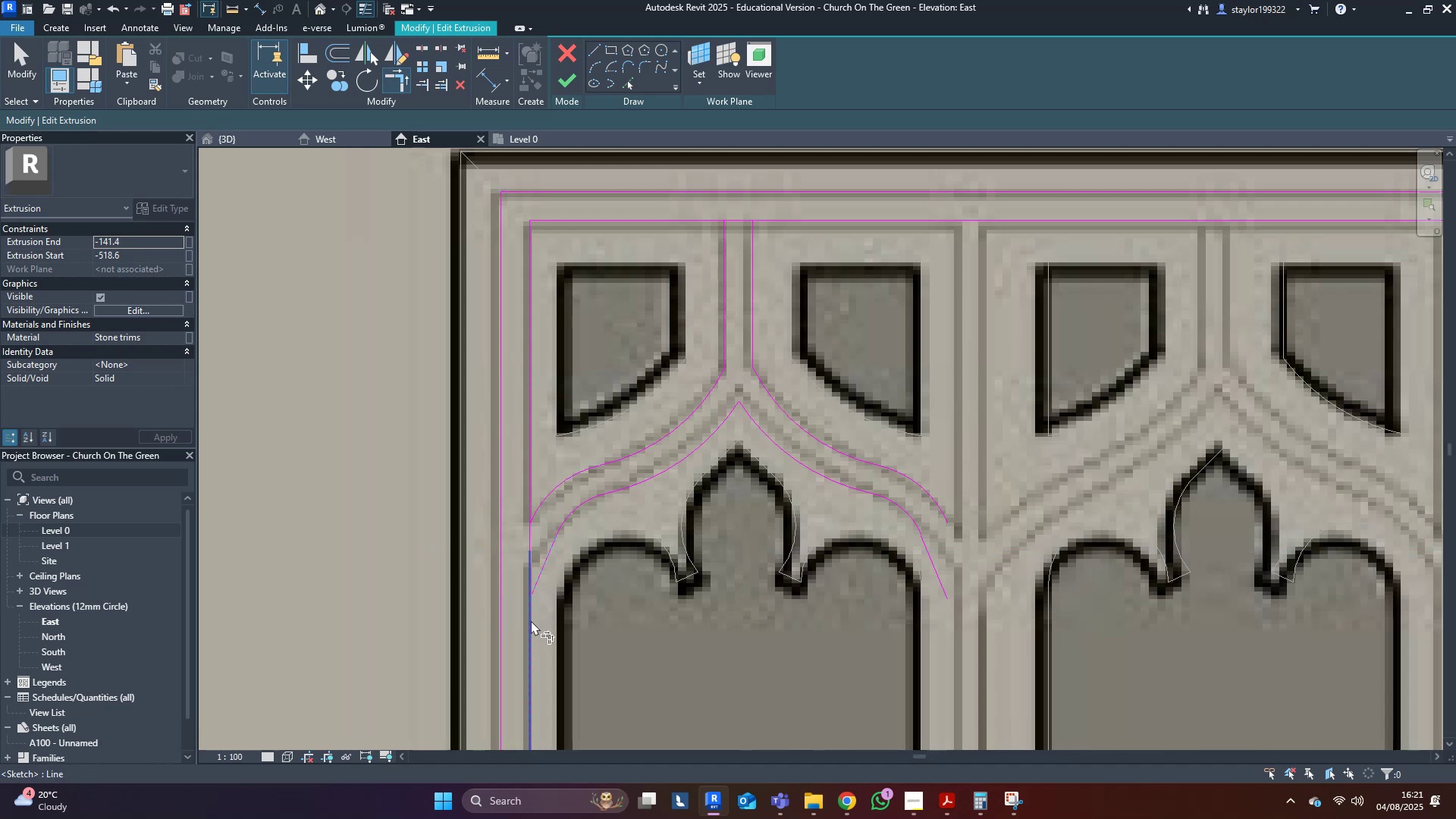 
left_click([531, 620])
 